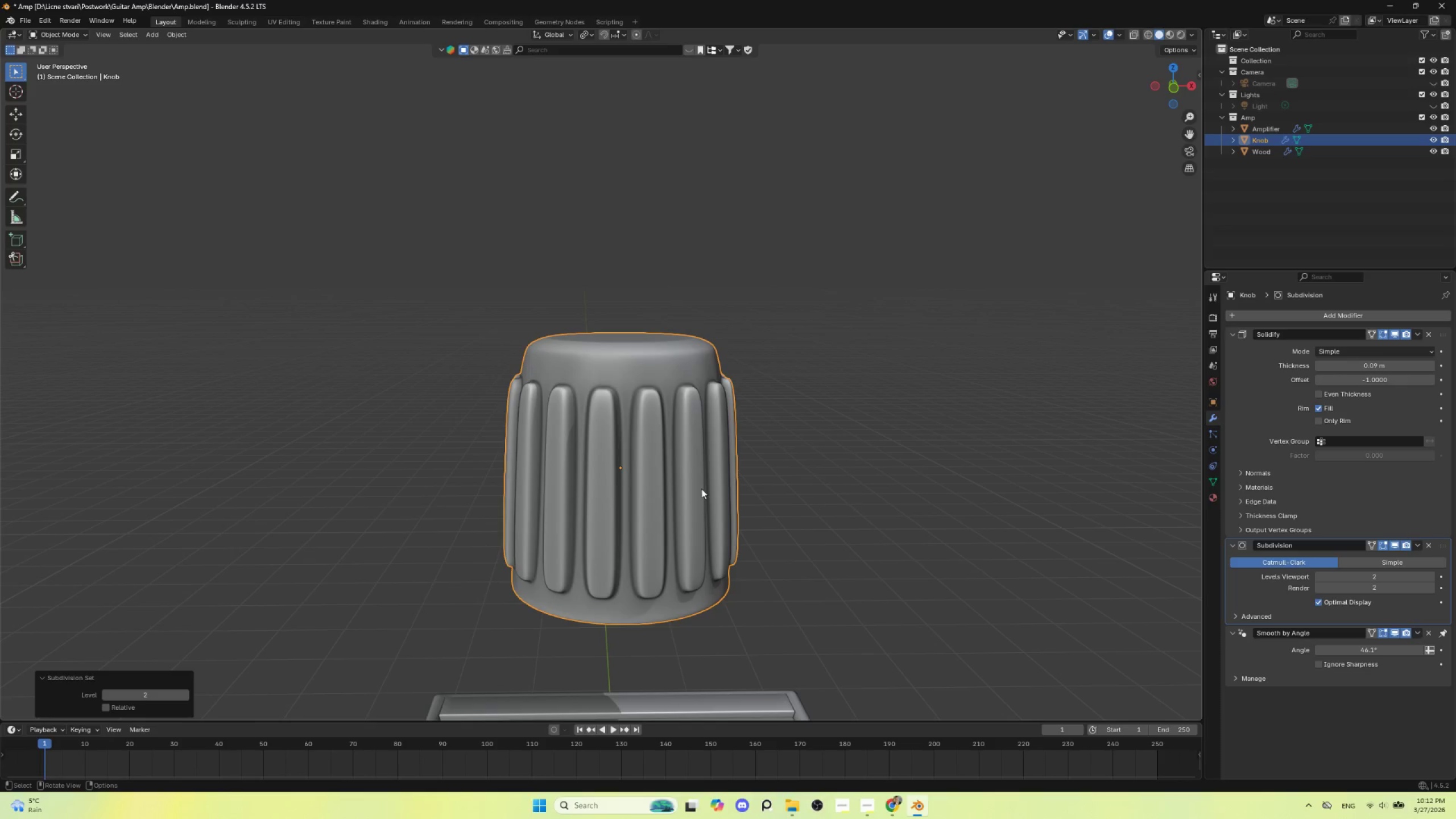 
key(Tab)
 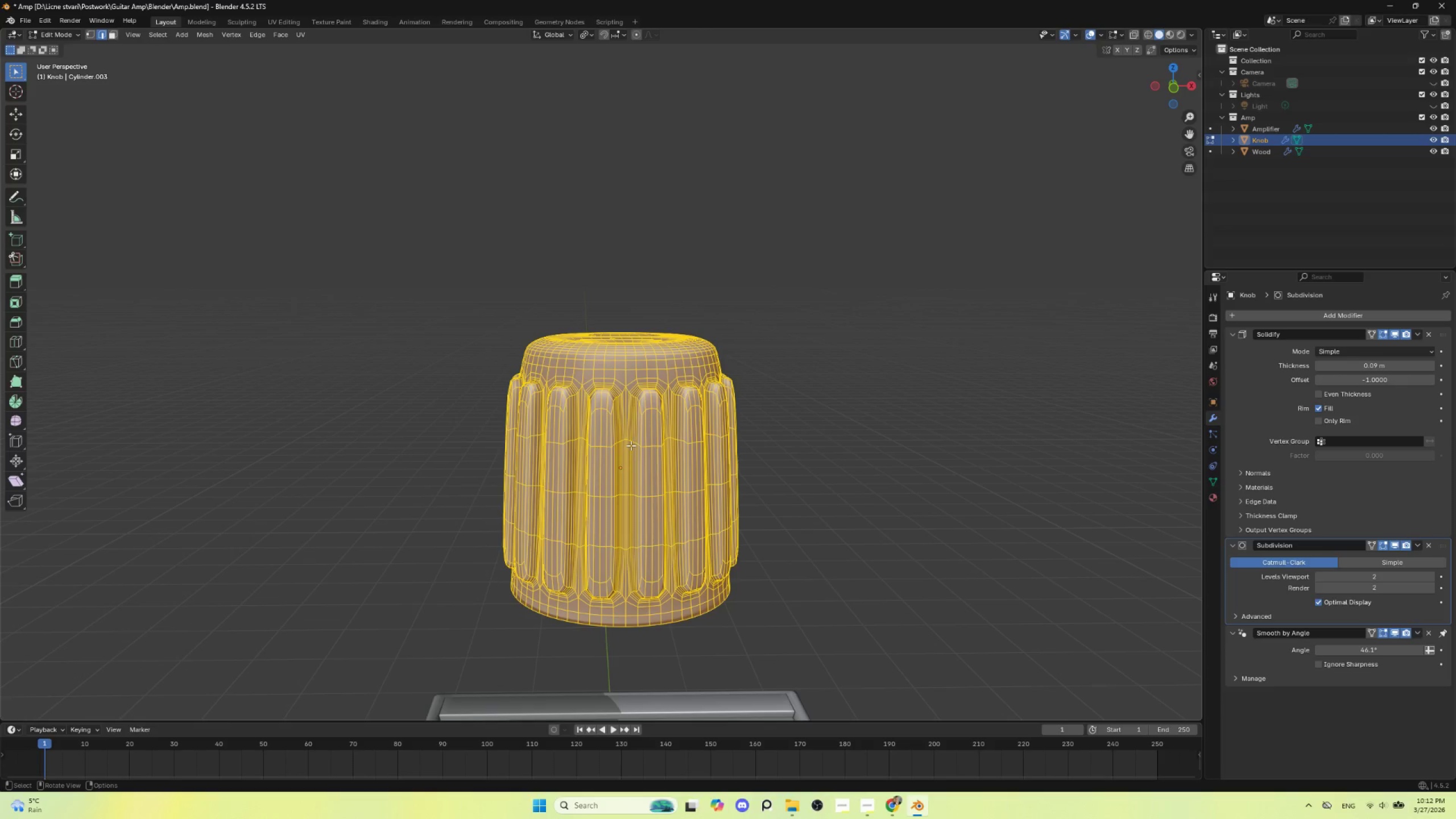 
key(Tab)
 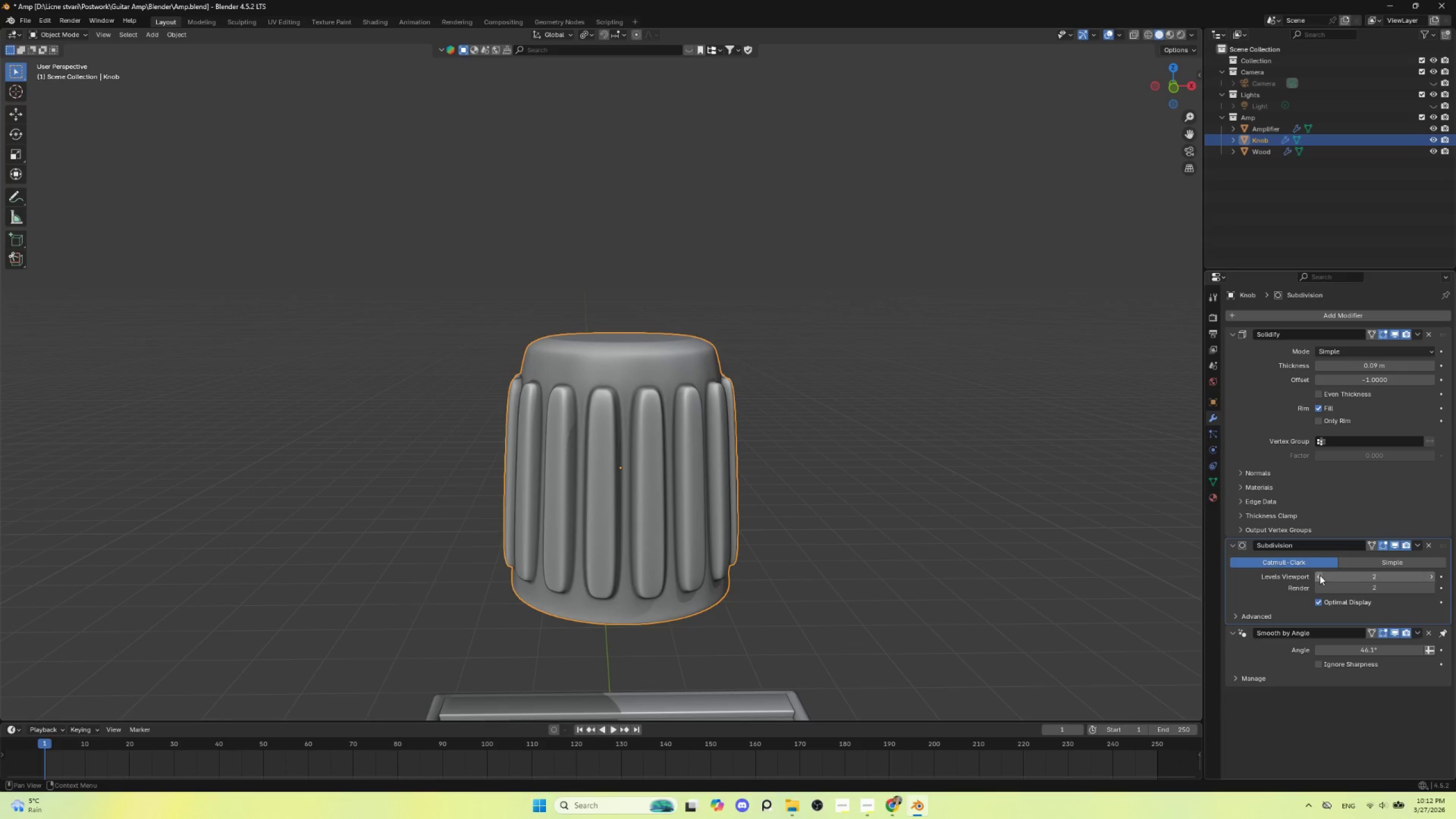 
left_click([1320, 575])
 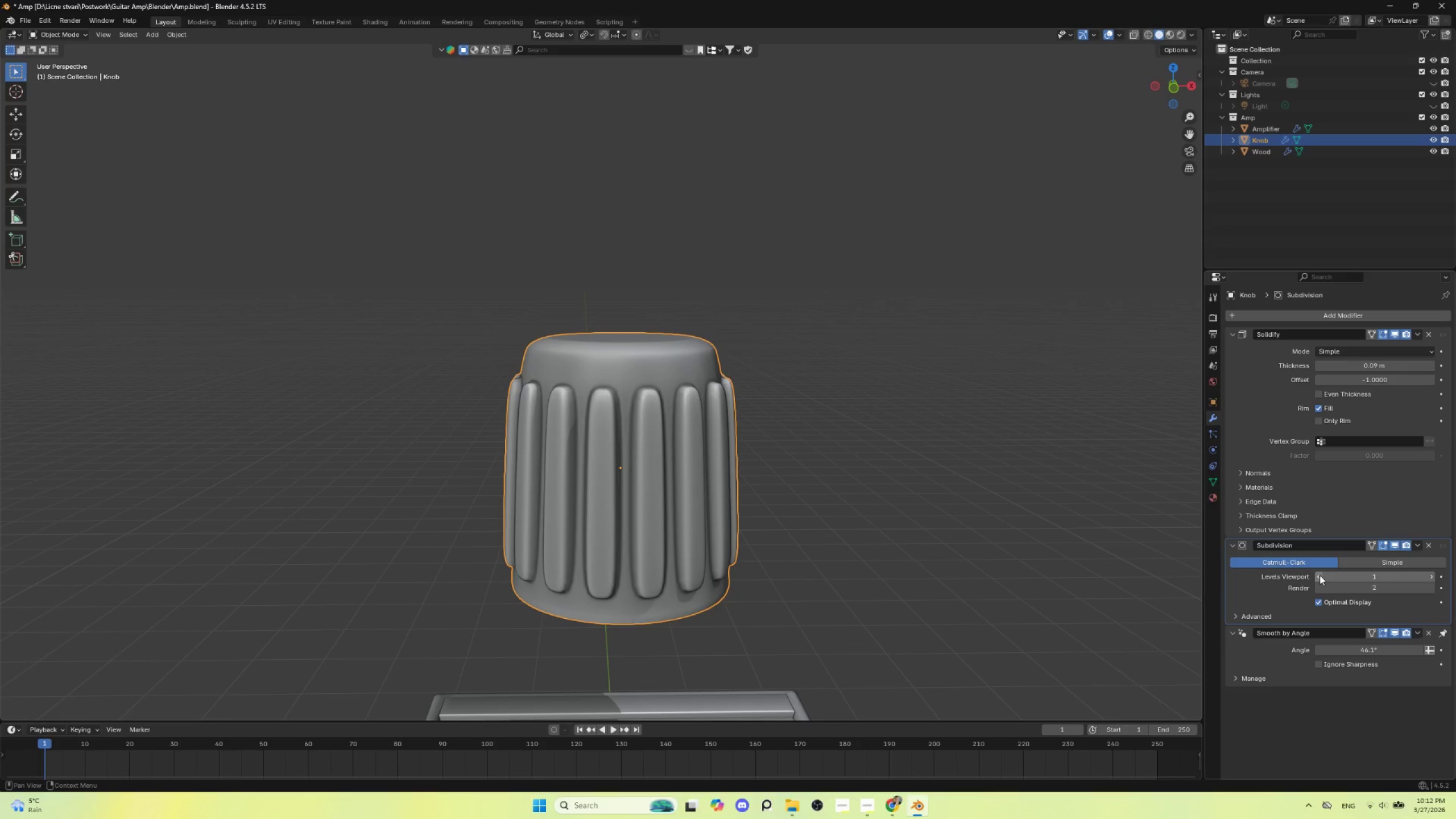 
left_click([1320, 575])
 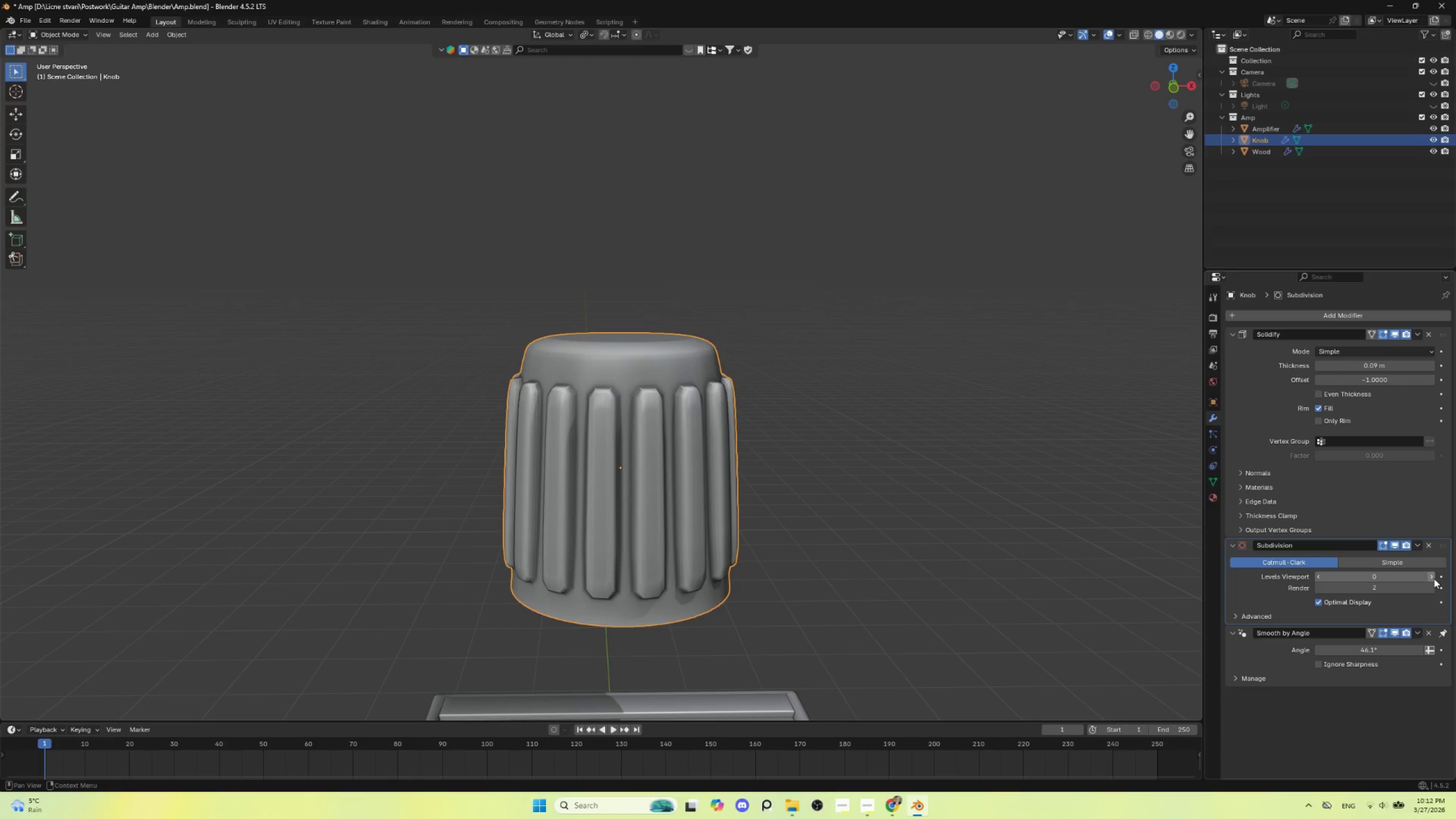 
left_click([1433, 578])
 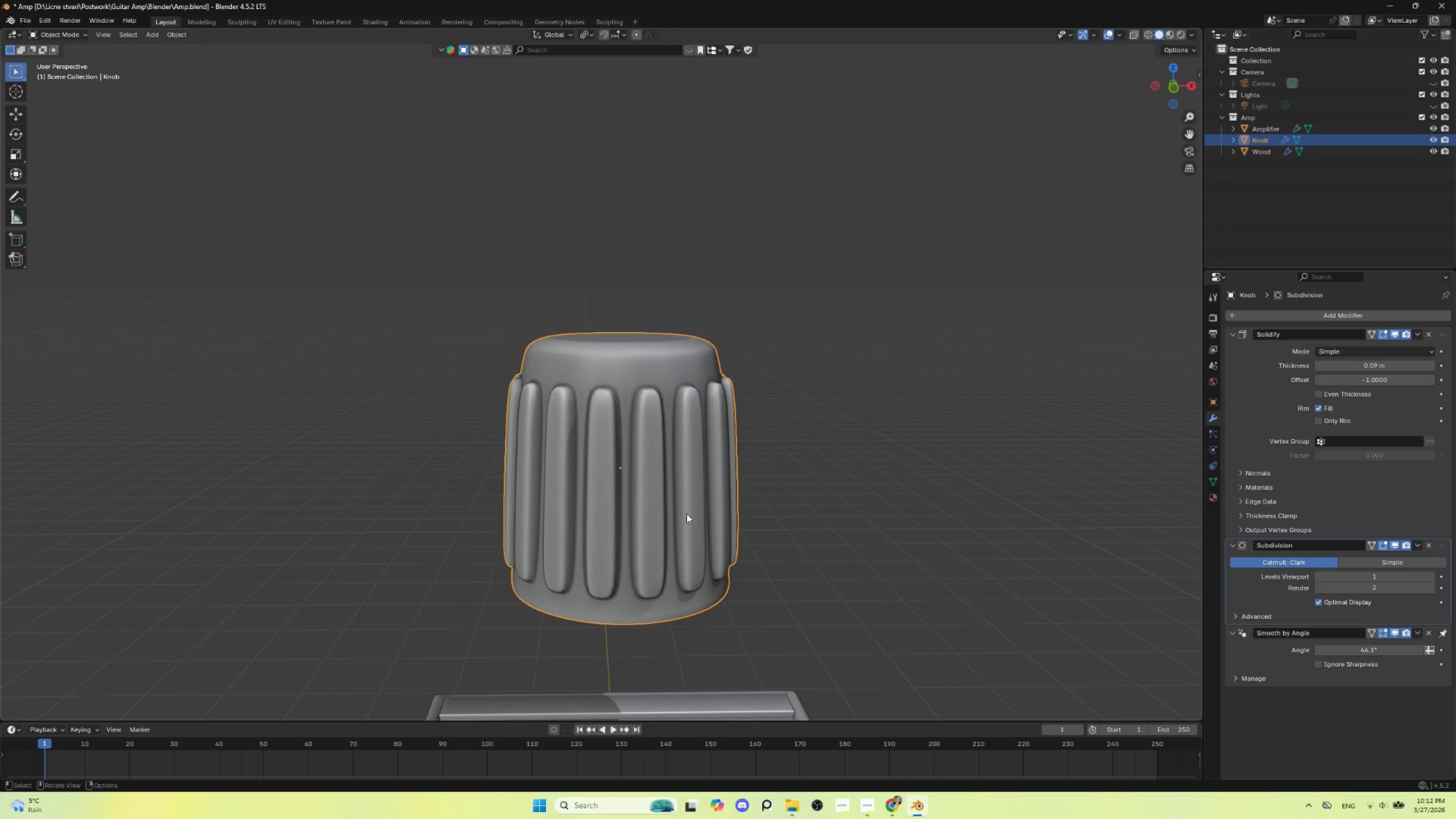 
left_click([645, 504])
 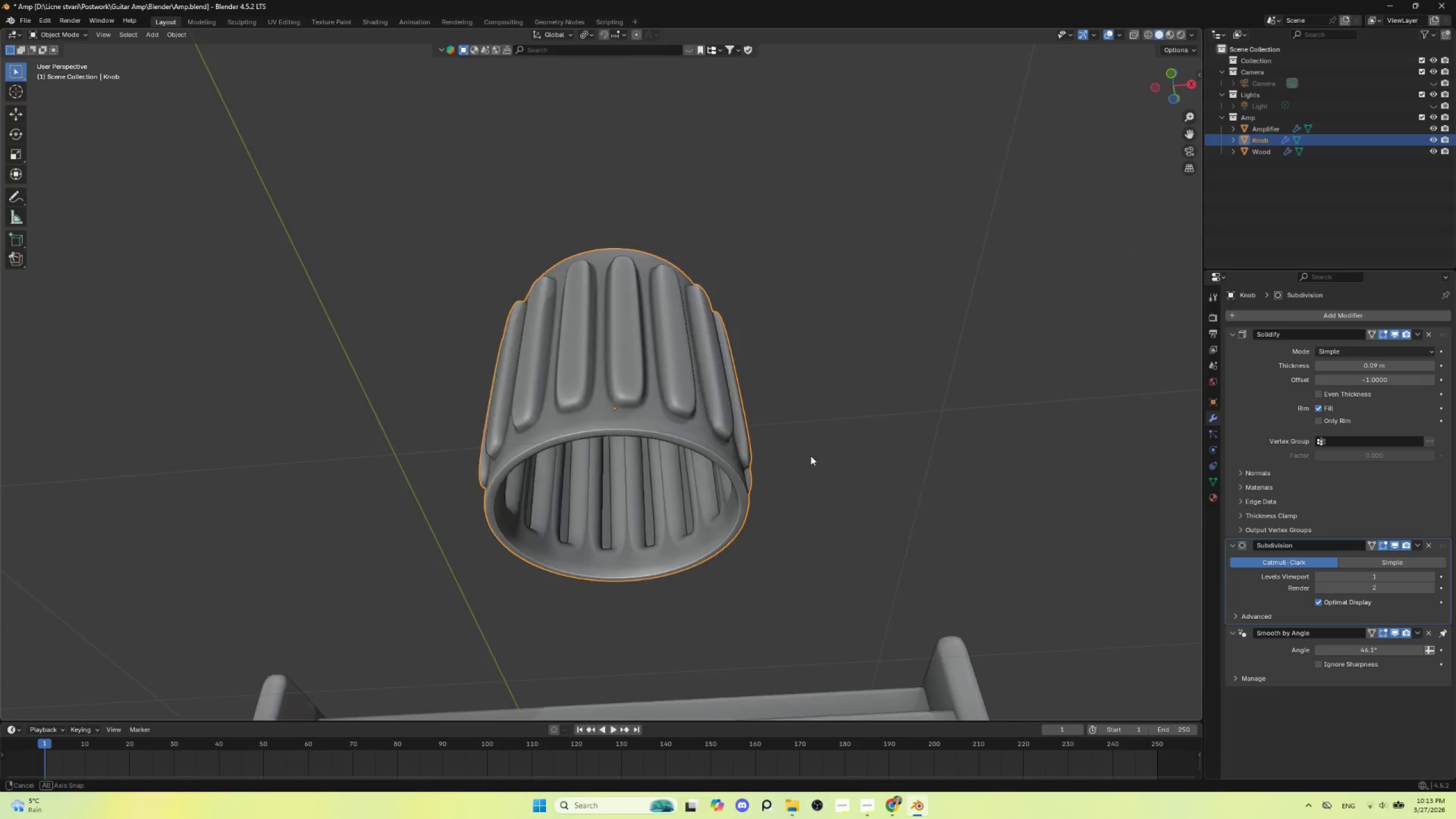 
hold_key(key=AltLeft, duration=0.75)
 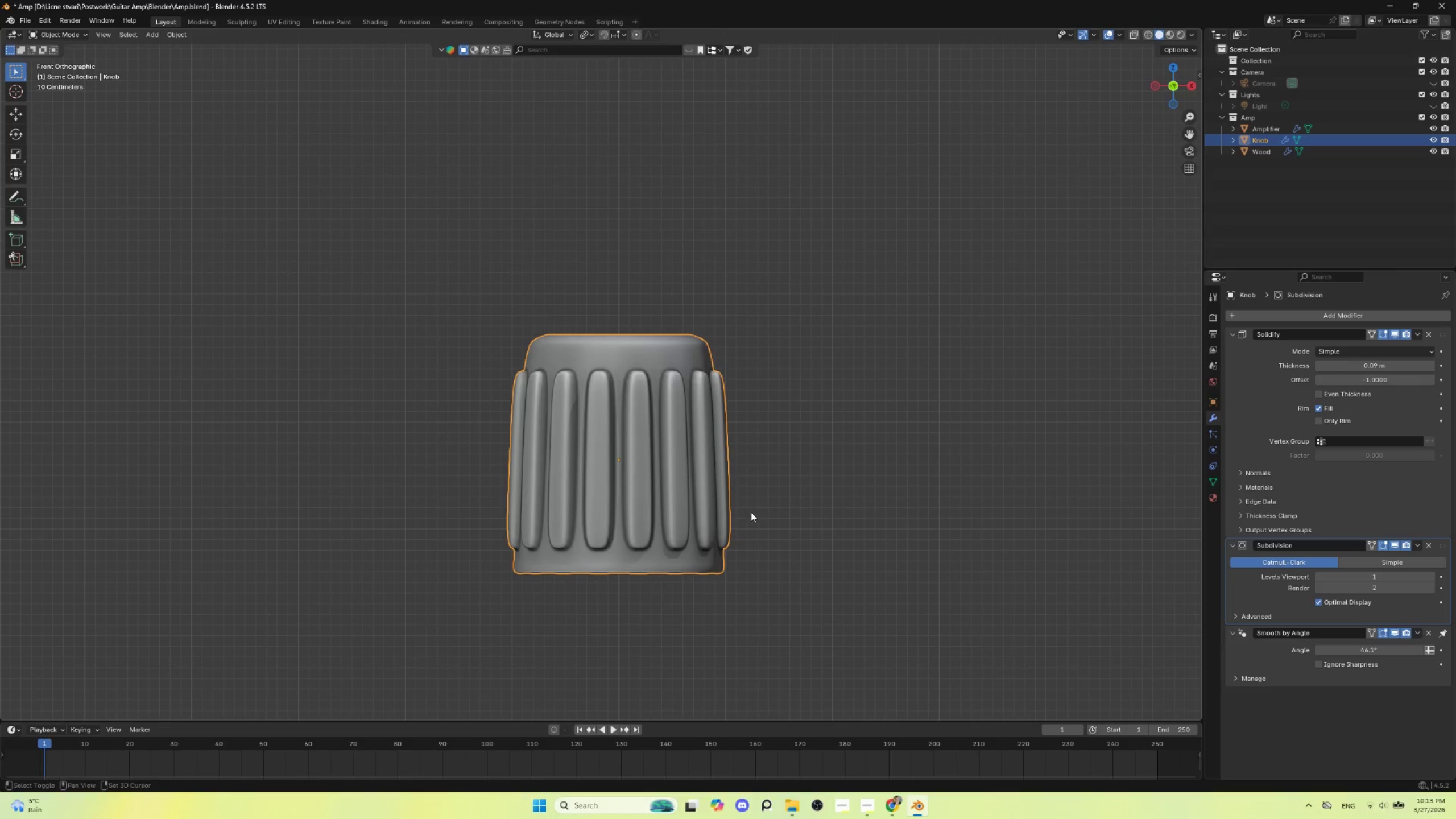 
hold_key(key=ShiftLeft, duration=0.59)
 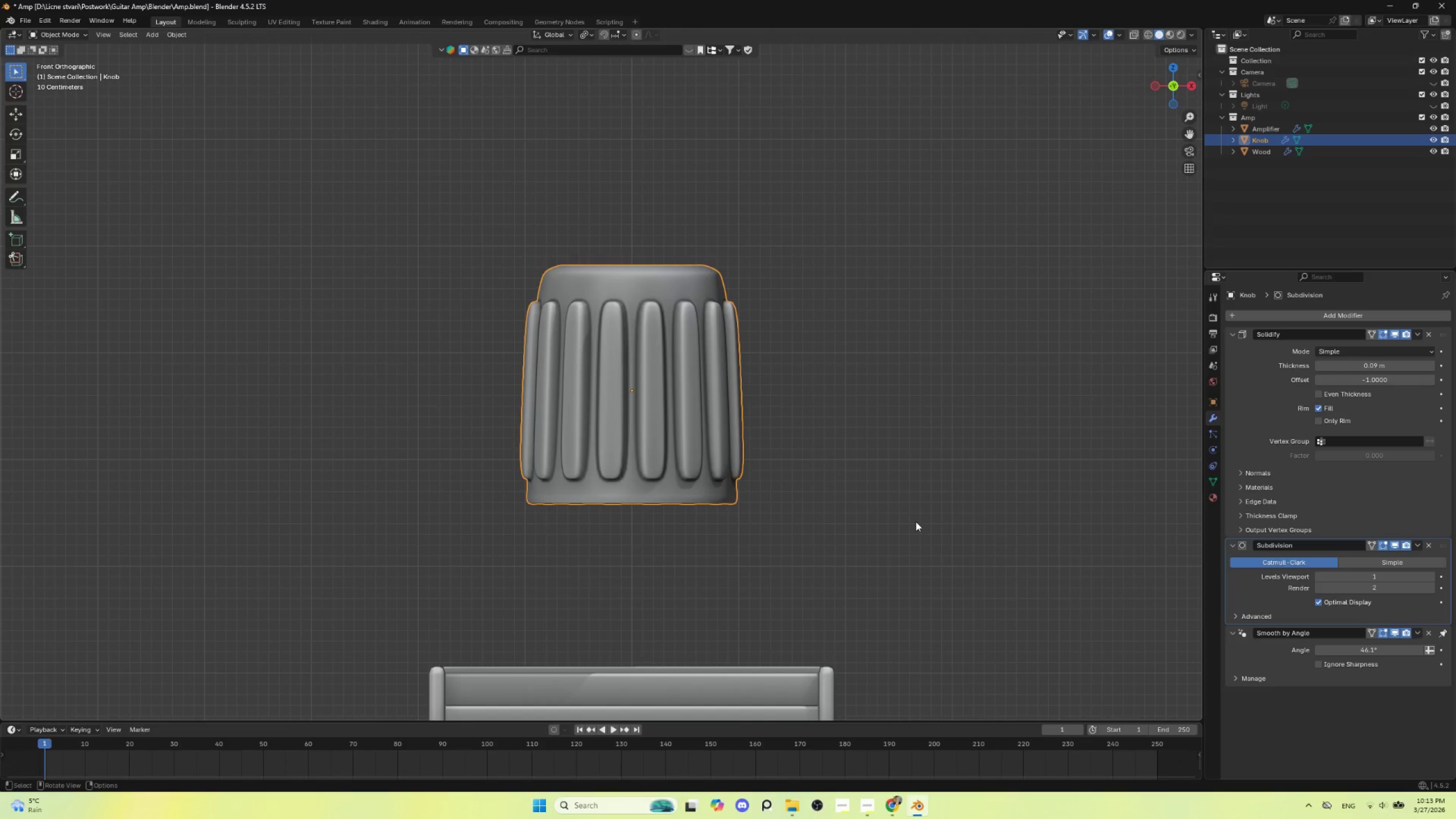 
key(S)
 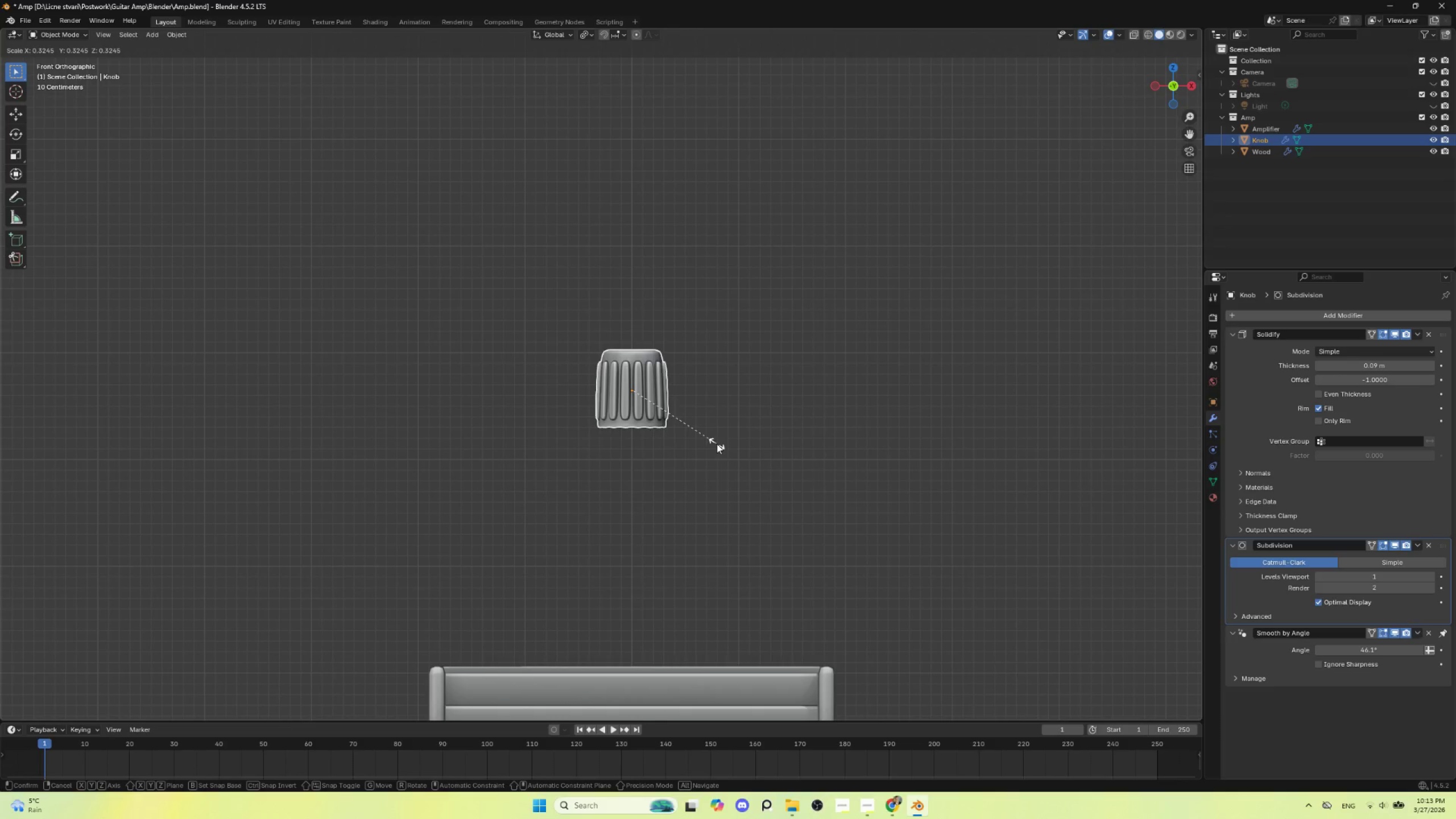 
left_click([717, 444])
 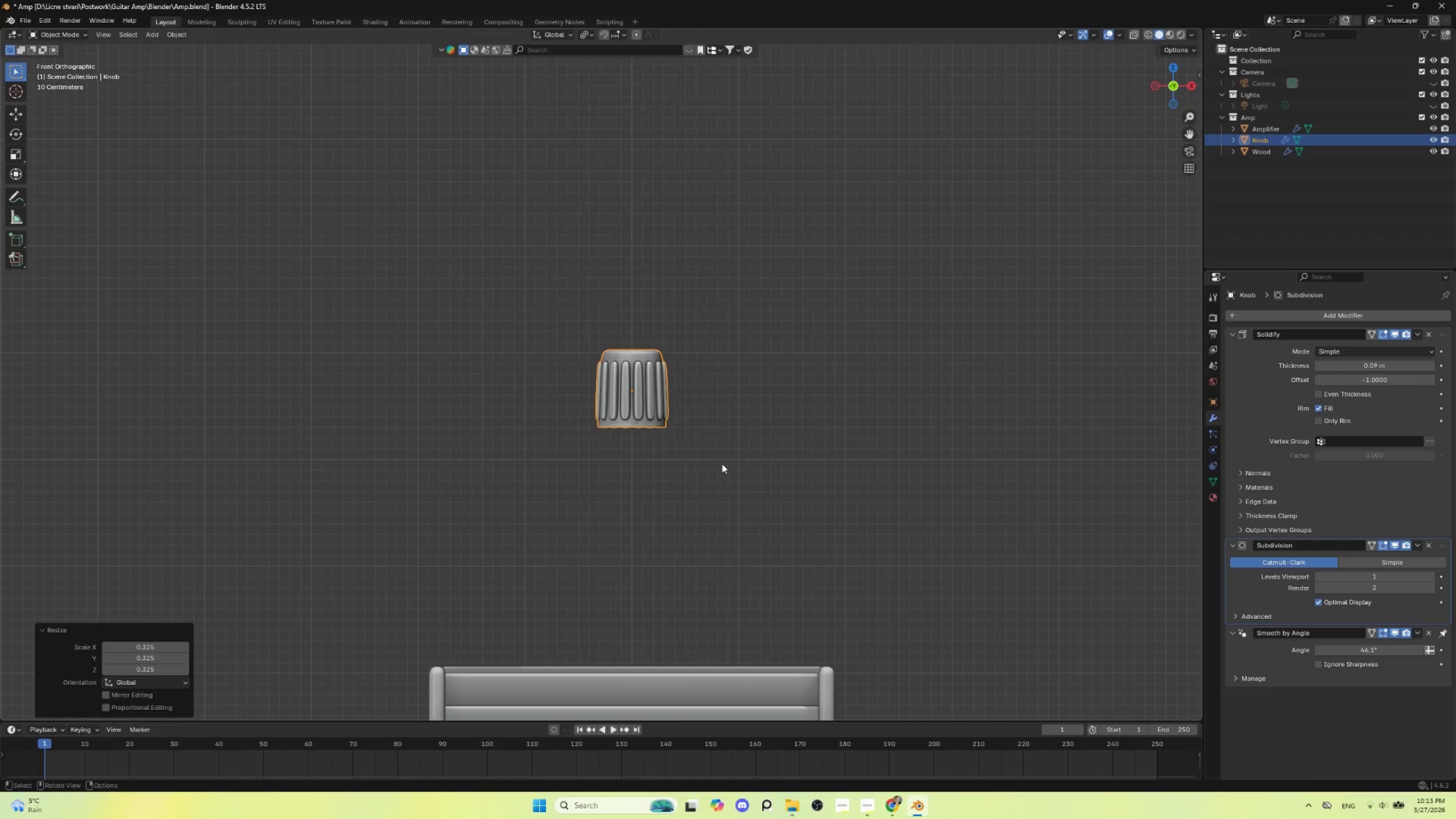 
hold_key(key=ShiftLeft, duration=0.89)
 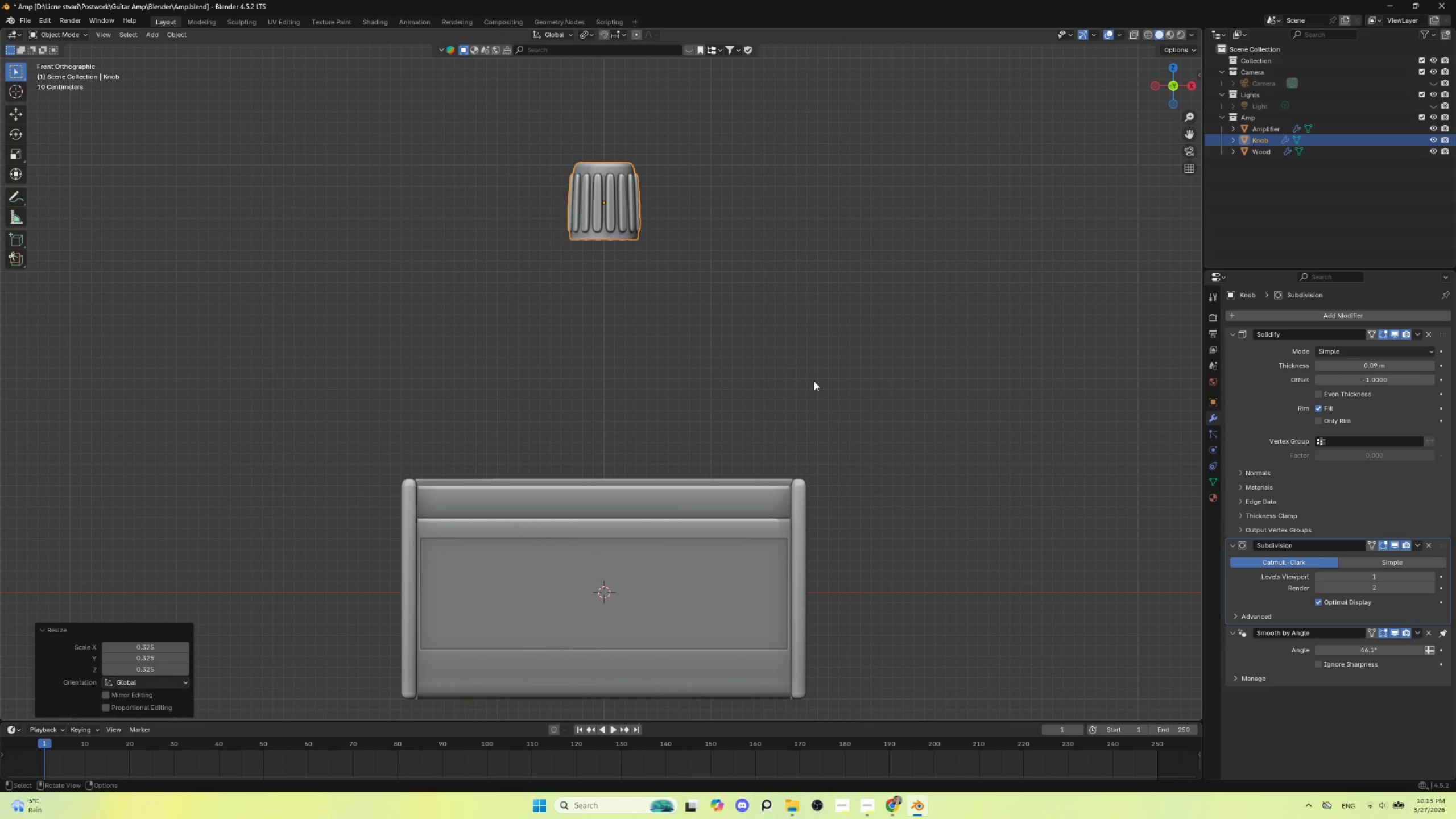 
key(S)
 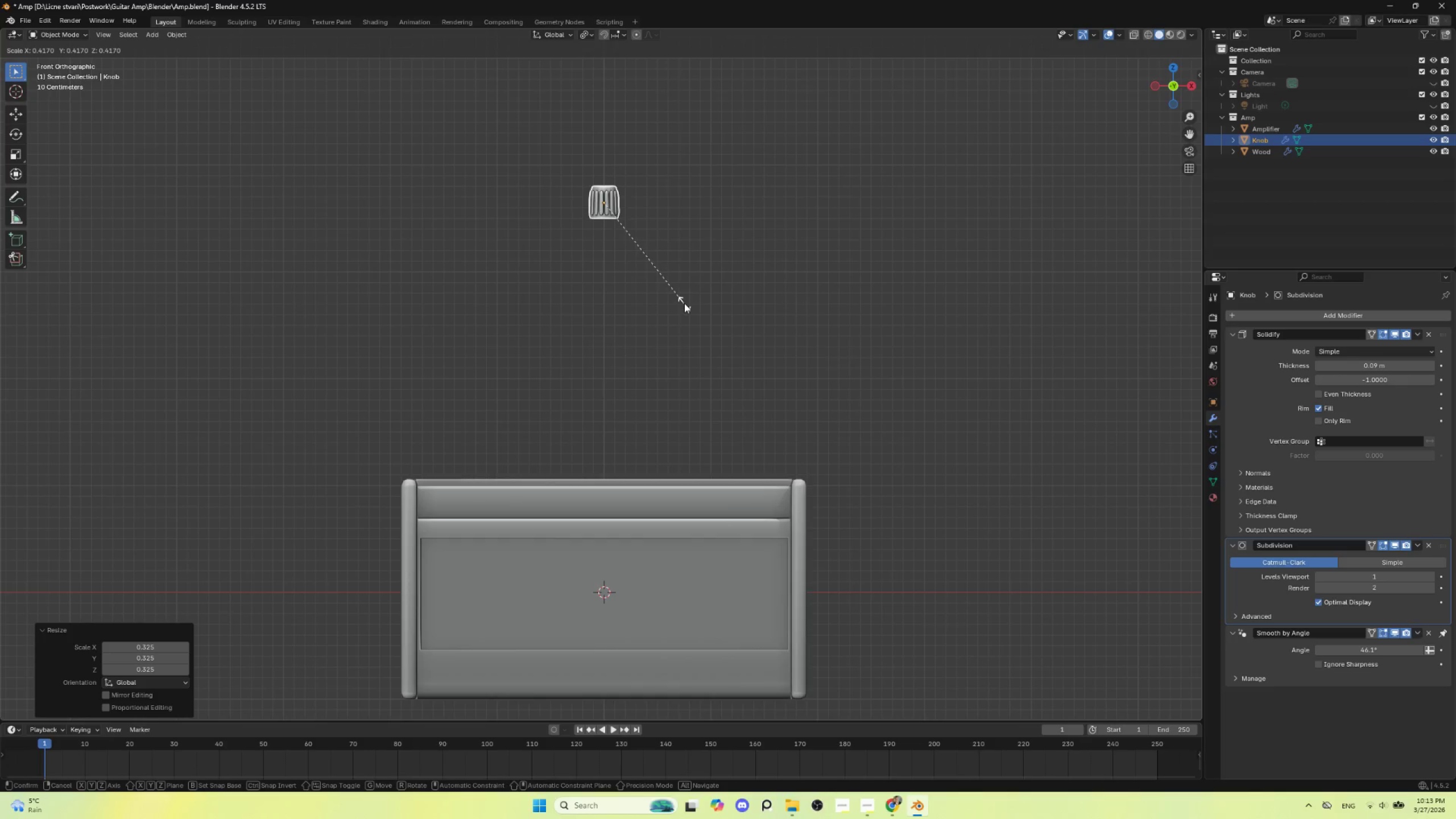 
left_click([684, 303])
 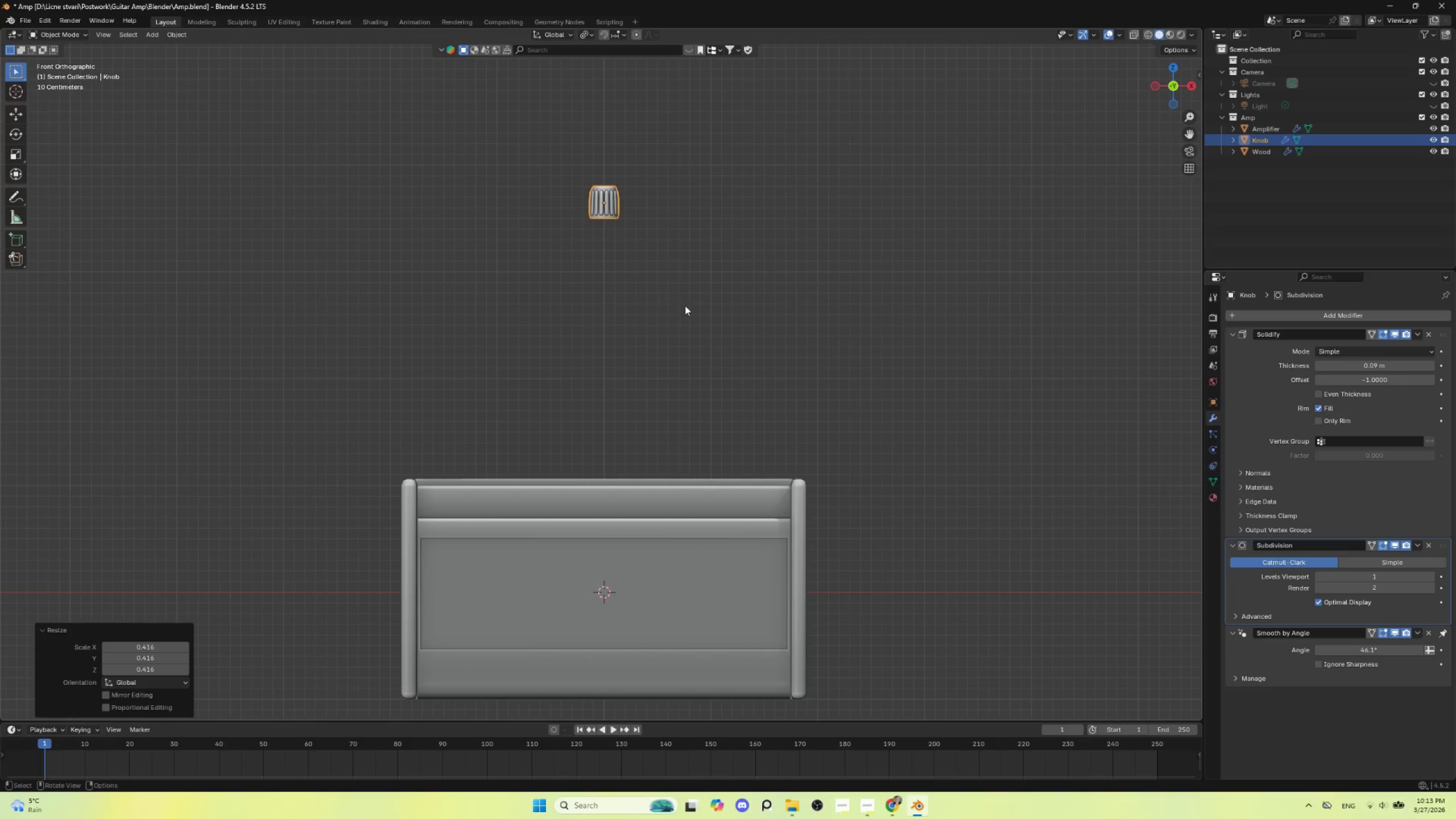 
type(gz)
 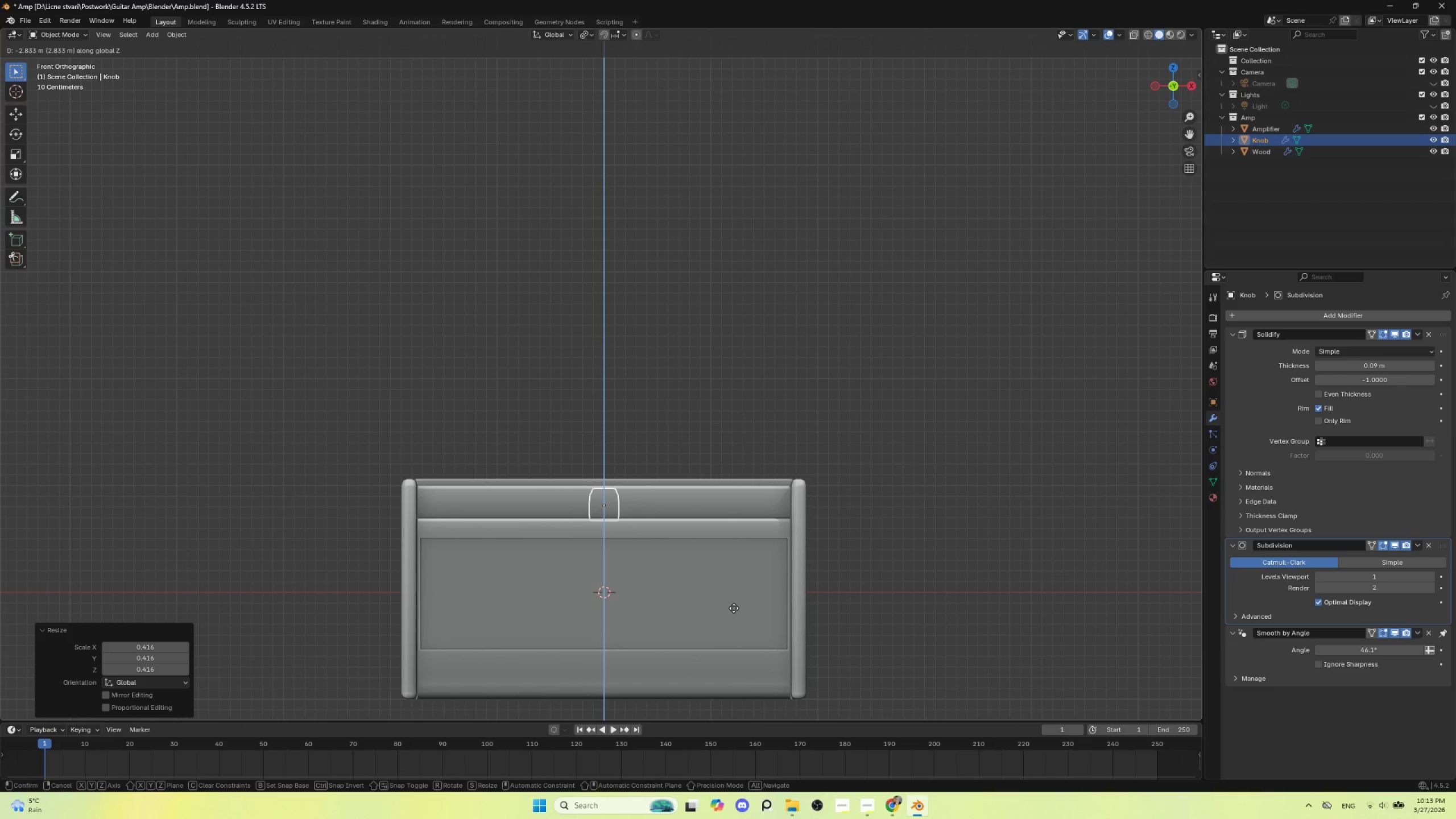 
left_click([734, 608])
 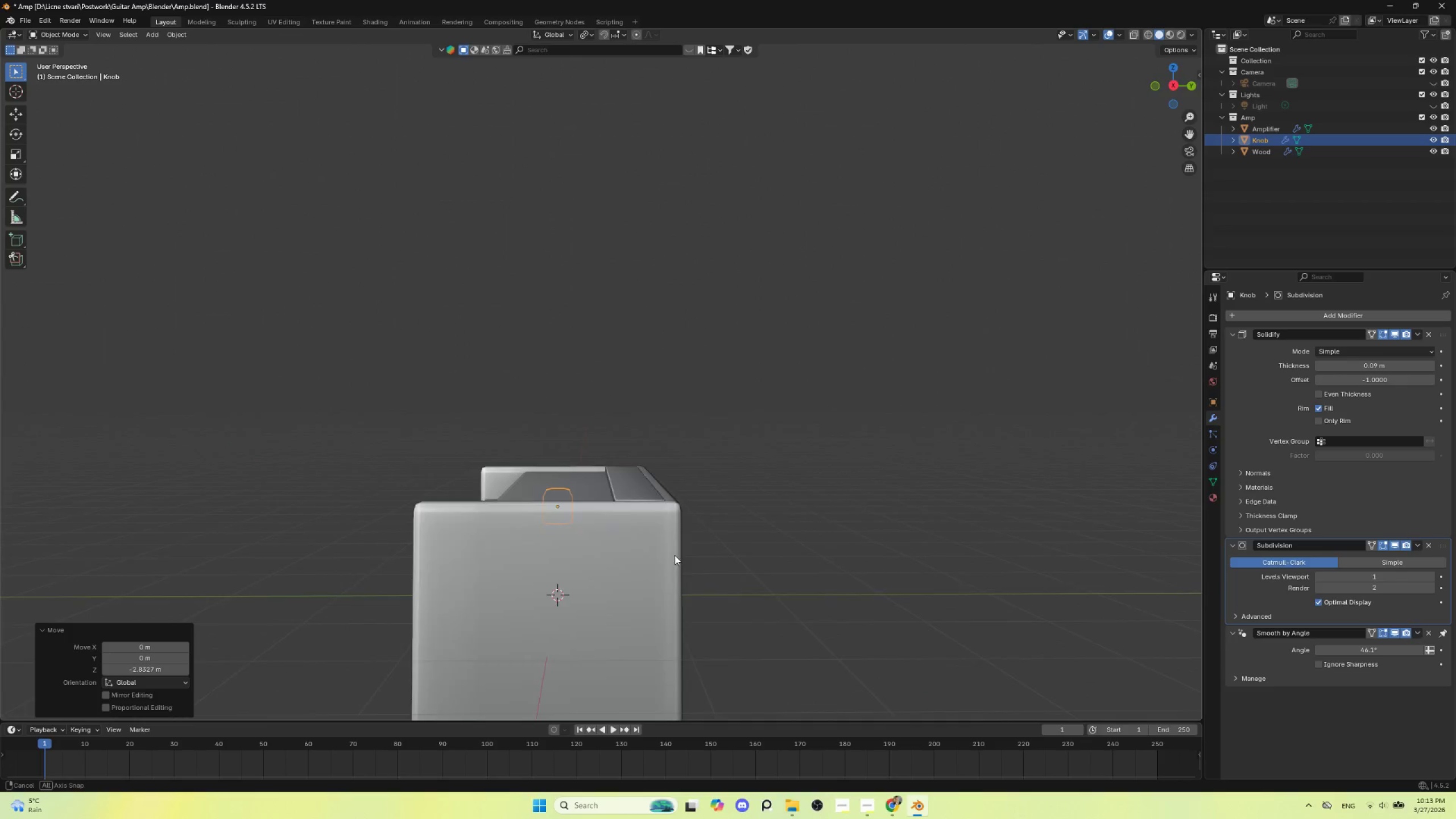 
hold_key(key=AltLeft, duration=0.47)
 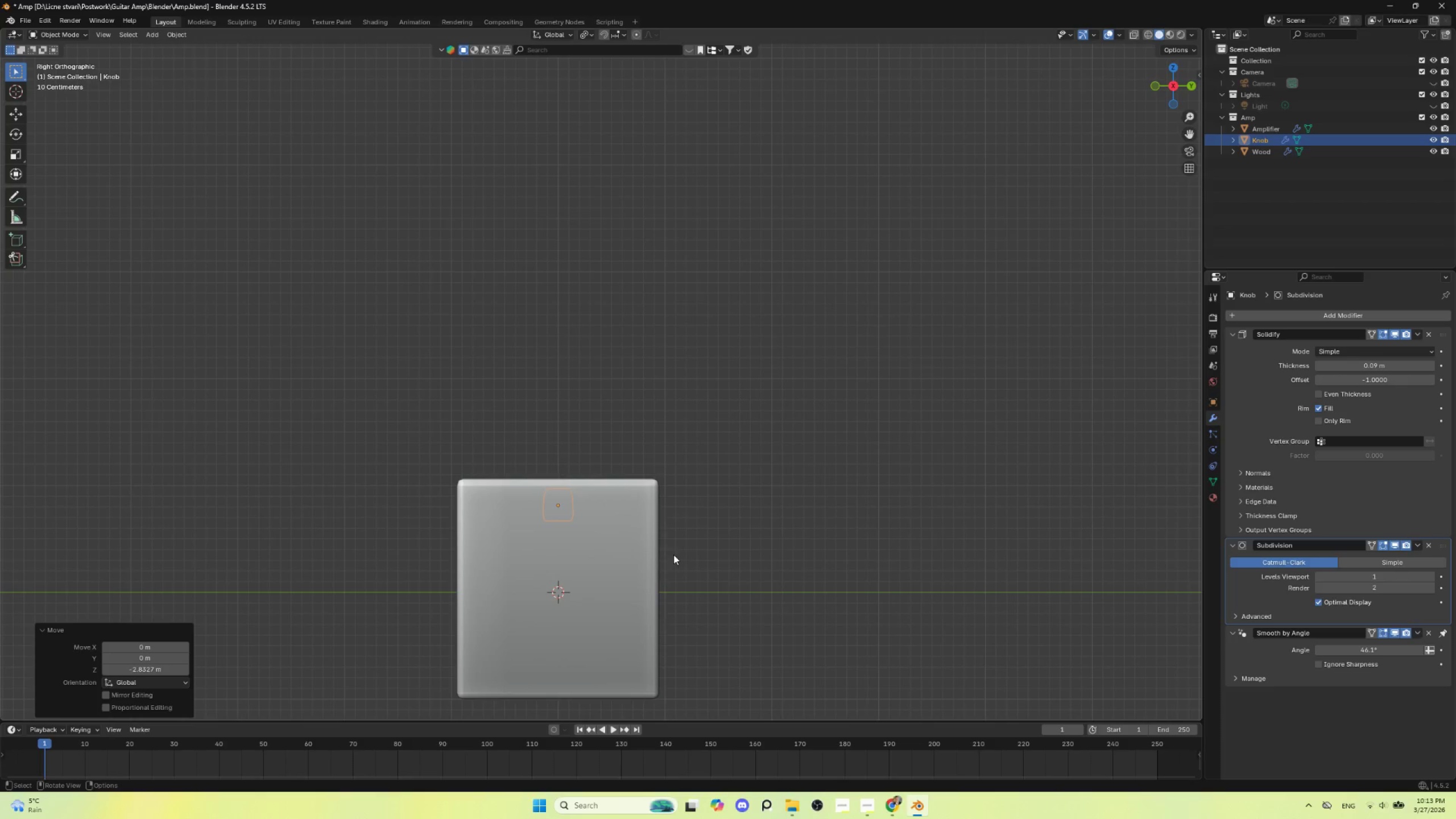 
key(G)
 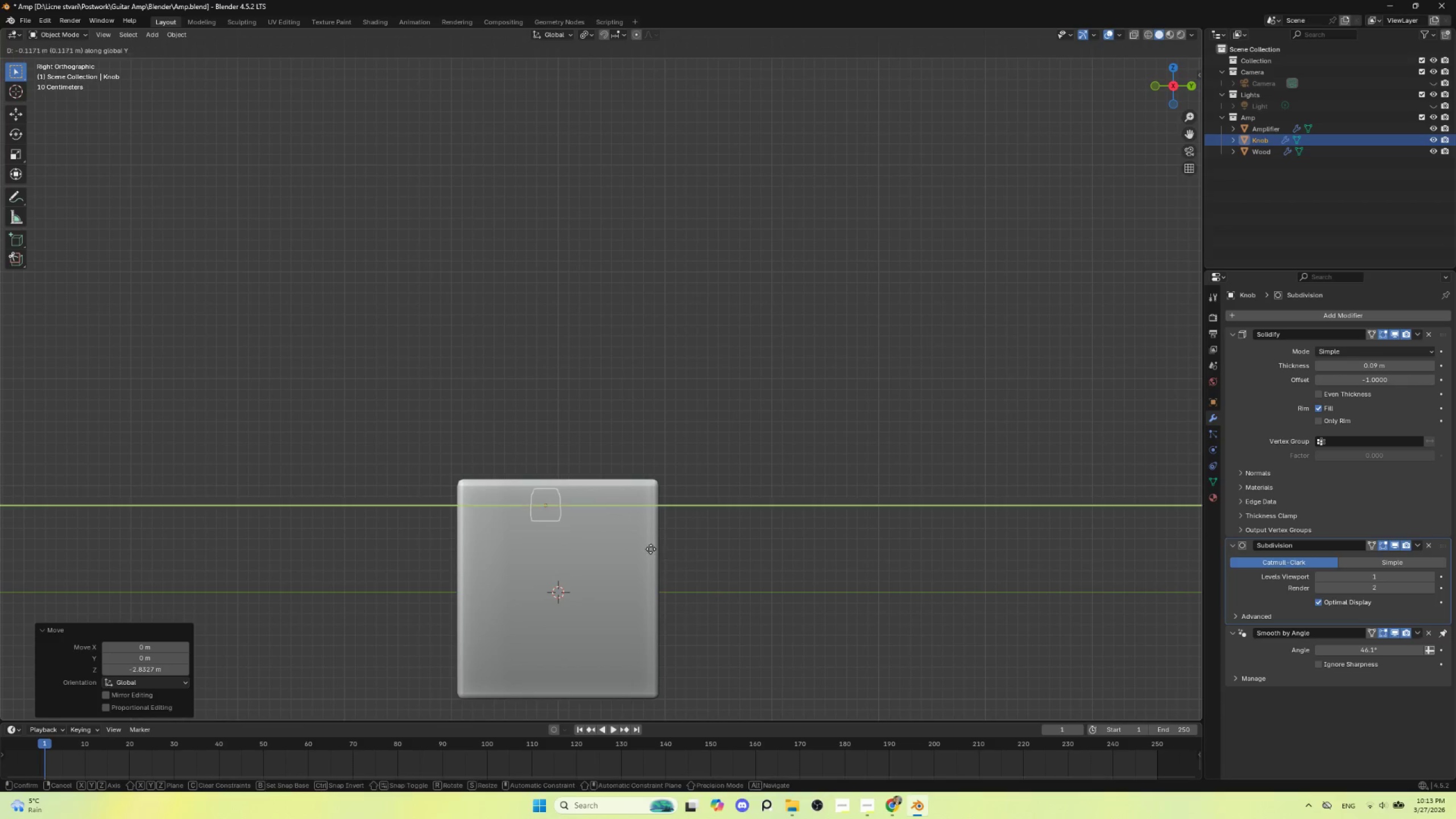 
key(Y)
 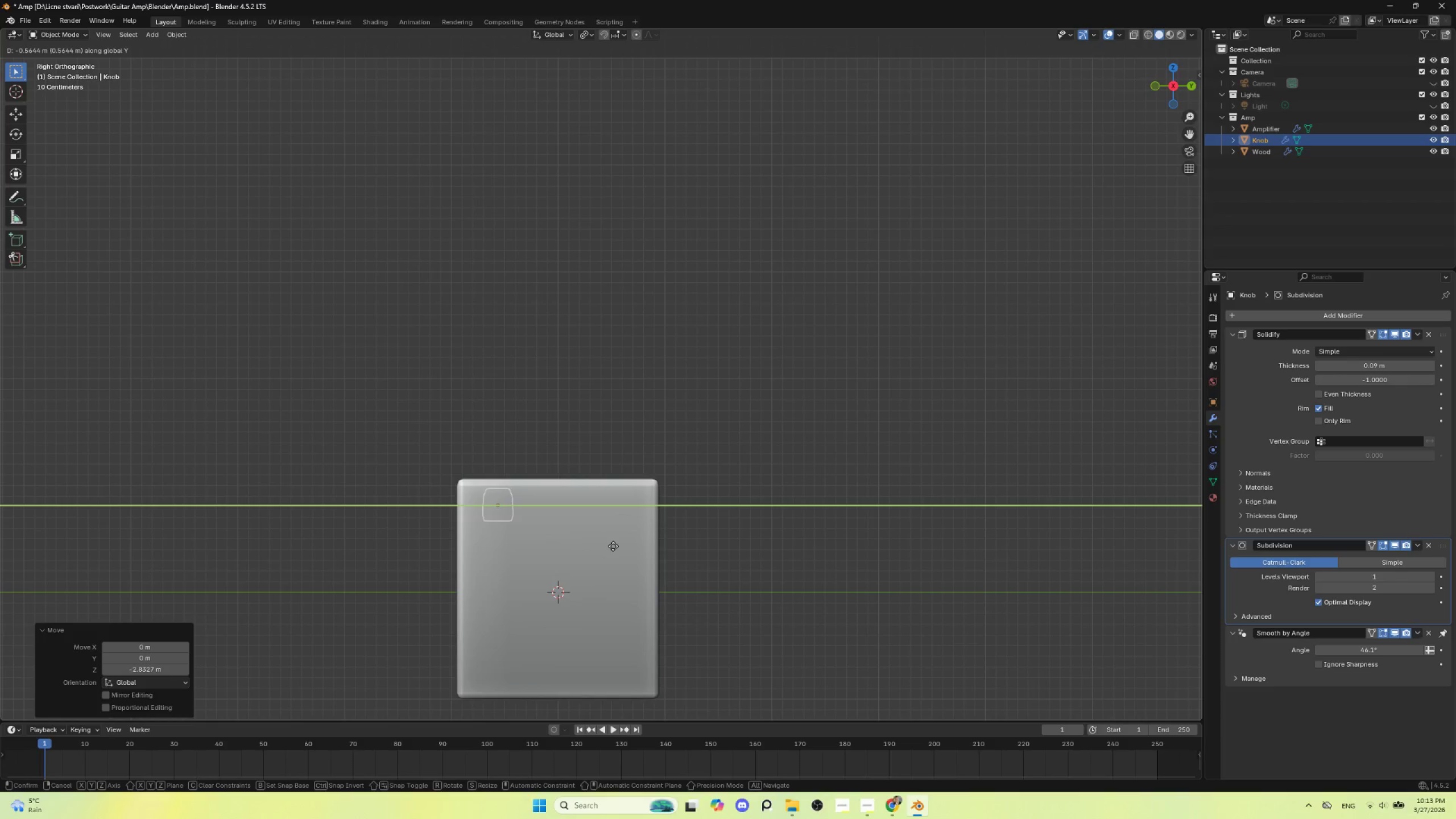 
left_click([613, 546])
 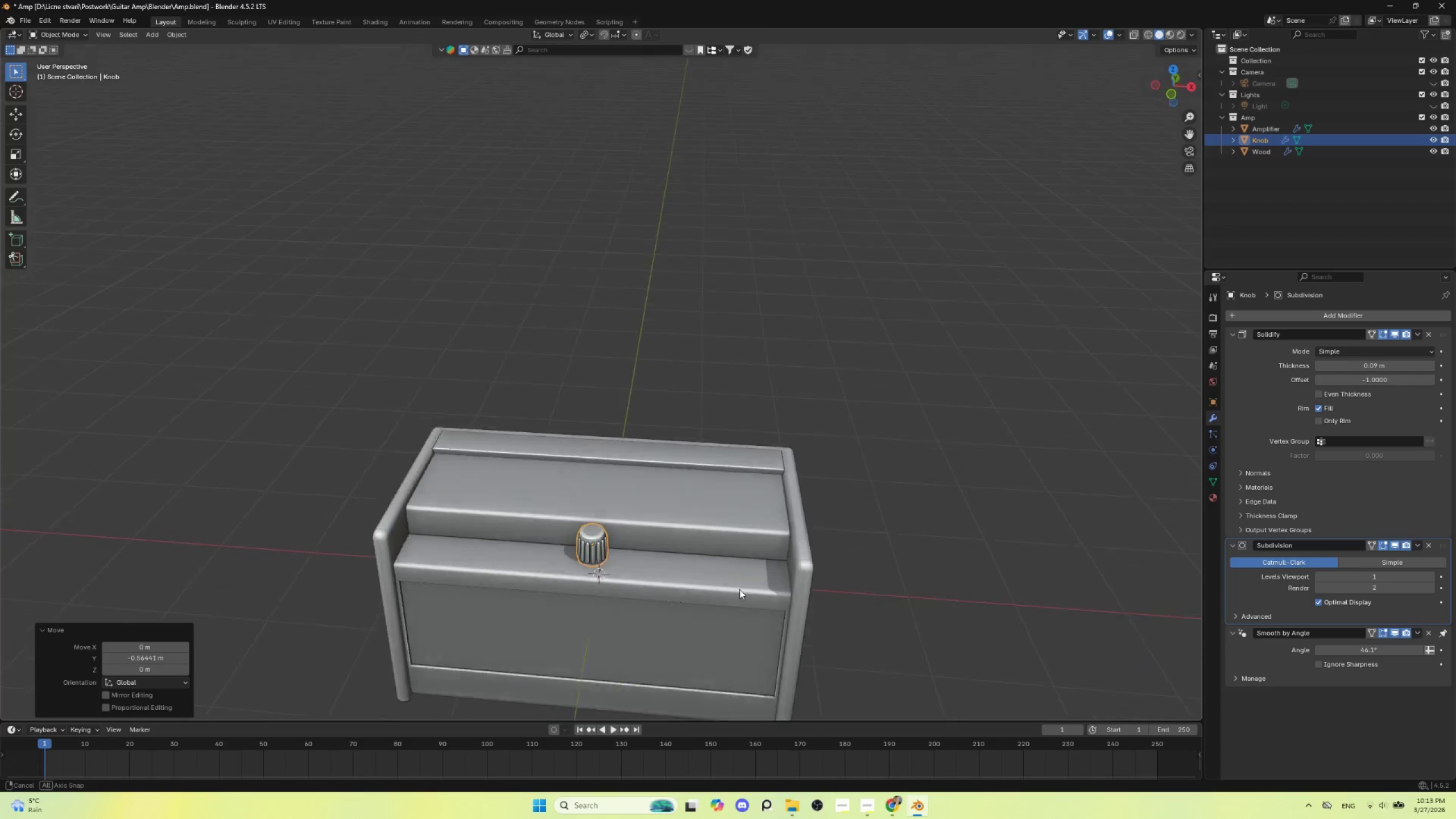 
hold_key(key=AltLeft, duration=0.61)
 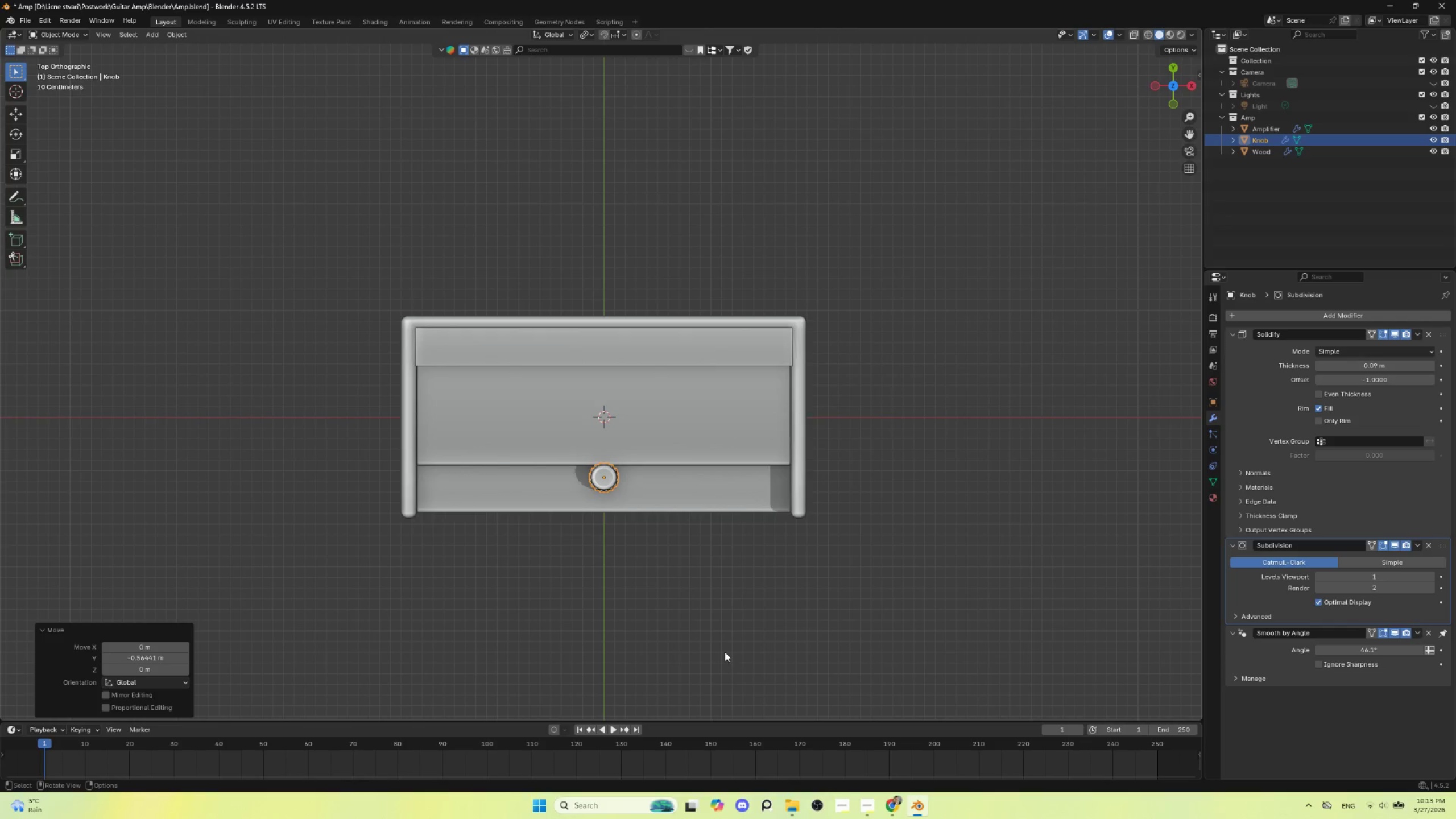 
hold_key(key=ShiftLeft, duration=0.53)
 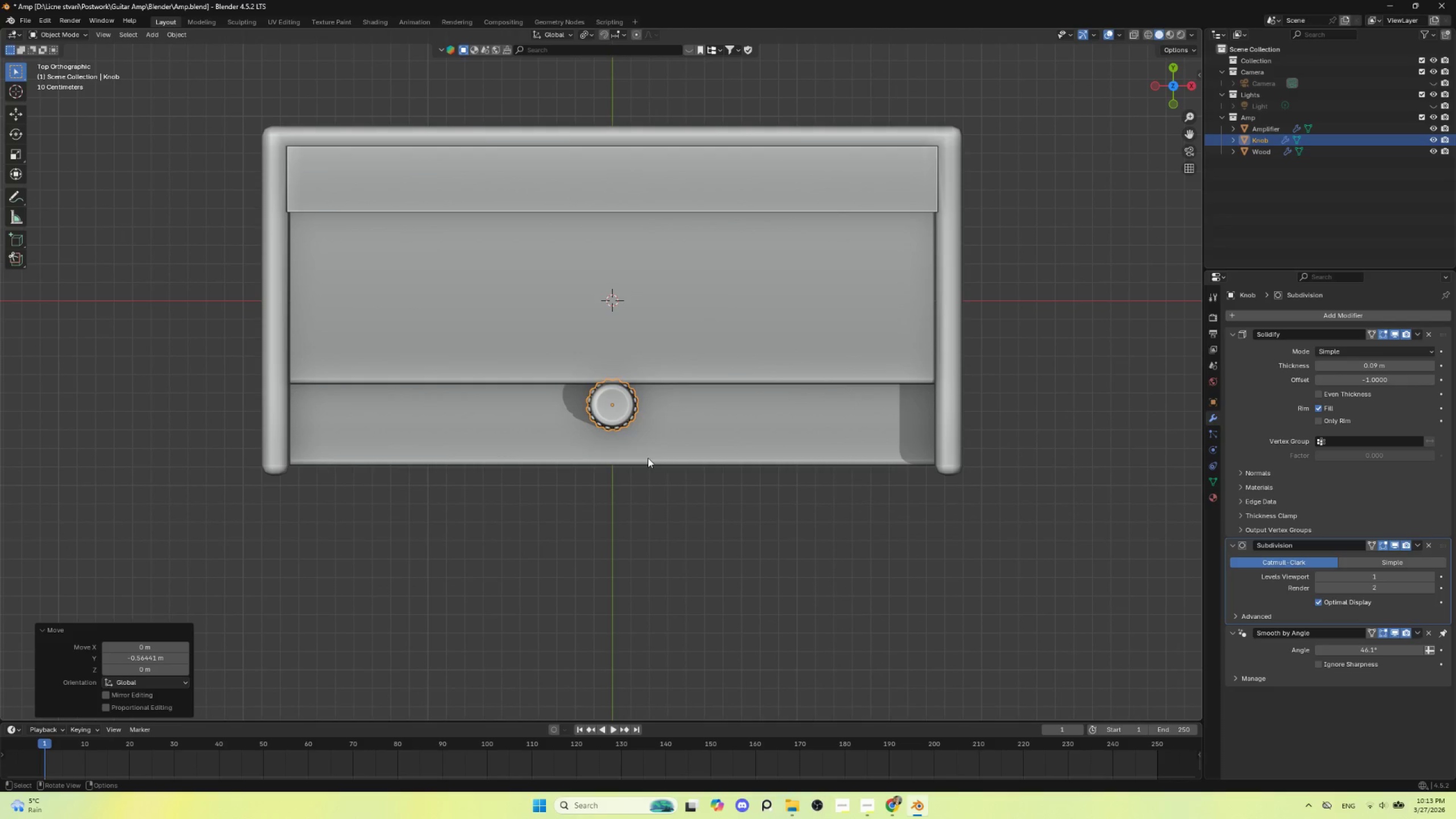 
scroll: coordinate [723, 650], scroll_direction: up, amount: 3.0
 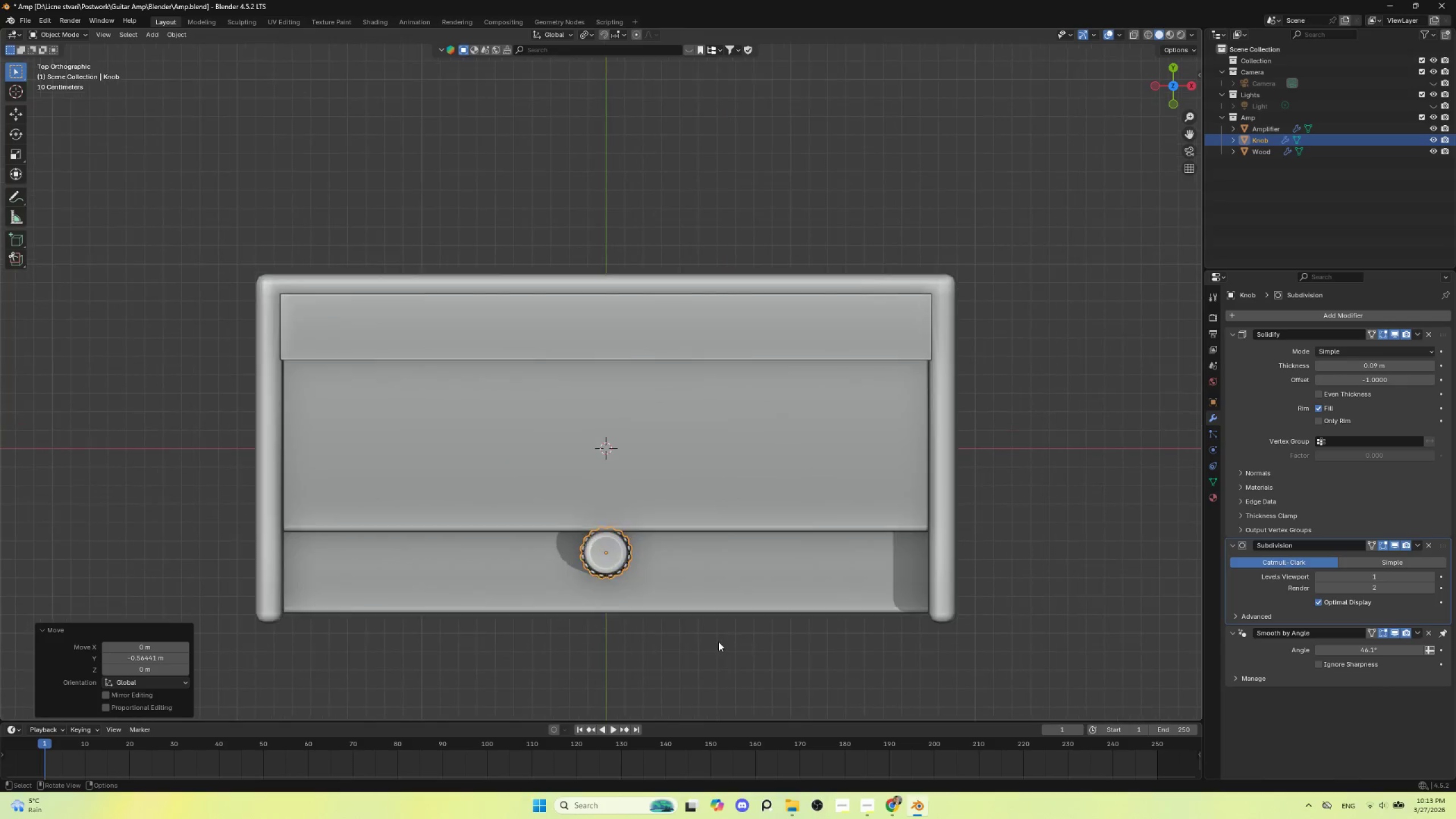 
key(G)
 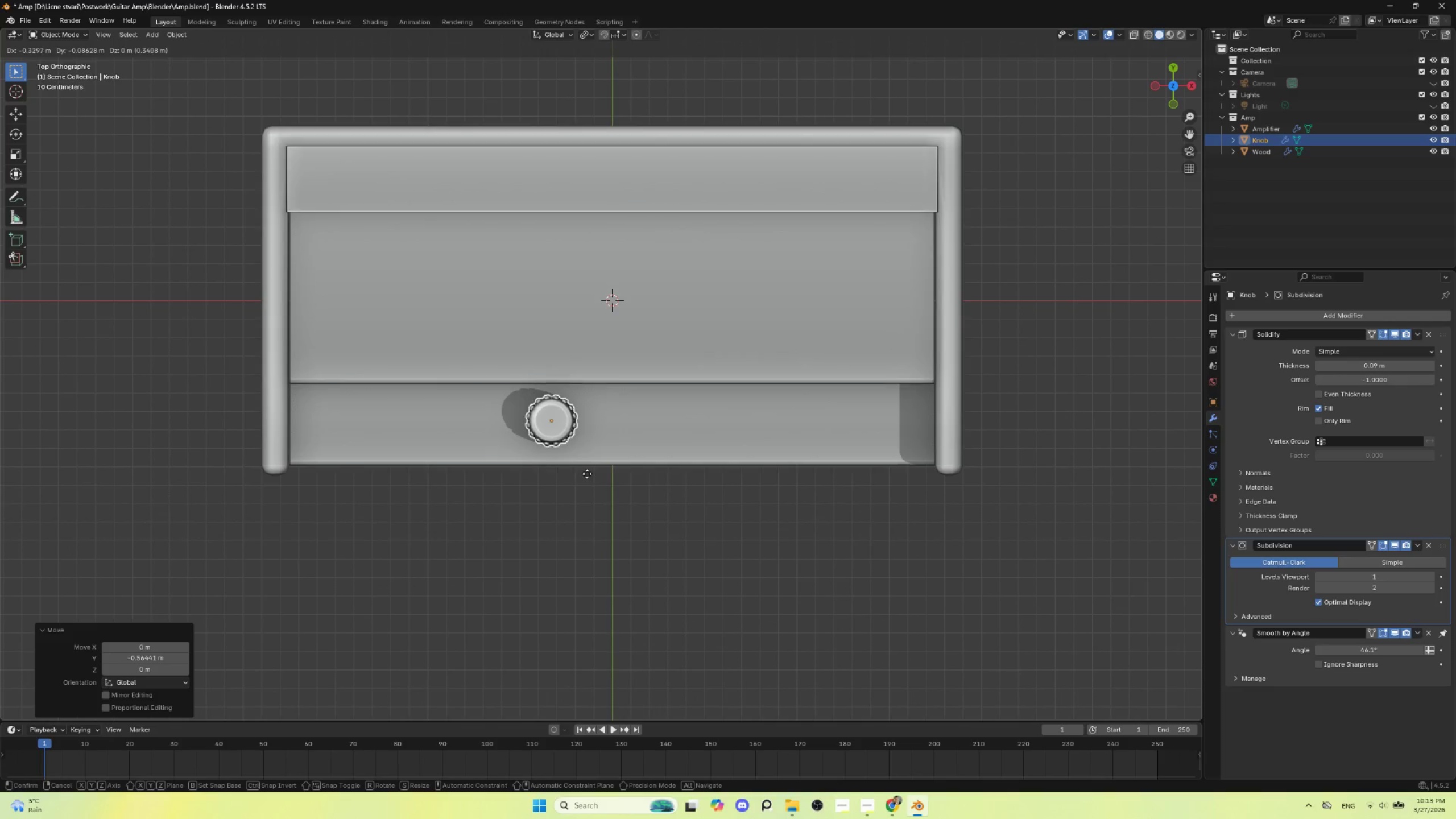 
left_click([587, 474])
 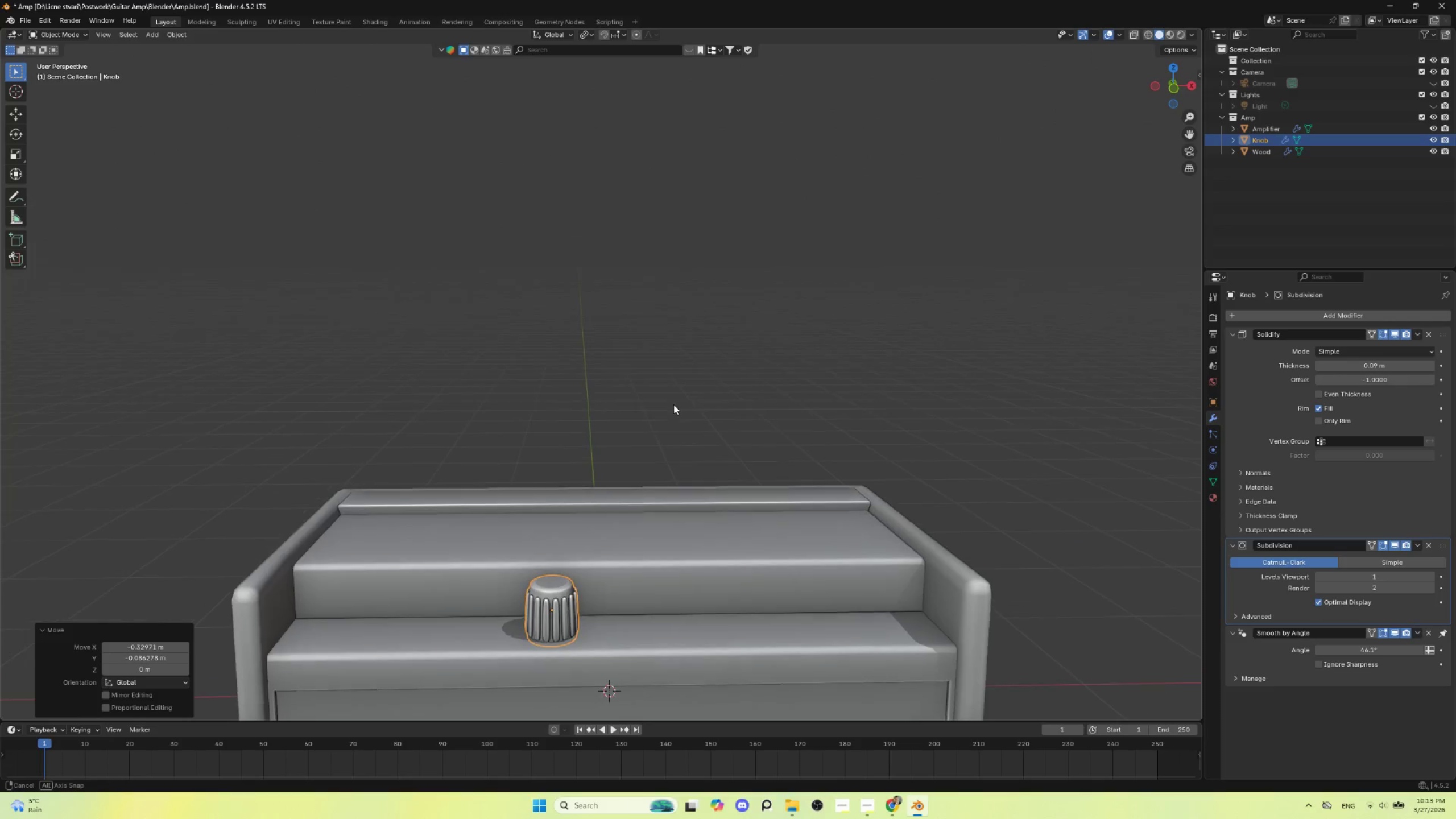 
hold_key(key=AltLeft, duration=0.42)
 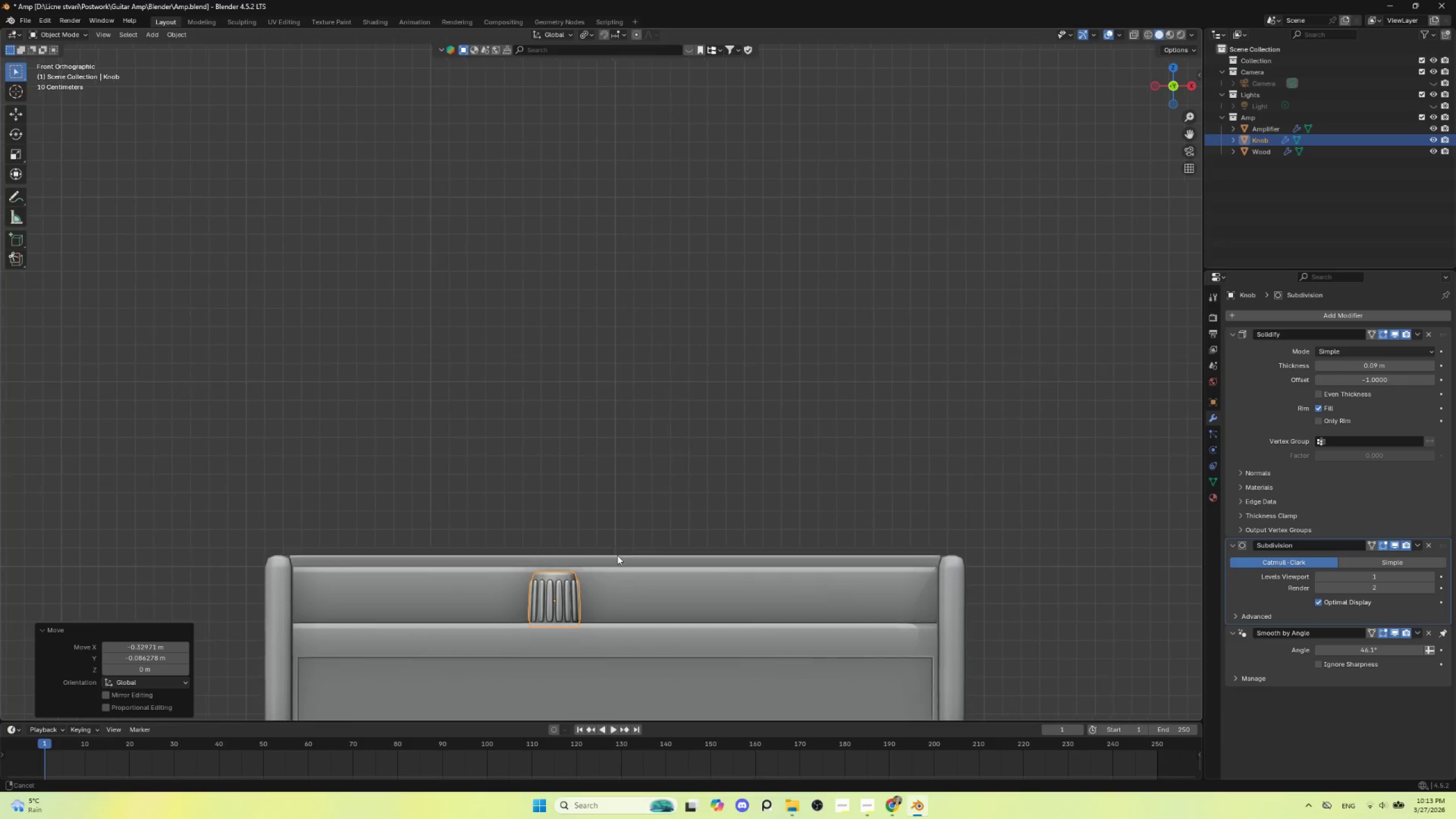 
hold_key(key=ShiftLeft, duration=0.44)
 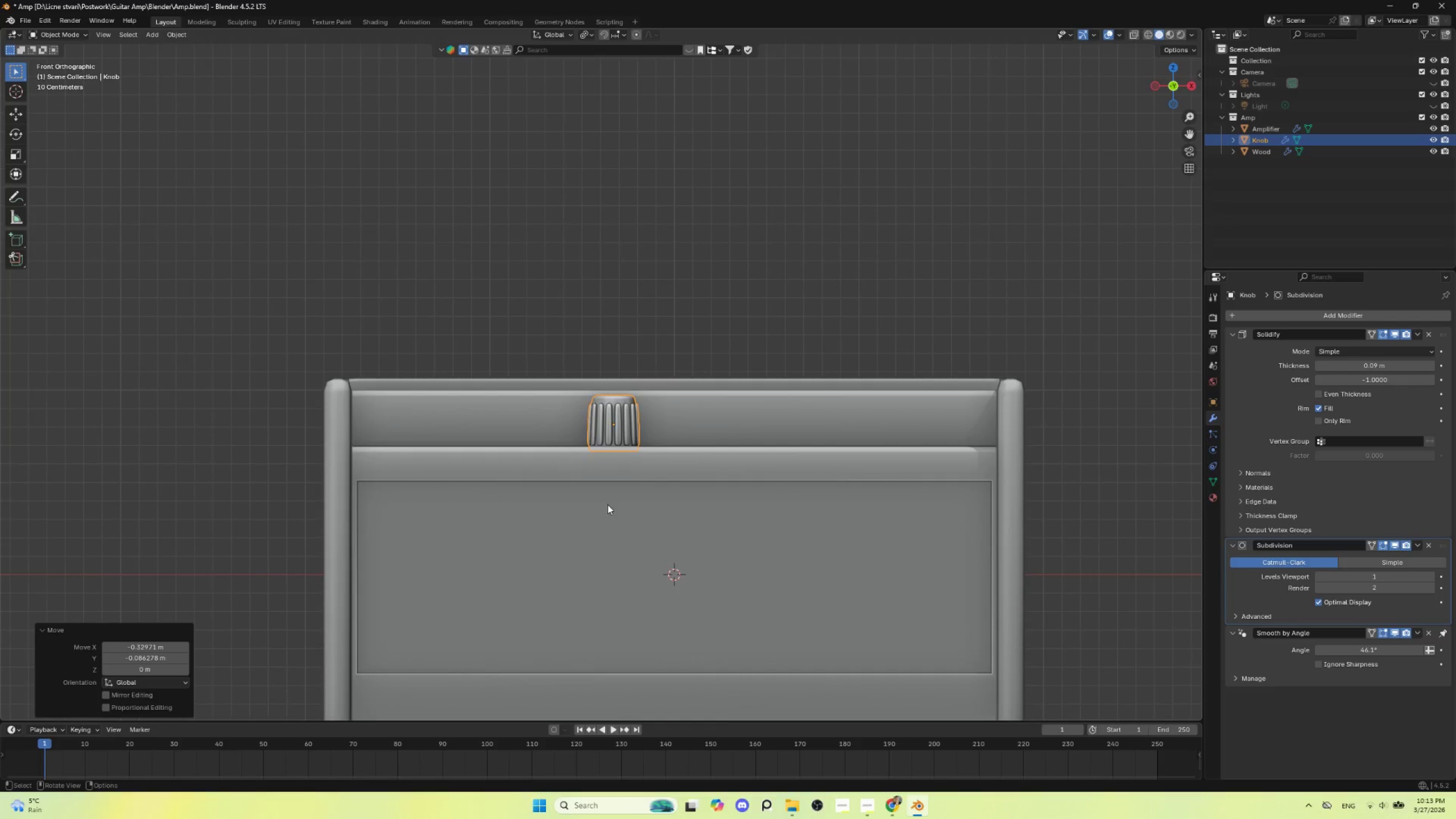 
scroll: coordinate [607, 504], scroll_direction: up, amount: 3.0
 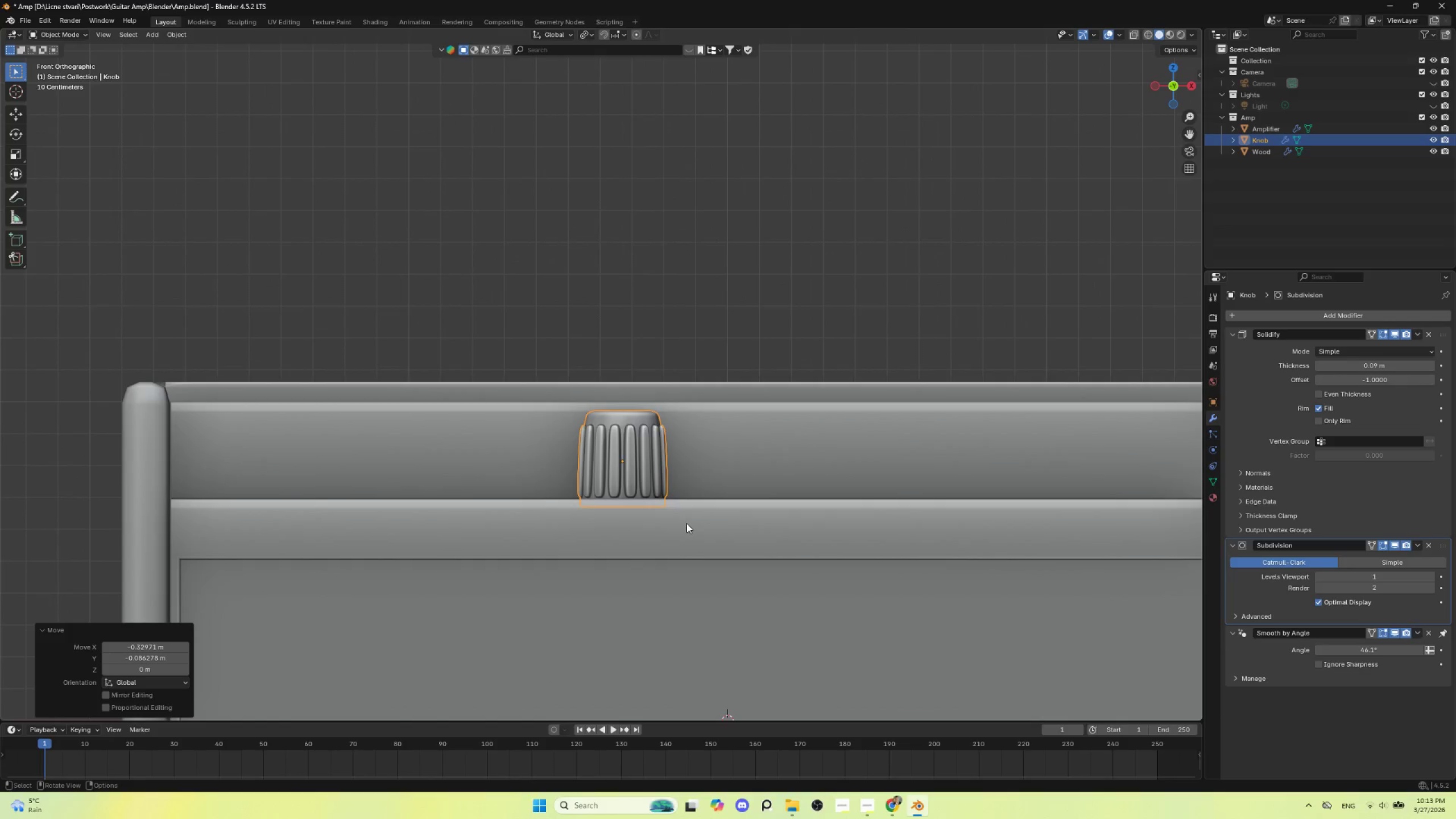 
type(gz)
 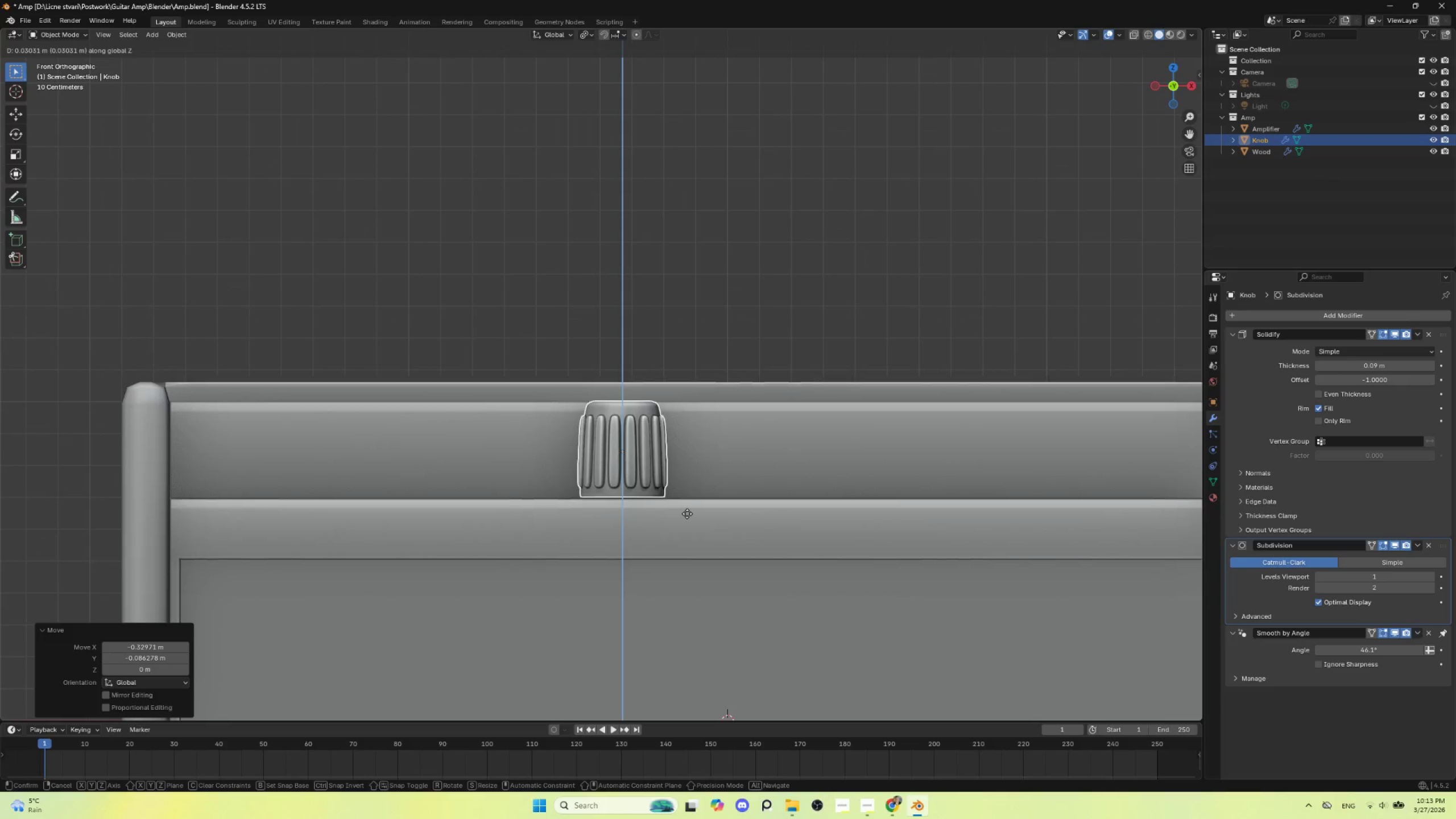 
left_click([687, 514])
 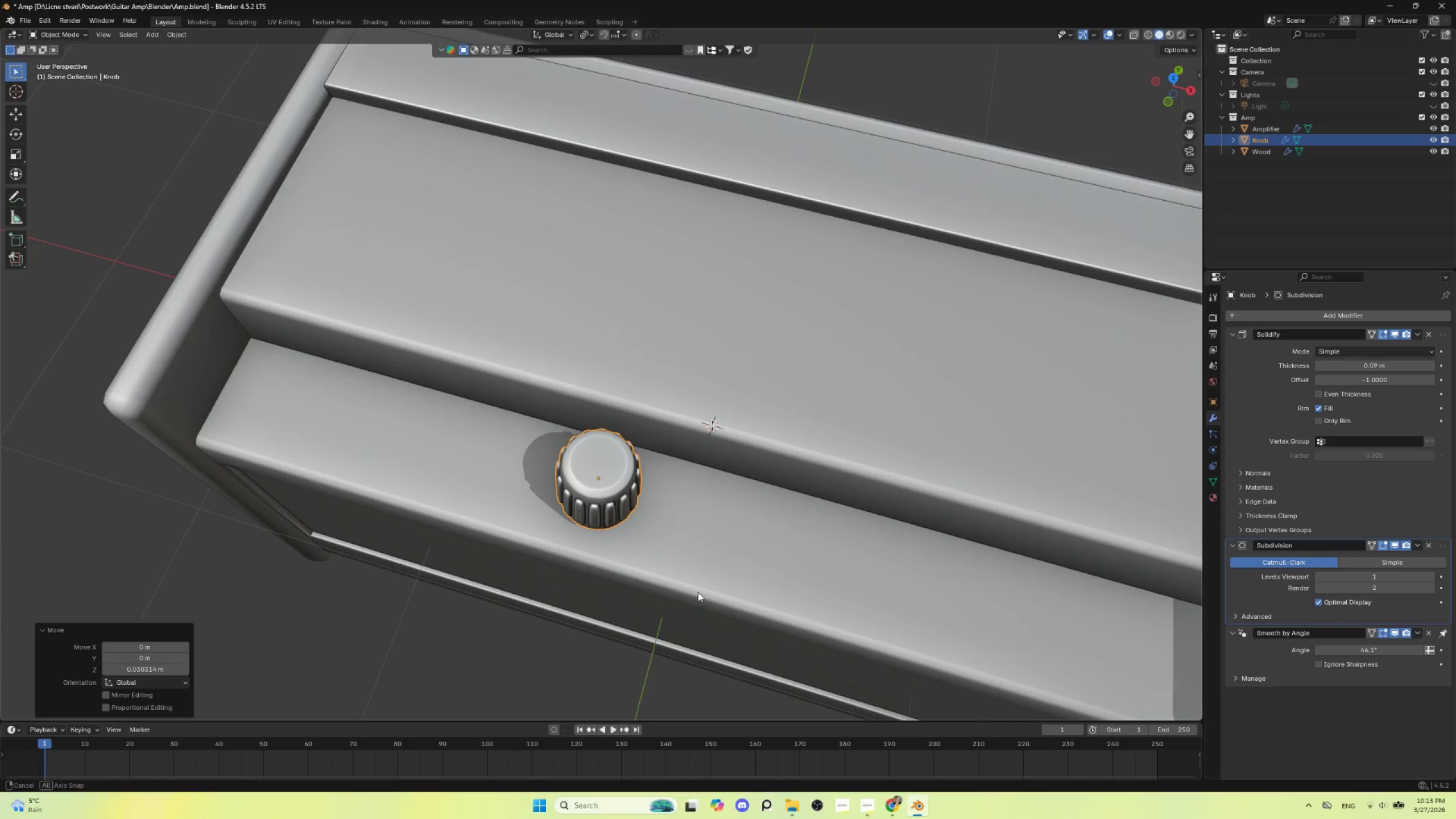 
scroll: coordinate [698, 592], scroll_direction: down, amount: 3.0
 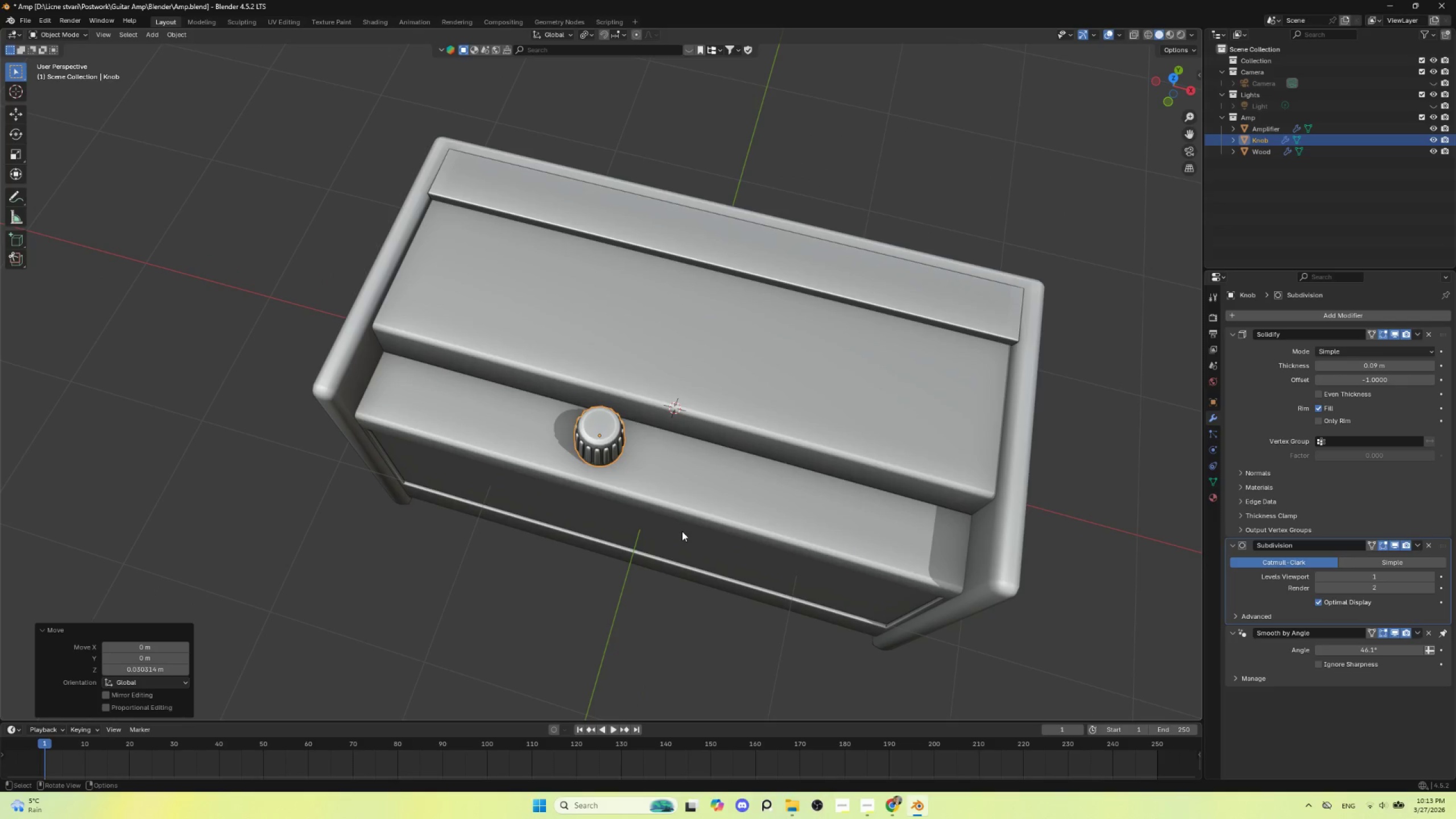 
scroll: coordinate [677, 552], scroll_direction: up, amount: 2.0
 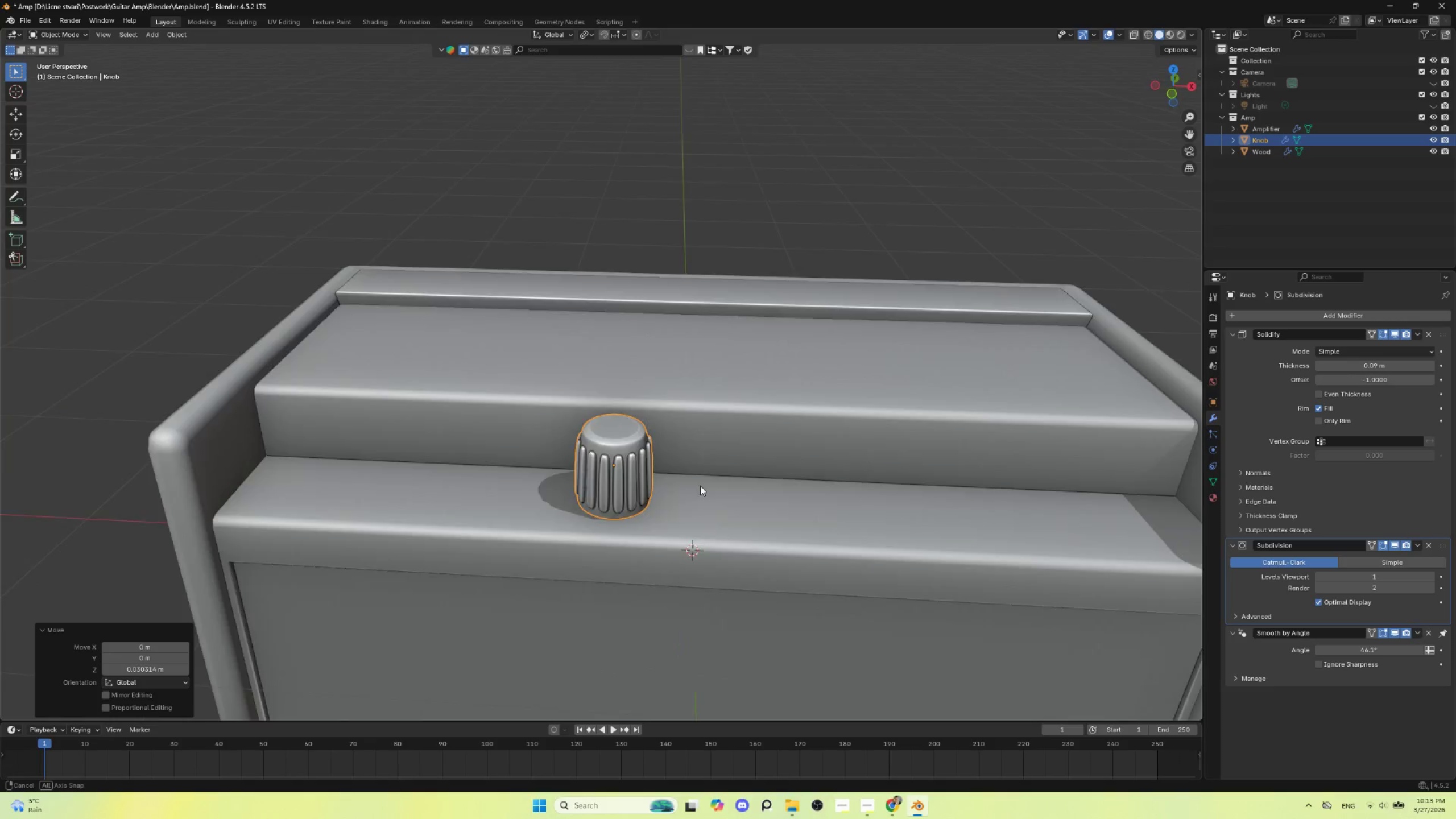 
hold_key(key=AltLeft, duration=0.41)
 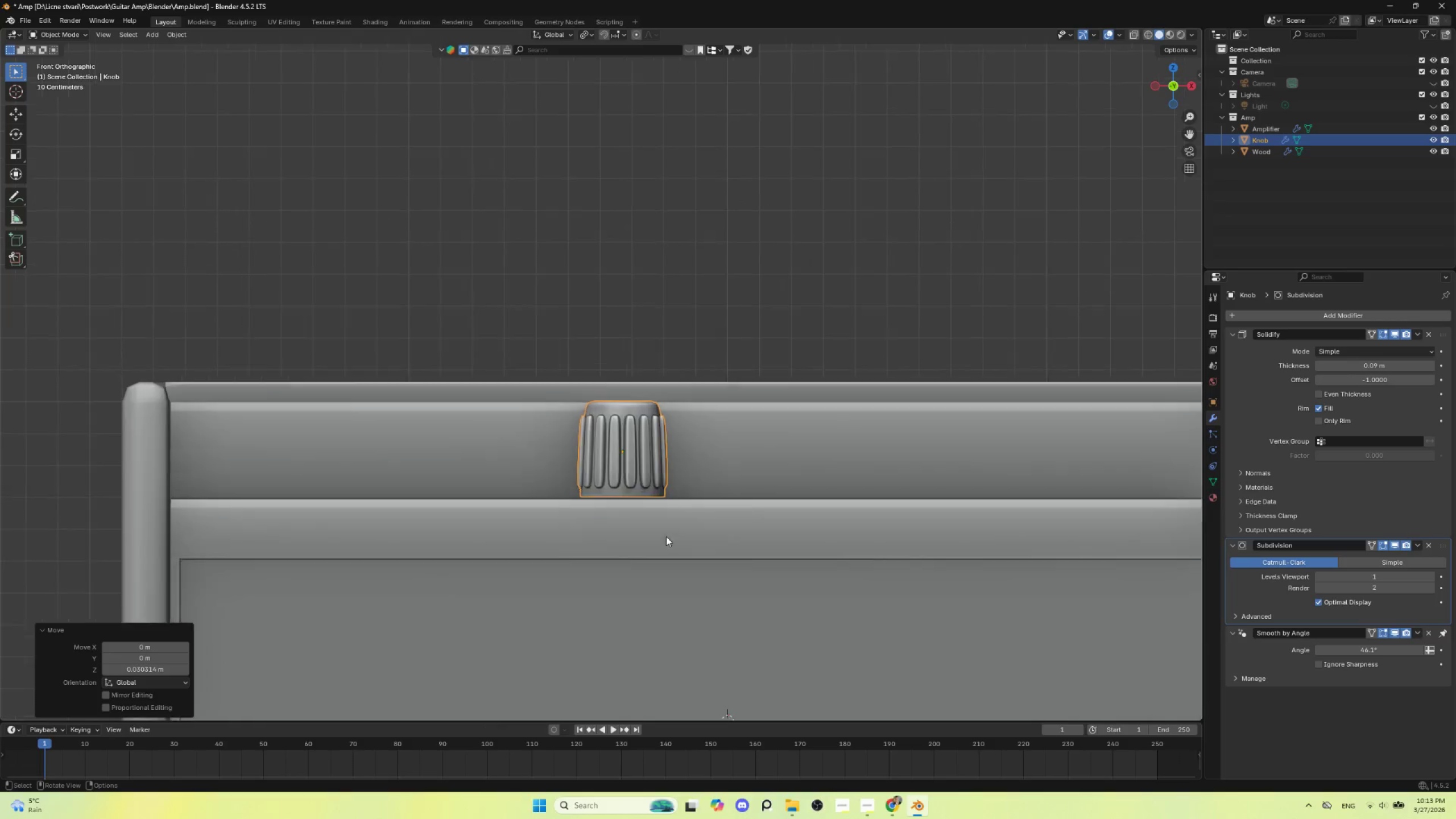 
hold_key(key=ShiftLeft, duration=0.5)
 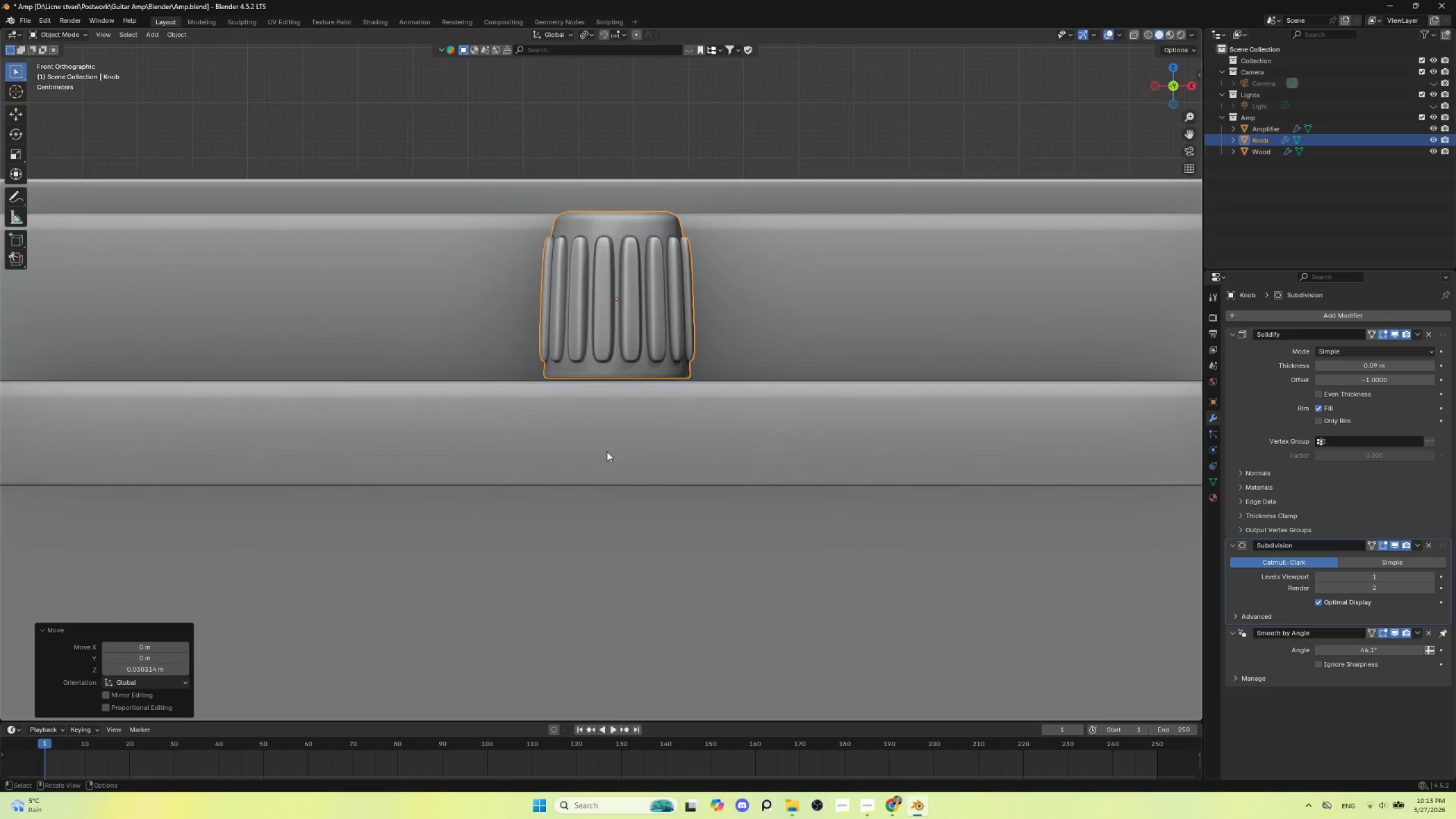 
scroll: coordinate [622, 453], scroll_direction: up, amount: 12.0
 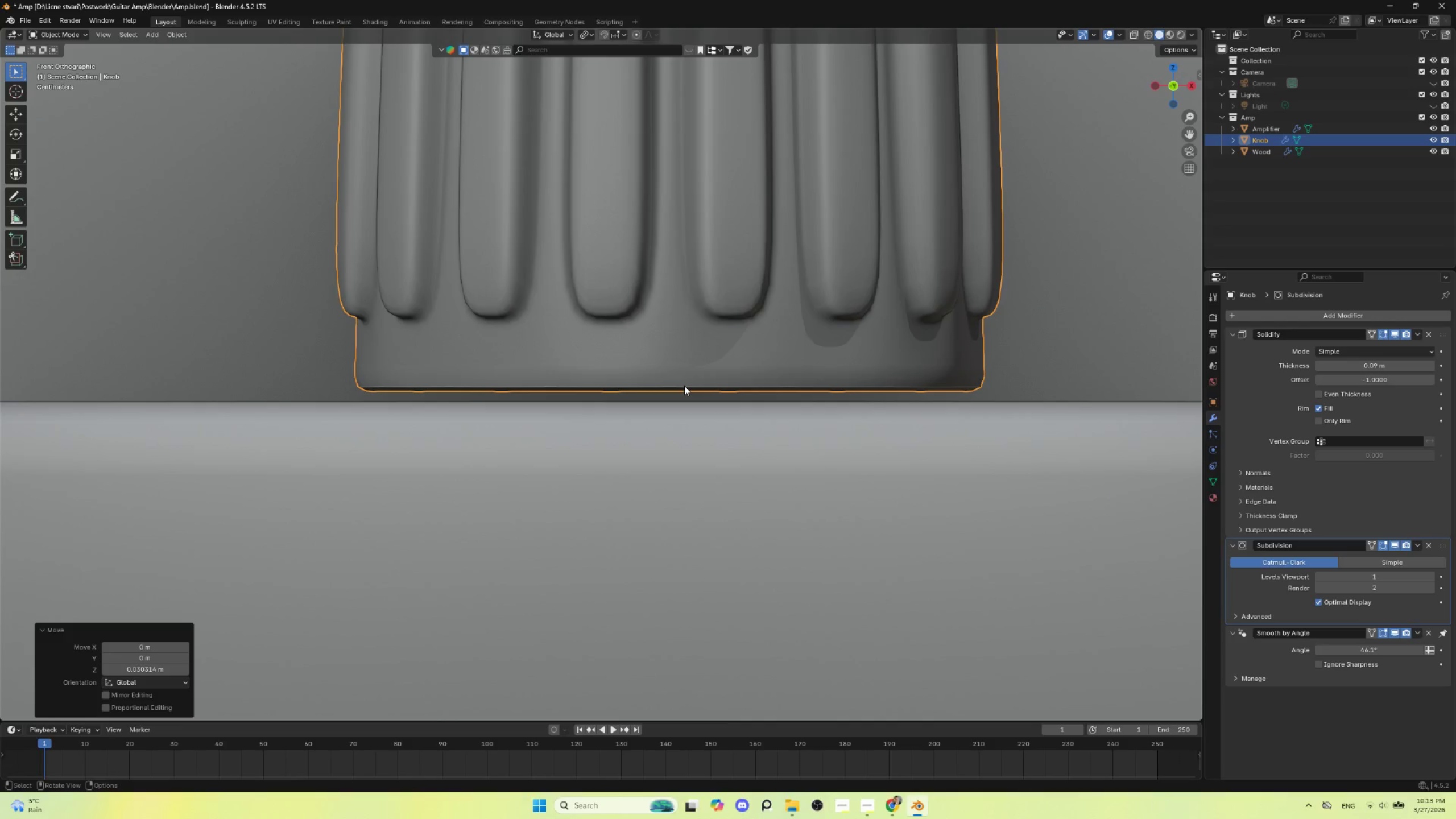 
type(gz)
 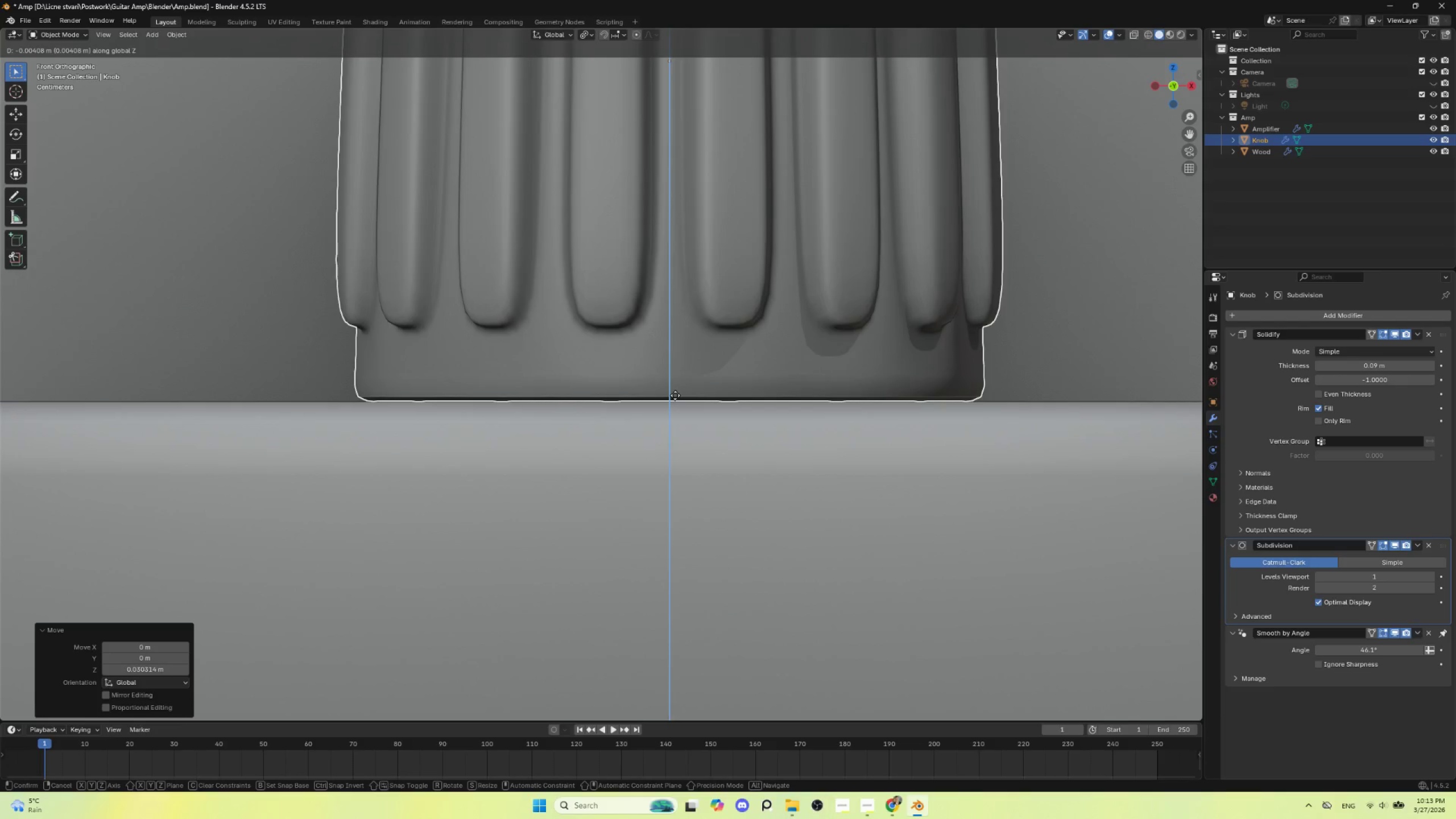 
left_click([675, 395])
 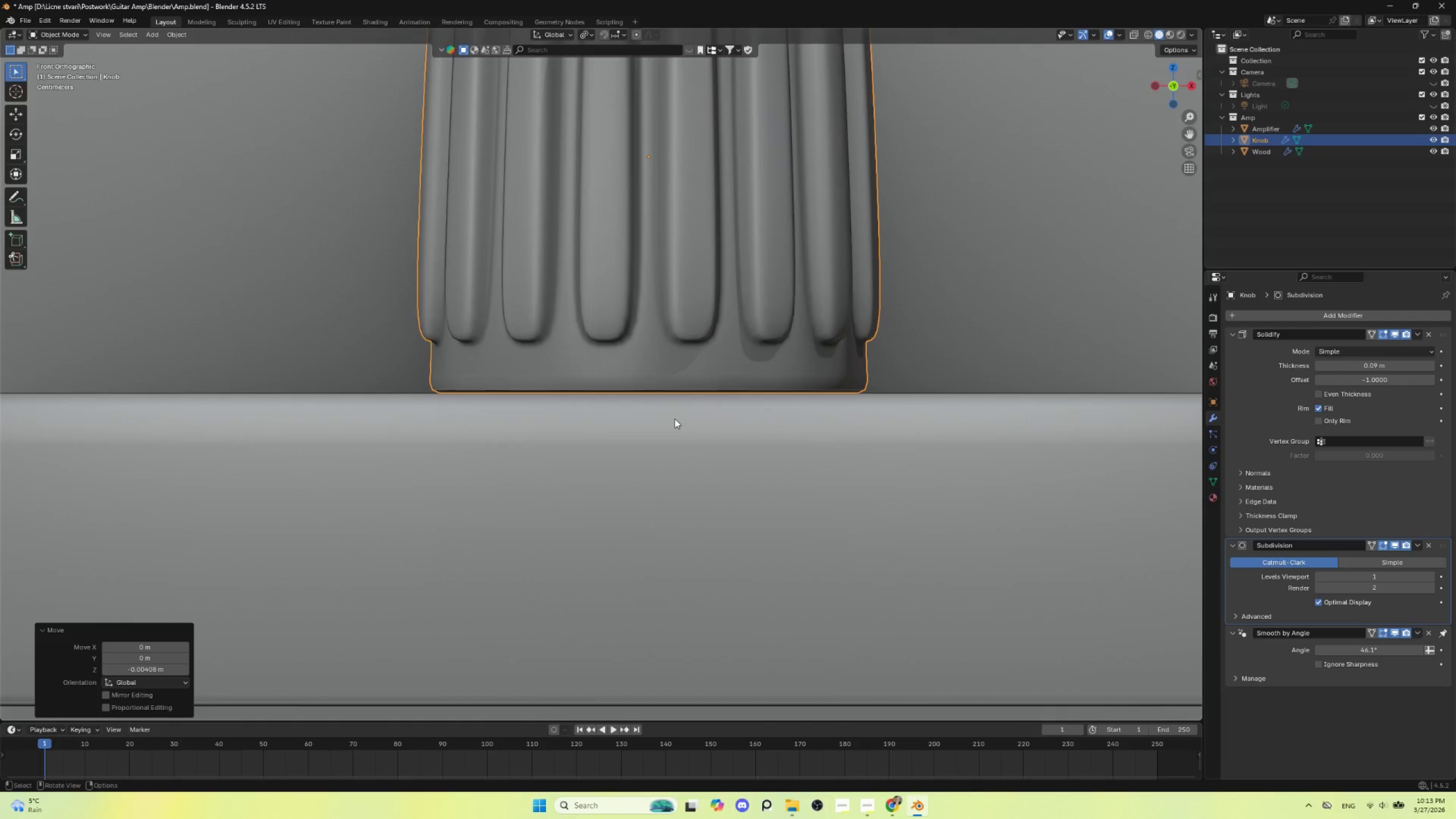 
scroll: coordinate [671, 452], scroll_direction: down, amount: 16.0
 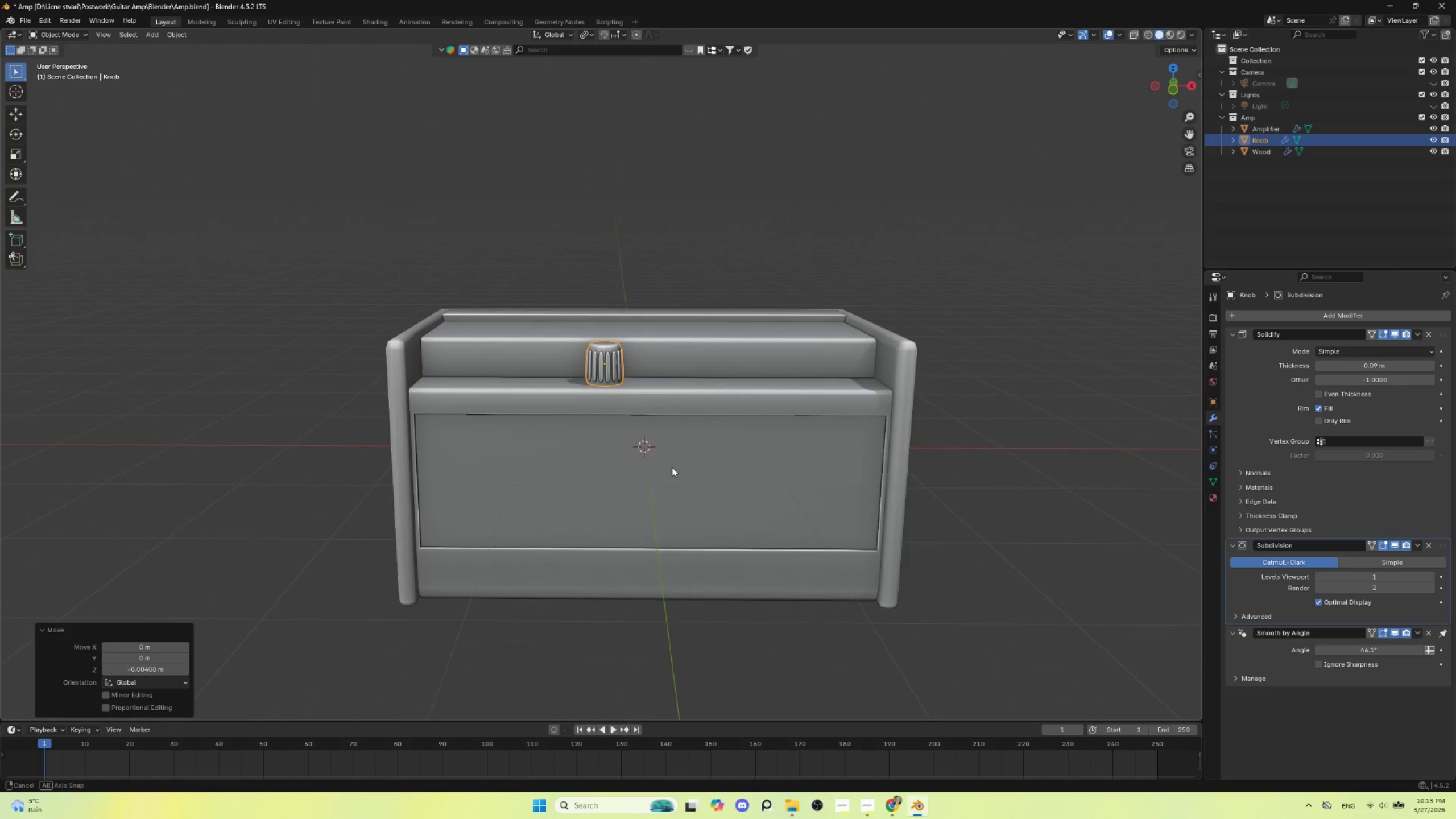 
hold_key(key=AltLeft, duration=0.39)
 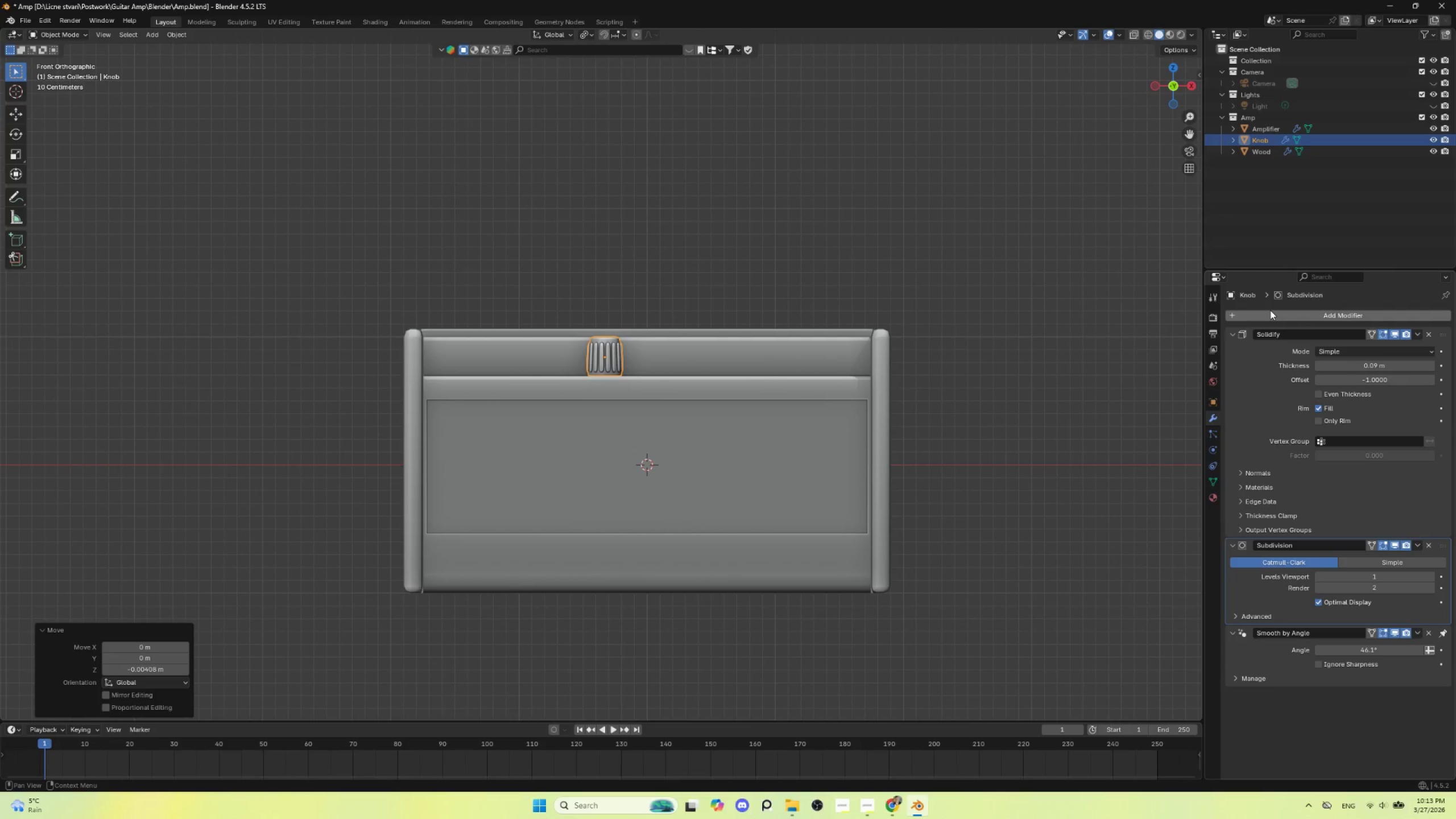 
left_click([1272, 309])
 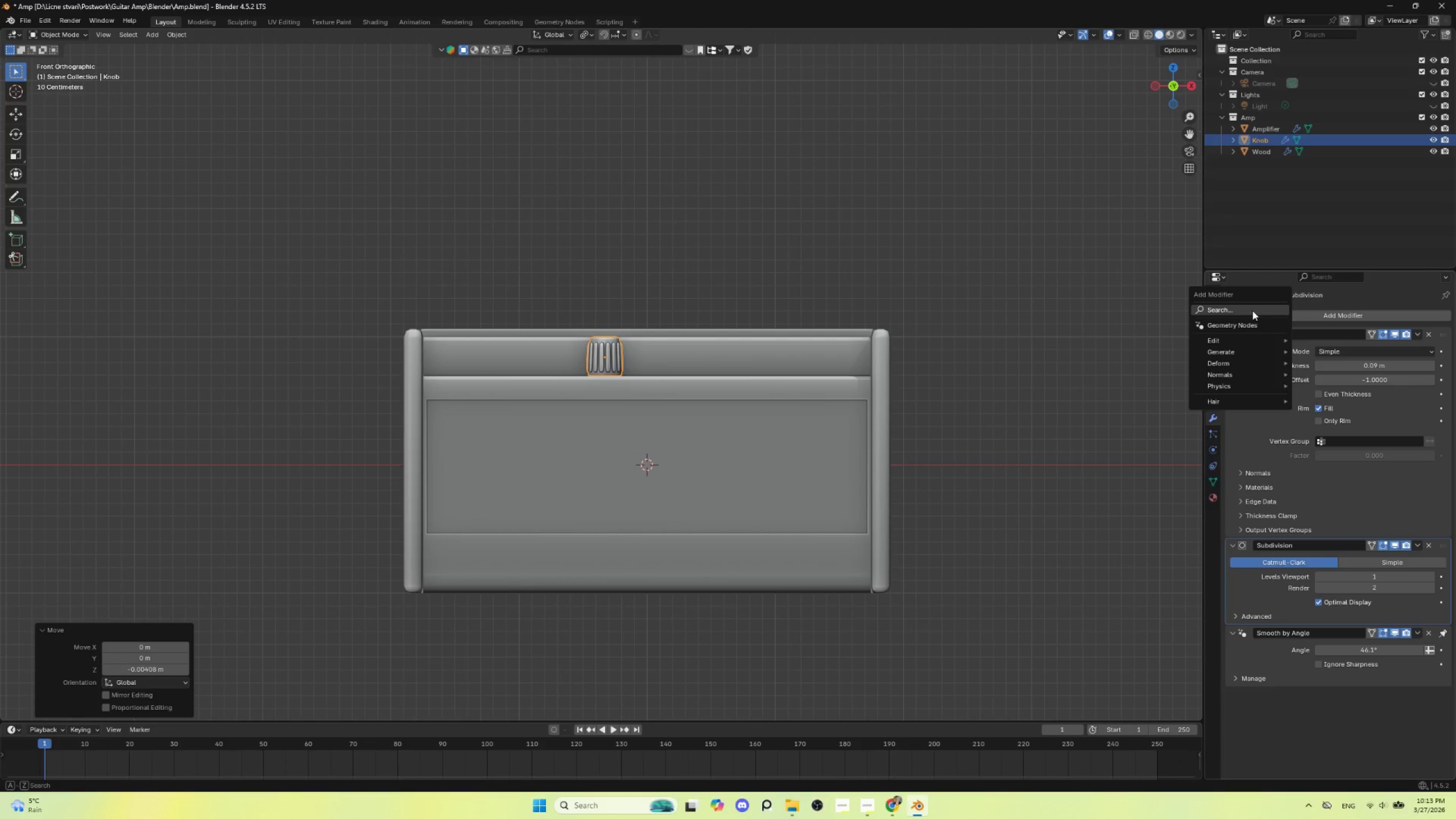 
left_click([1252, 311])
 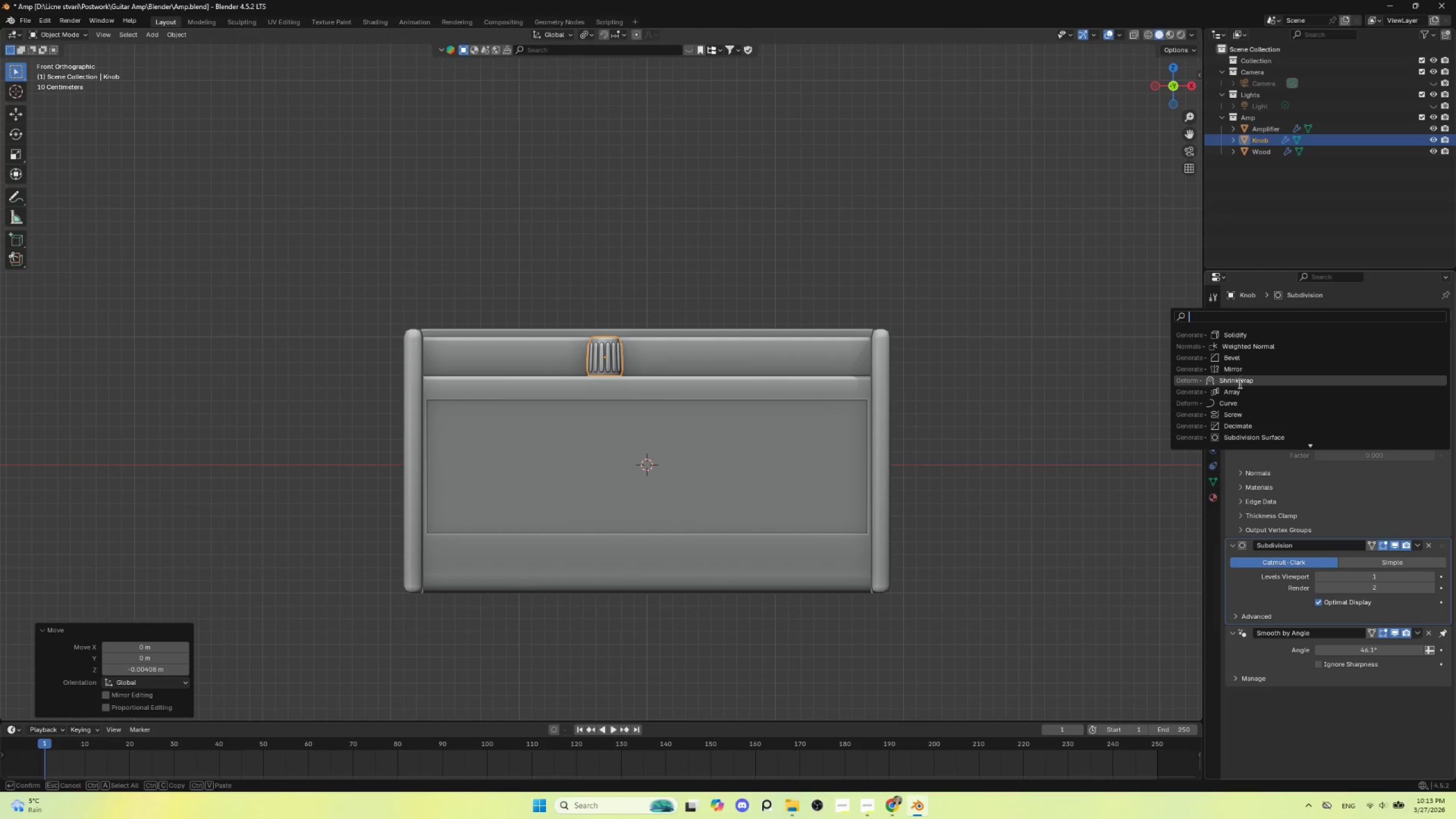 
left_click([1238, 394])
 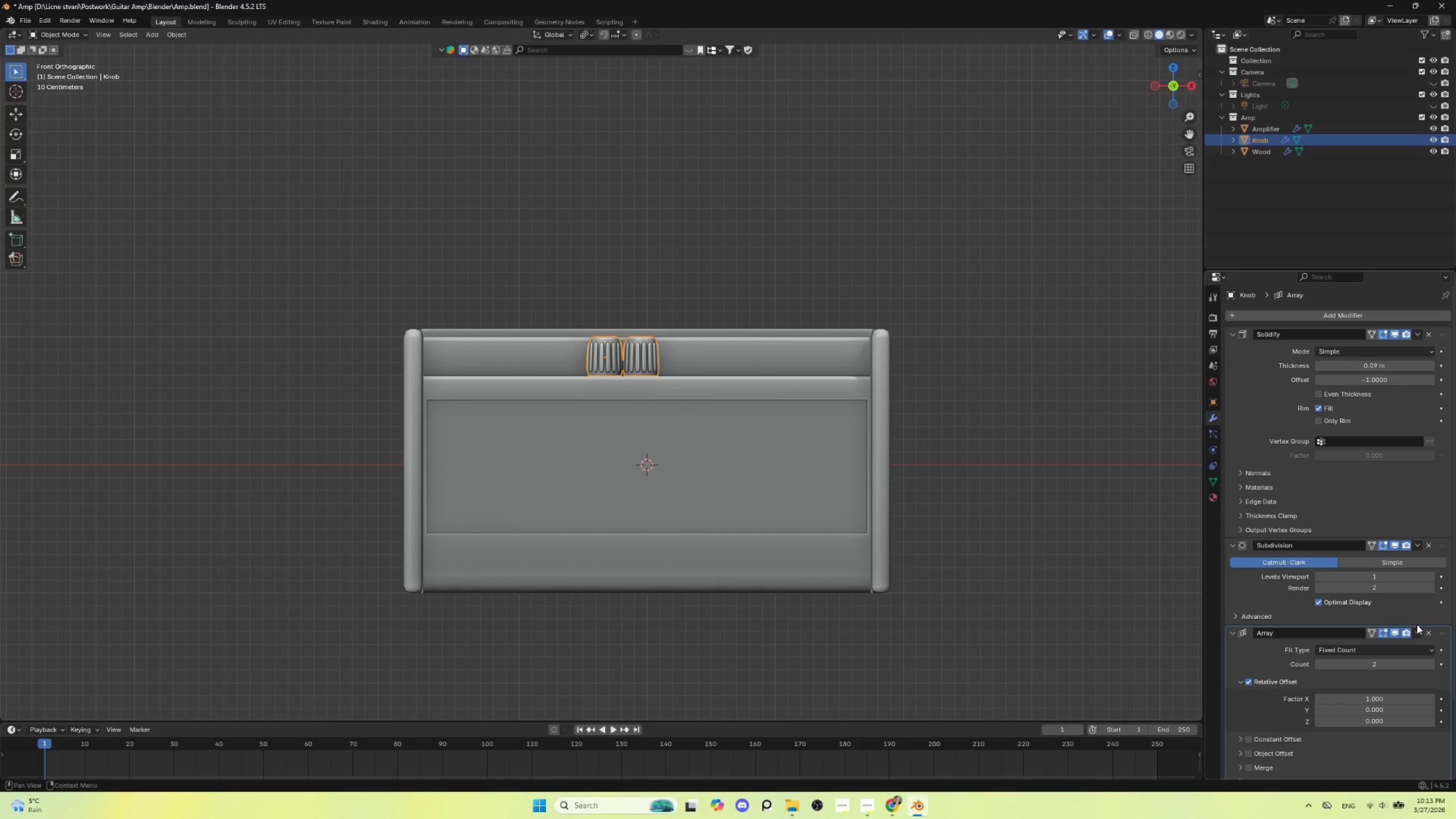 
scroll: coordinate [1368, 697], scroll_direction: down, amount: 4.0
 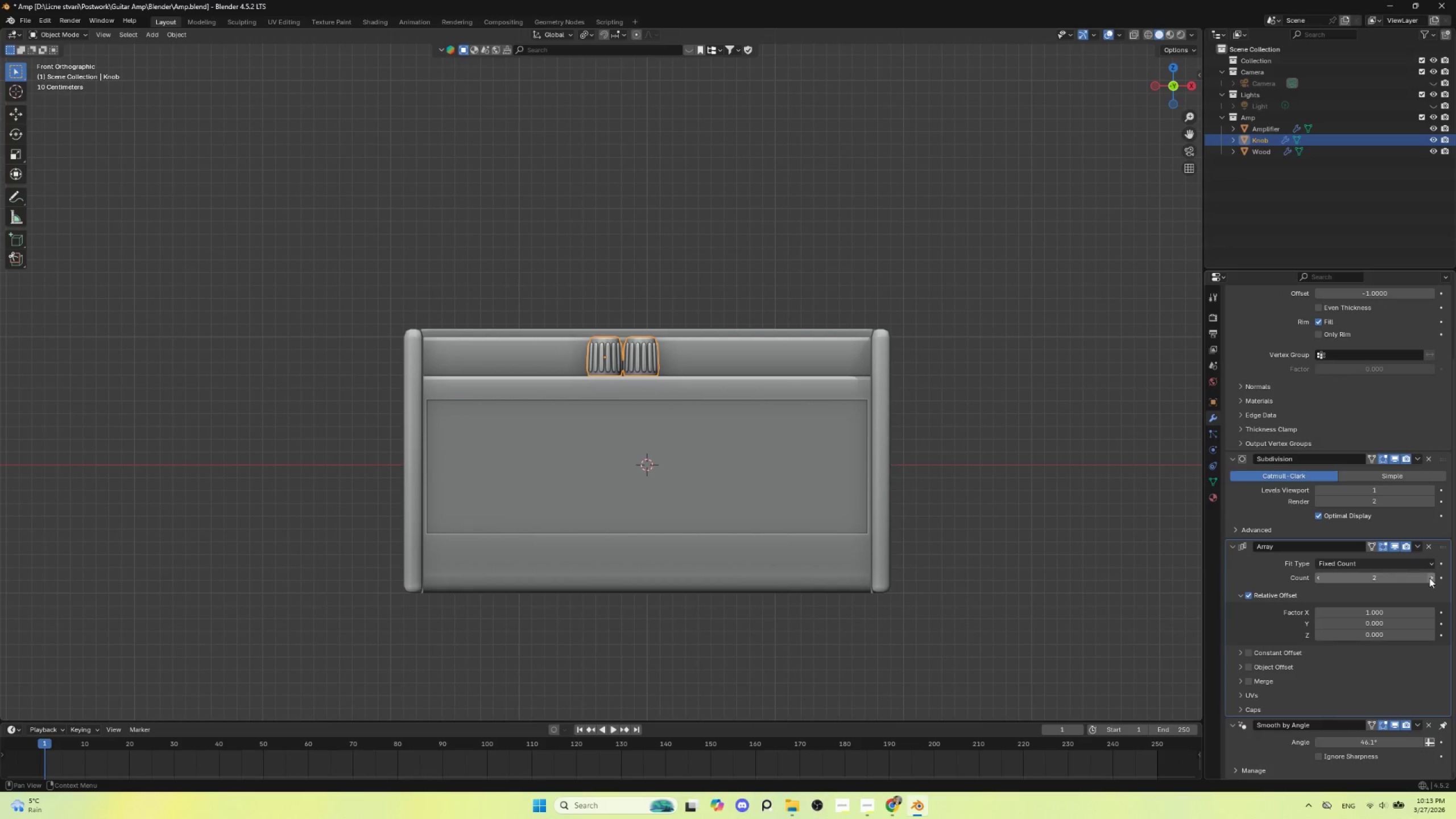 
left_click([1431, 577])
 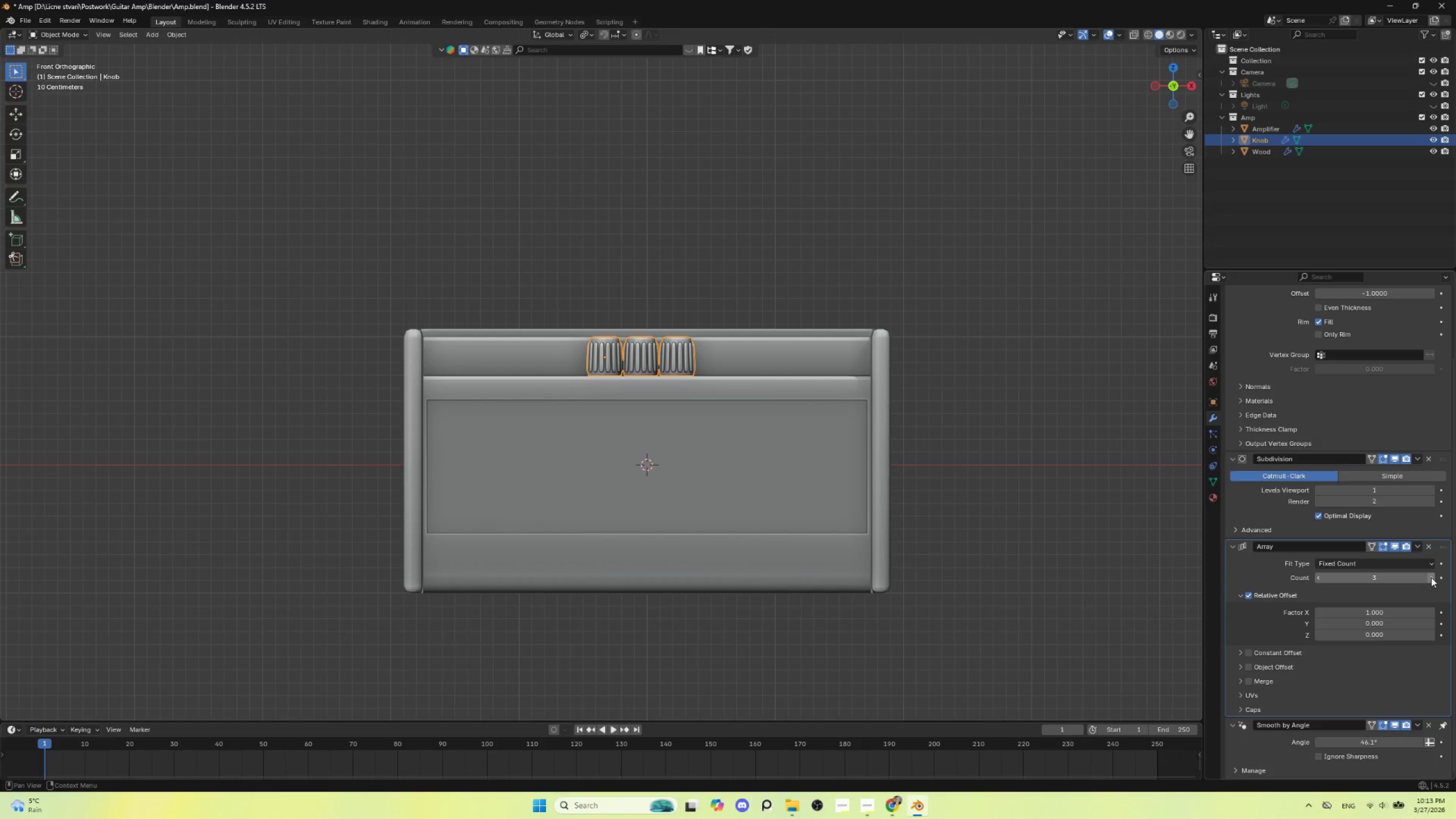 
left_click([1431, 577])
 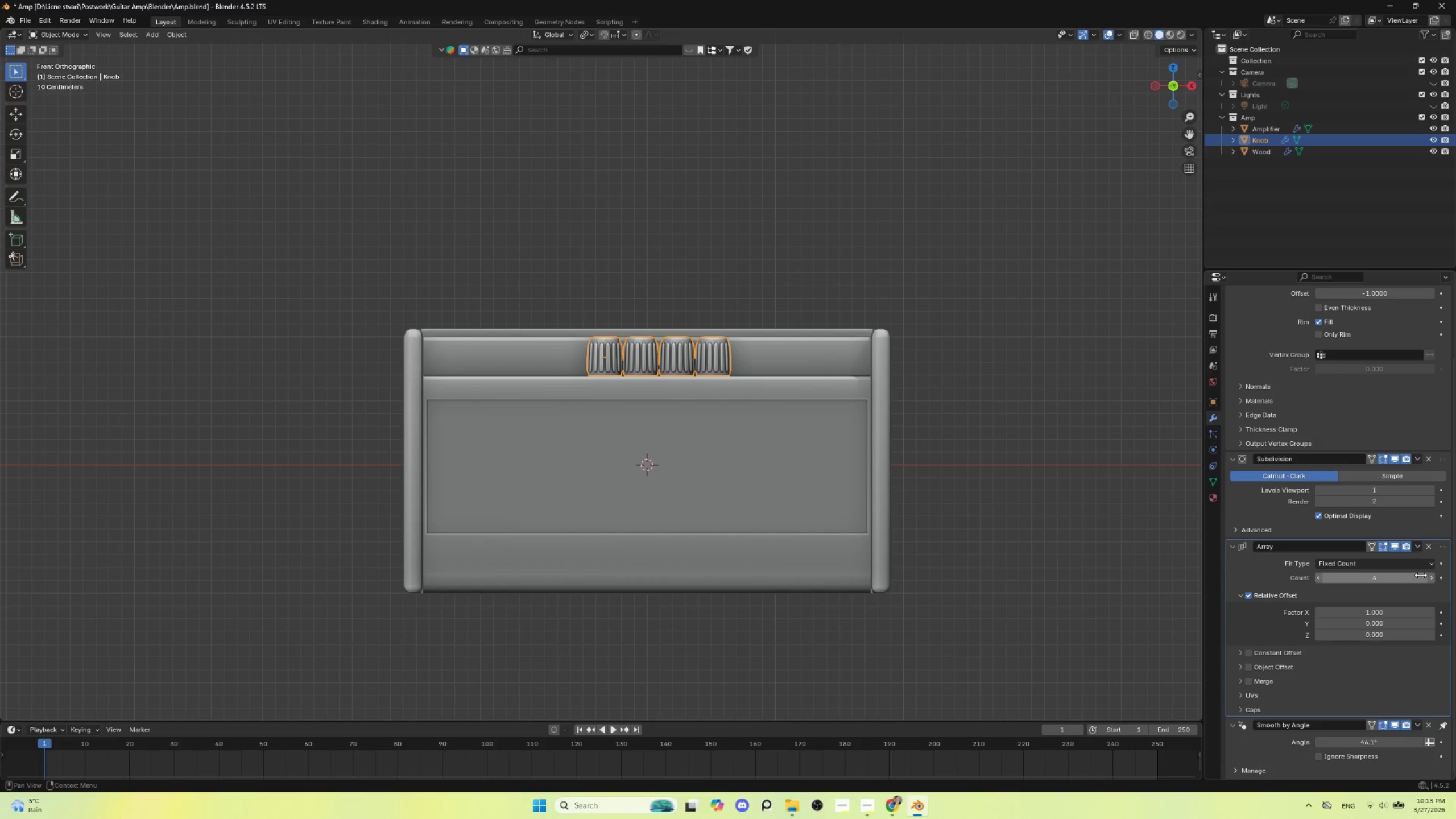 
mouse_move([1407, 588])
 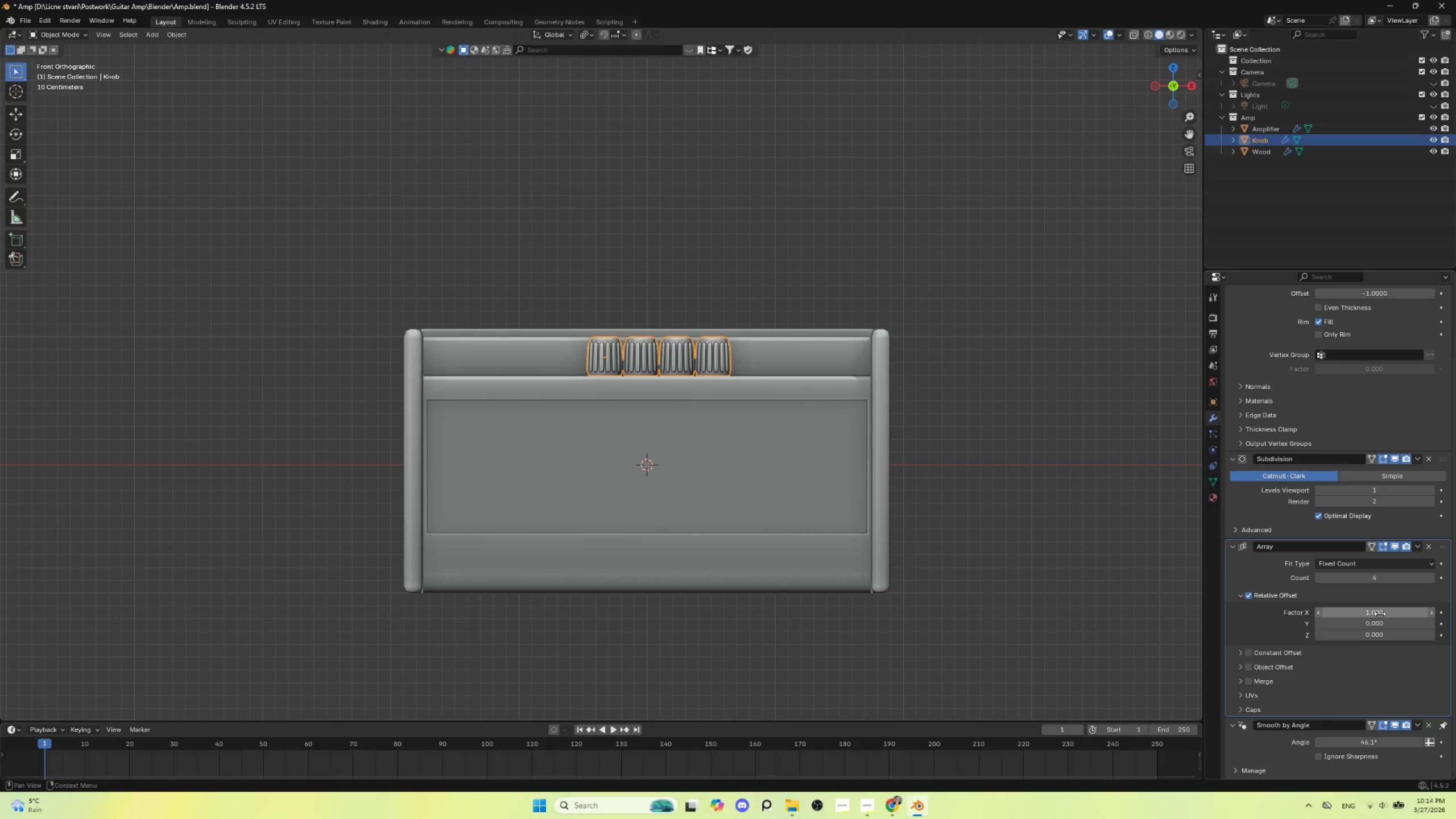 
left_click_drag(start_coordinate=[1380, 614], to_coordinate=[261, 603])
 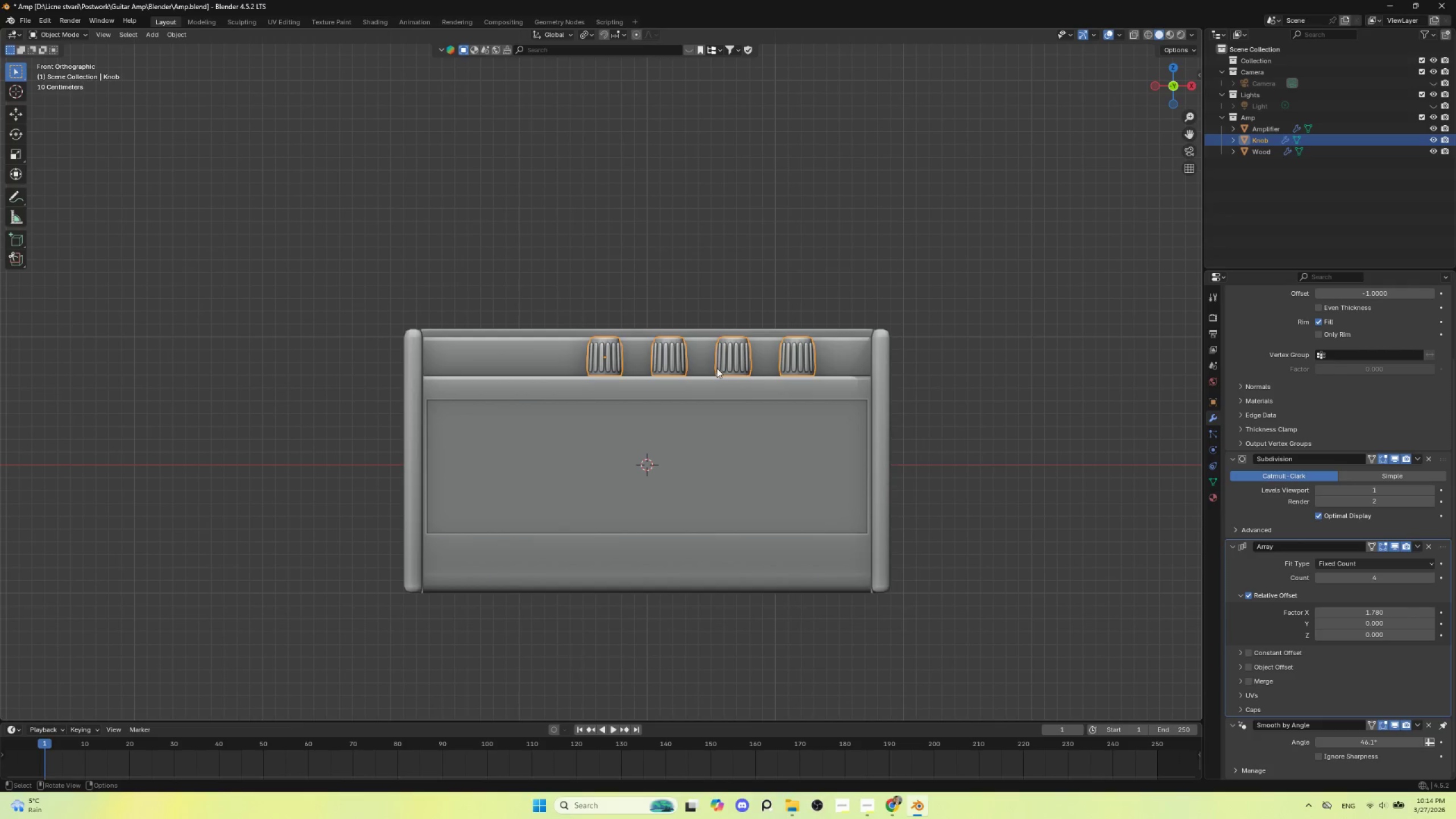 
hold_key(key=ShiftLeft, duration=1.52)
 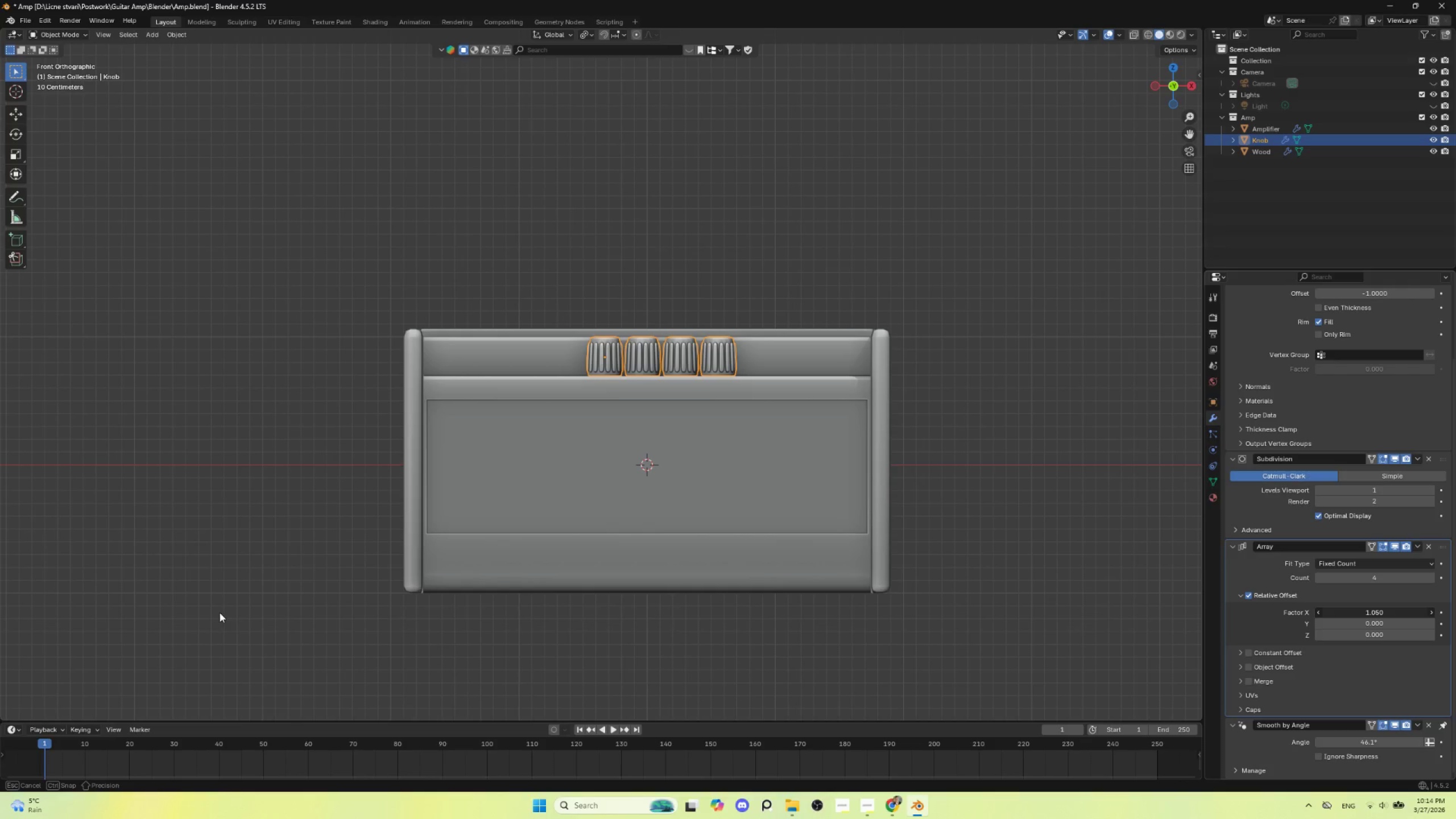 
hold_key(key=ShiftLeft, duration=1.5)
 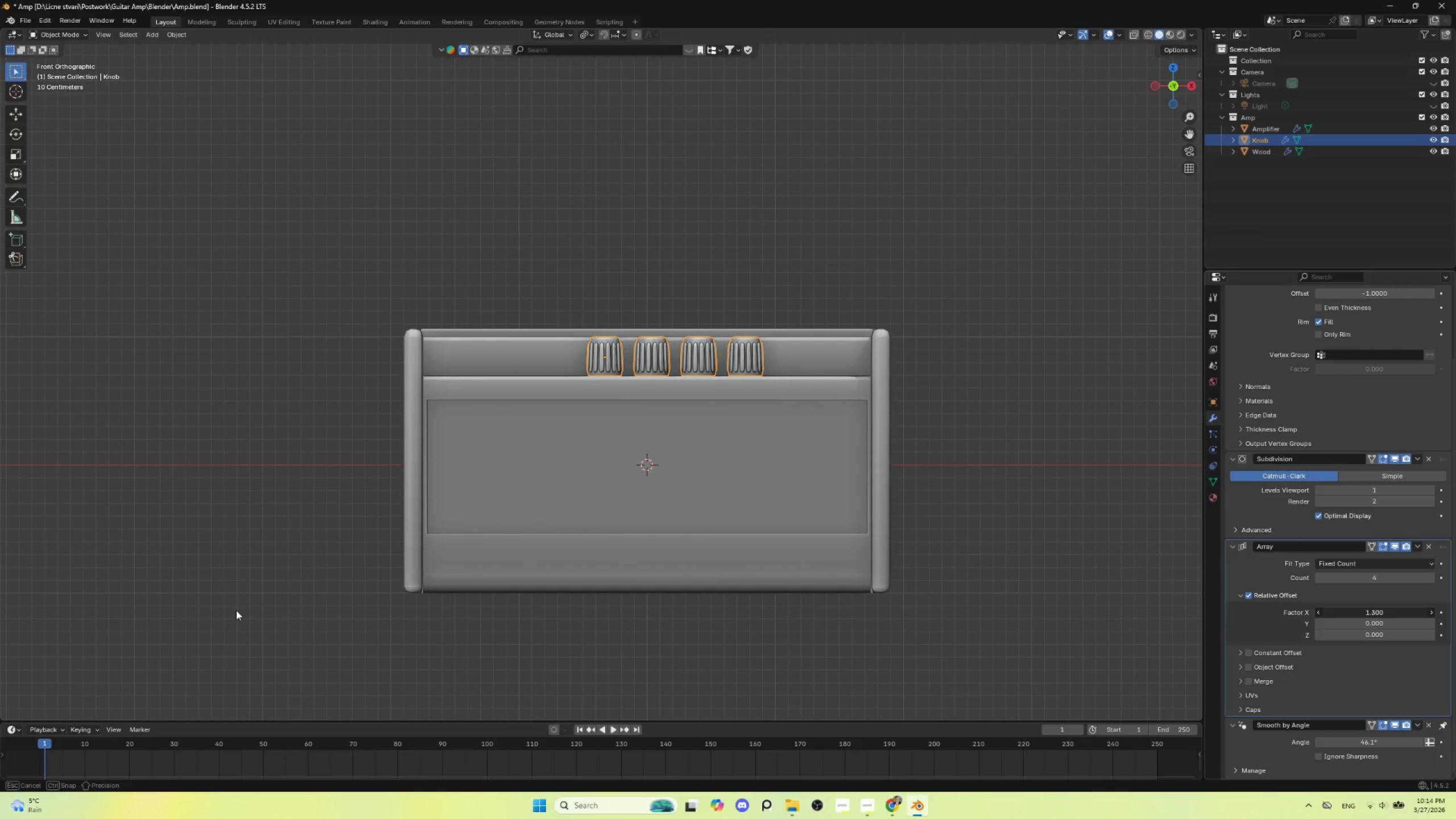 
hold_key(key=ShiftLeft, duration=1.5)
 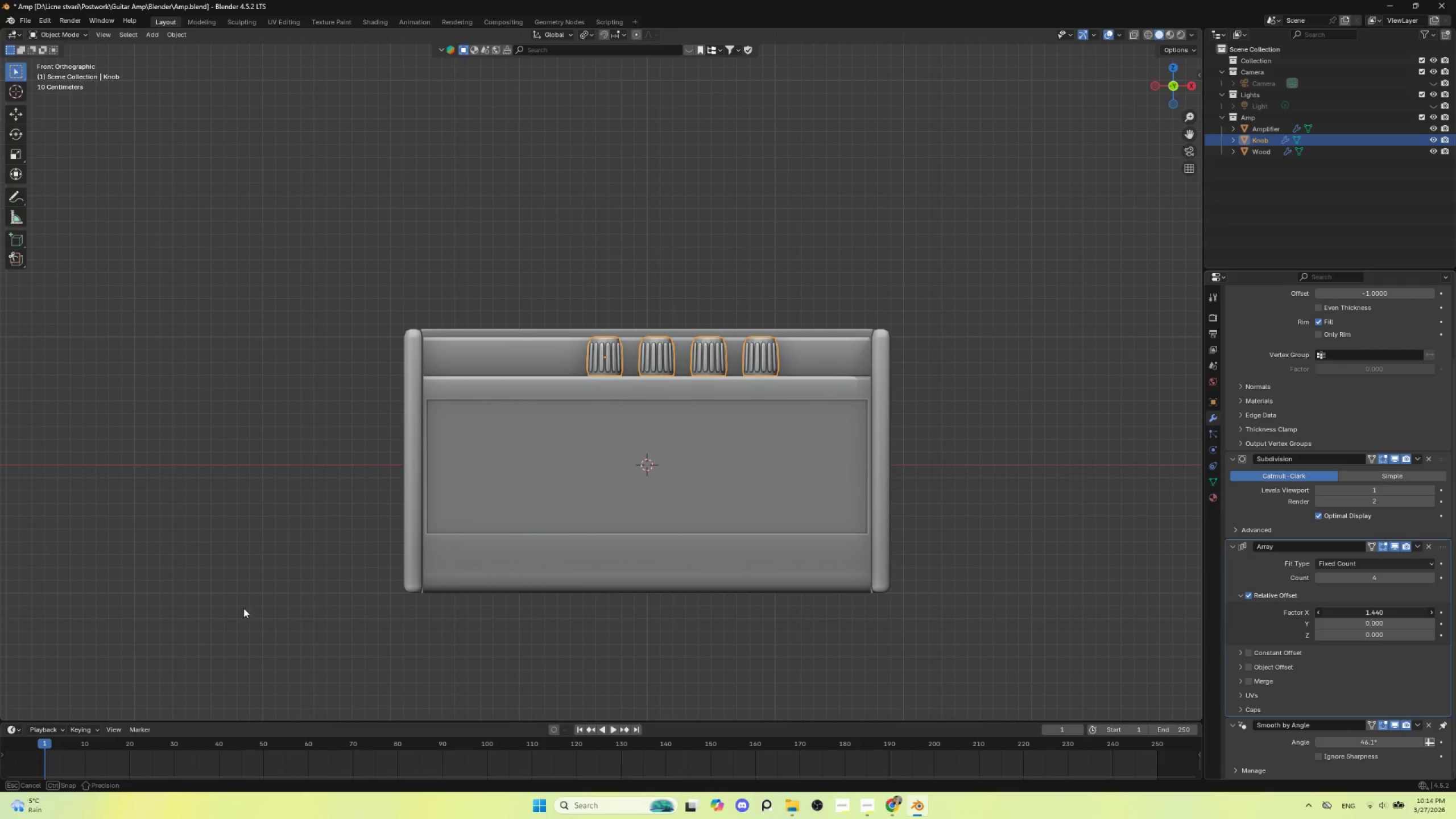 
hold_key(key=ShiftLeft, duration=1.5)
 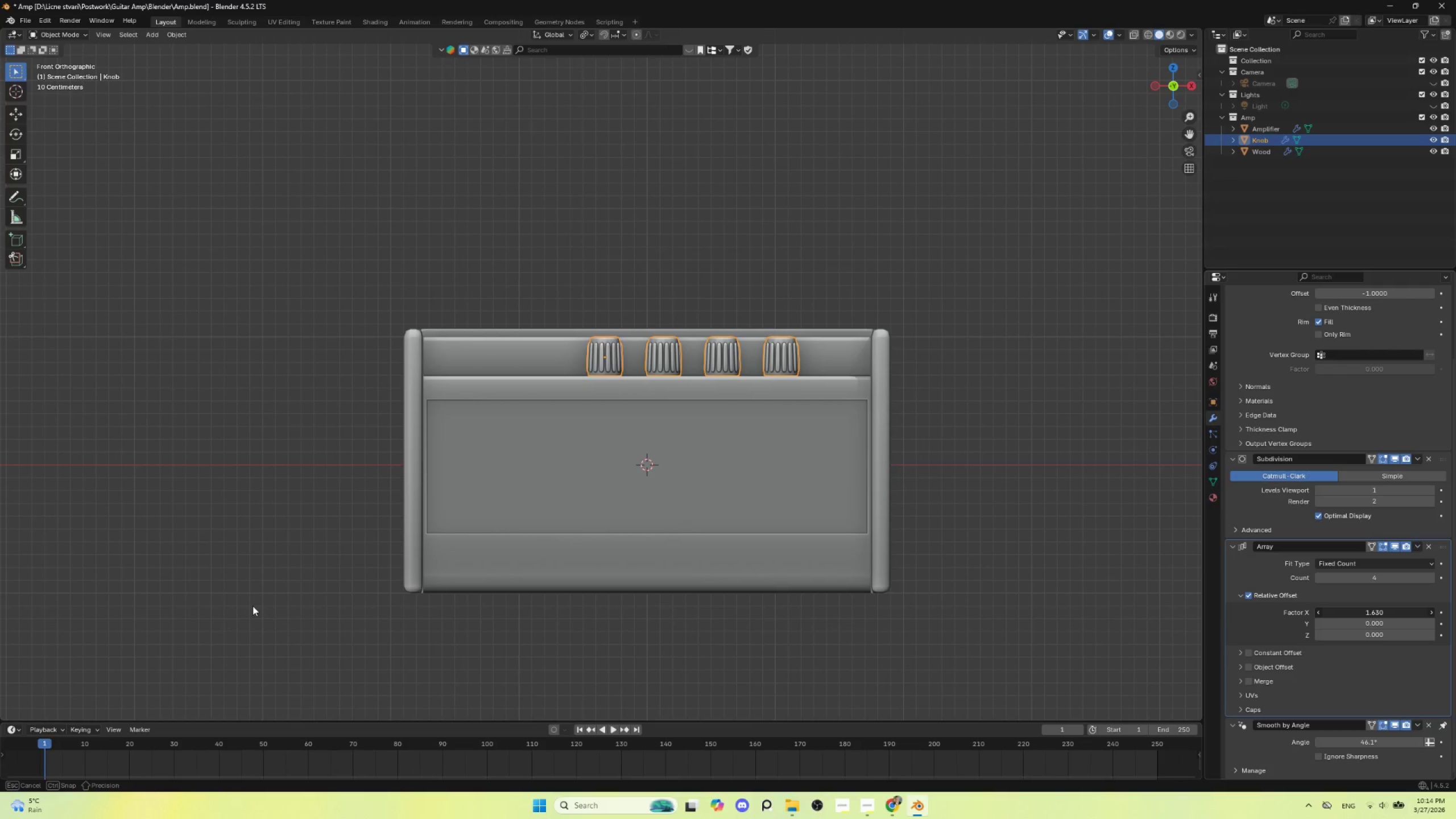 
hold_key(key=ShiftLeft, duration=1.51)
 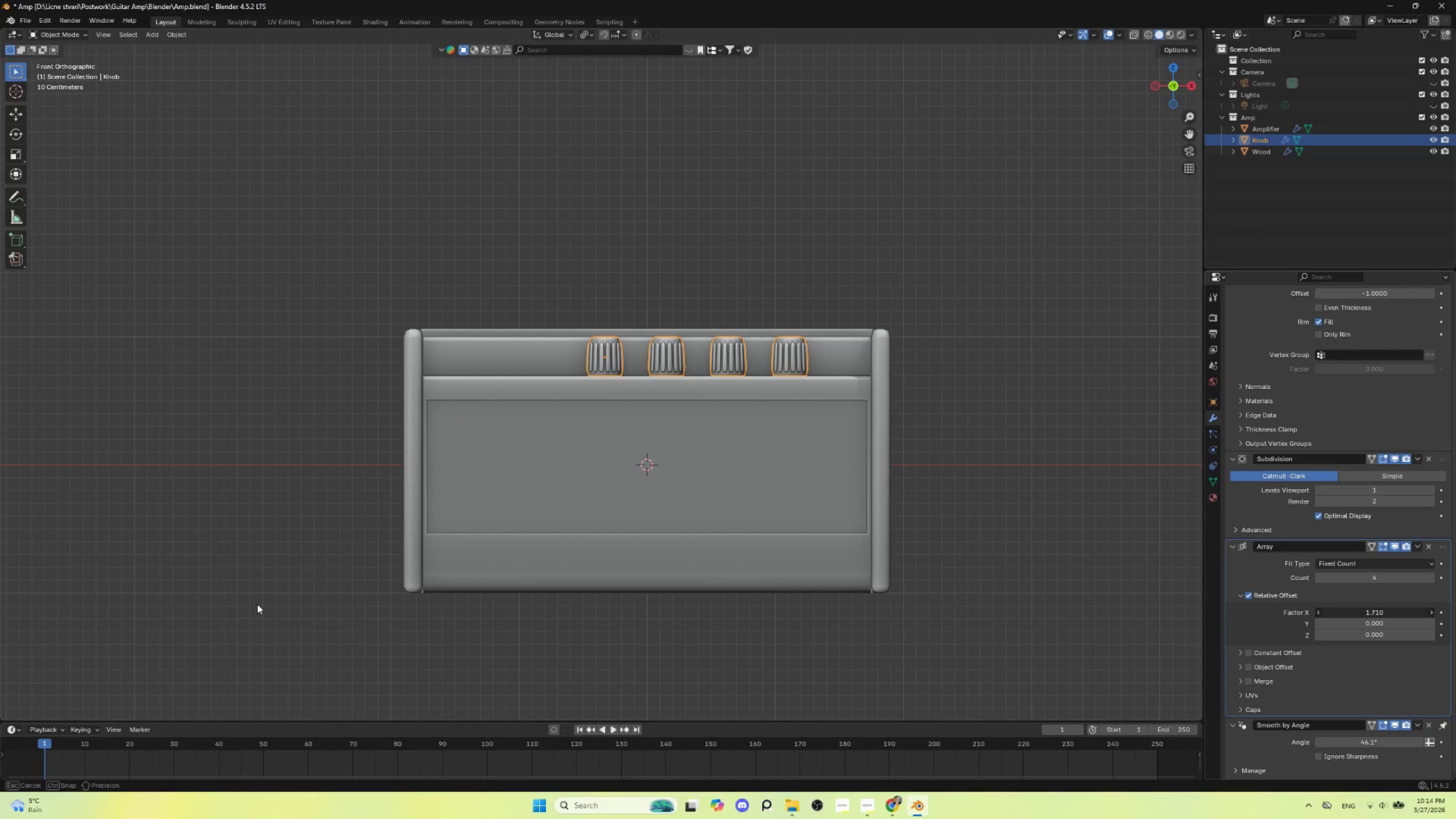 
hold_key(key=ShiftLeft, duration=1.52)
 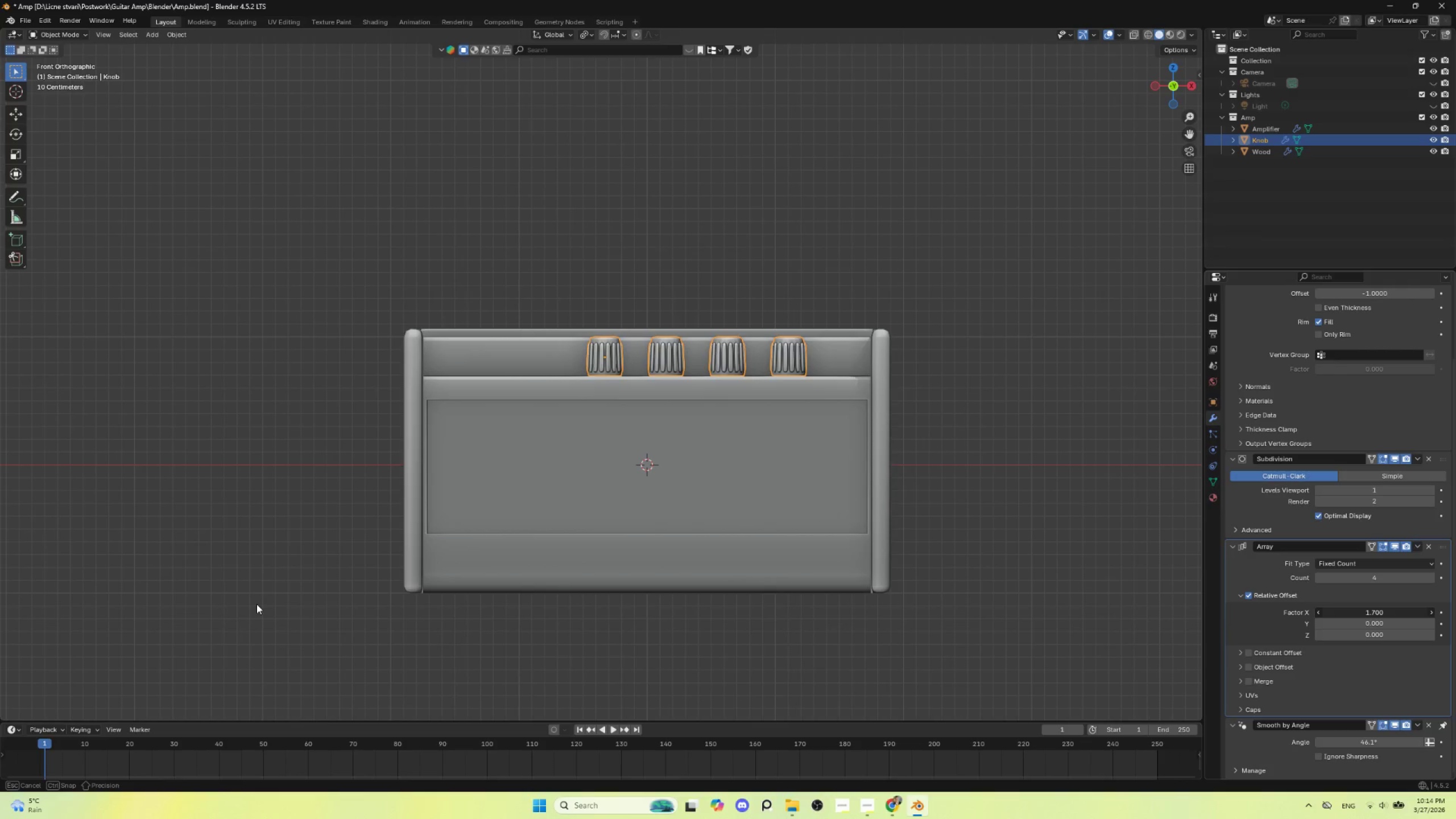 
hold_key(key=ShiftLeft, duration=1.51)
 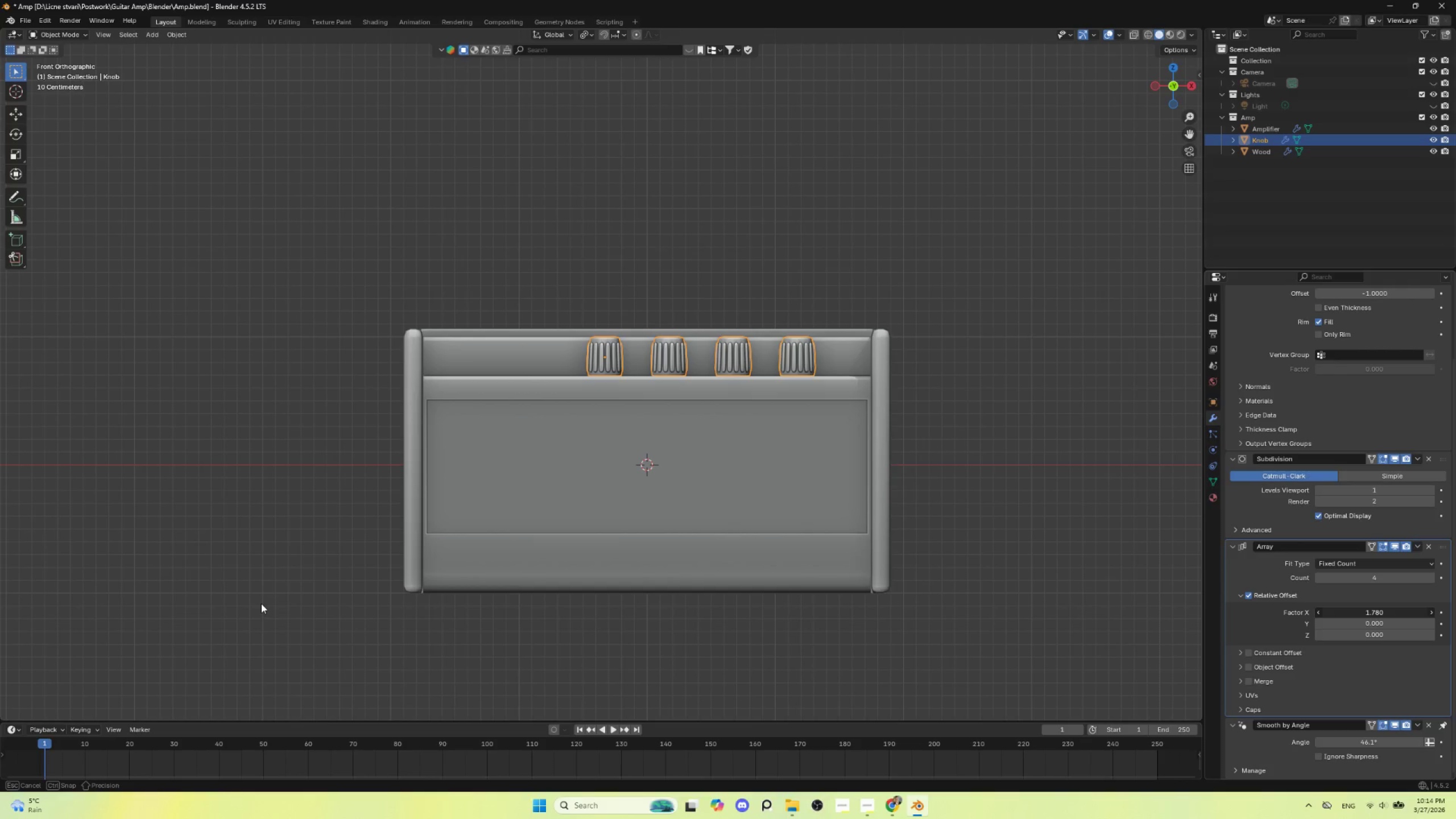 
hold_key(key=ShiftLeft, duration=1.53)
 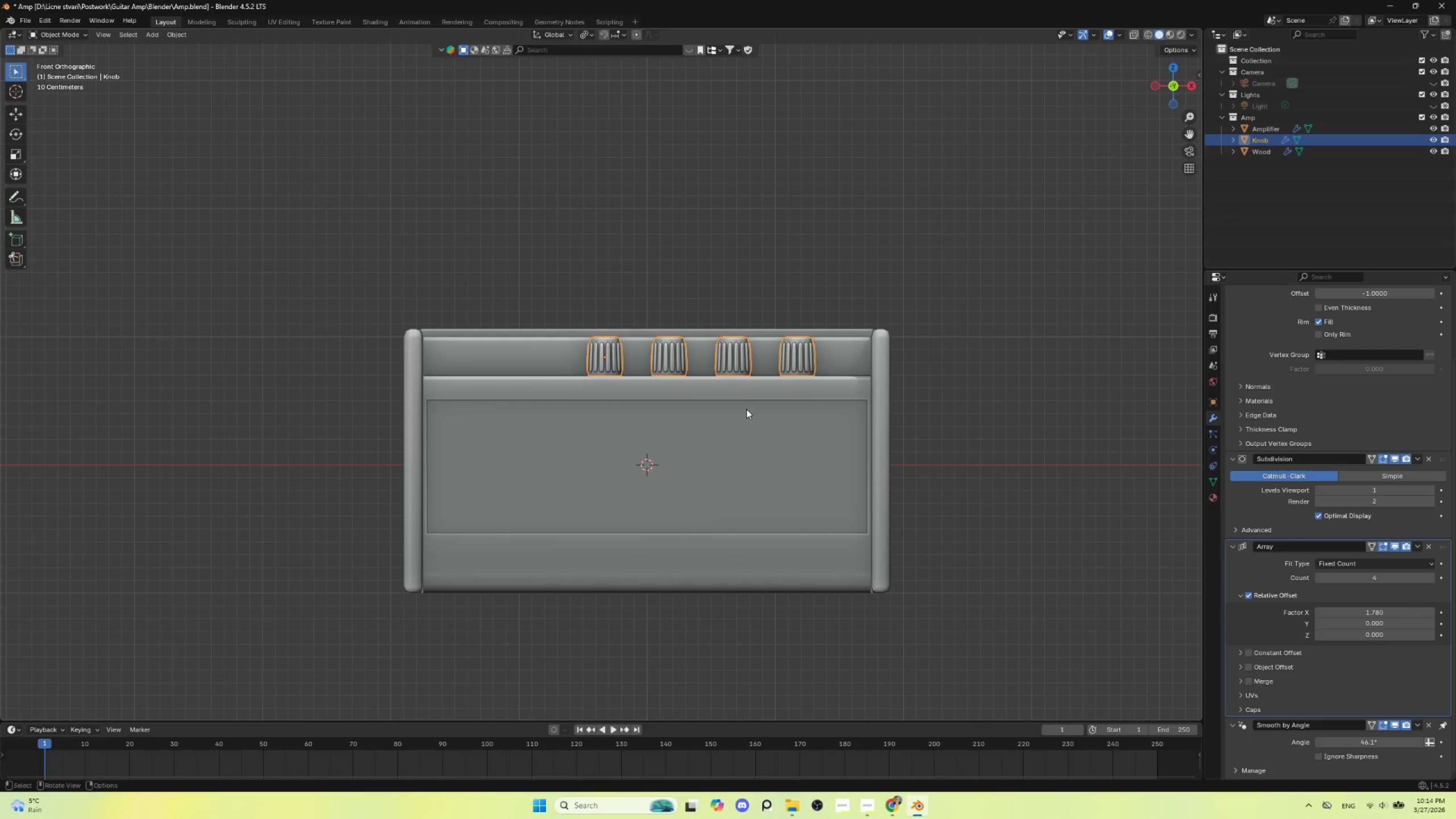 
key(Shift+ShiftLeft)
 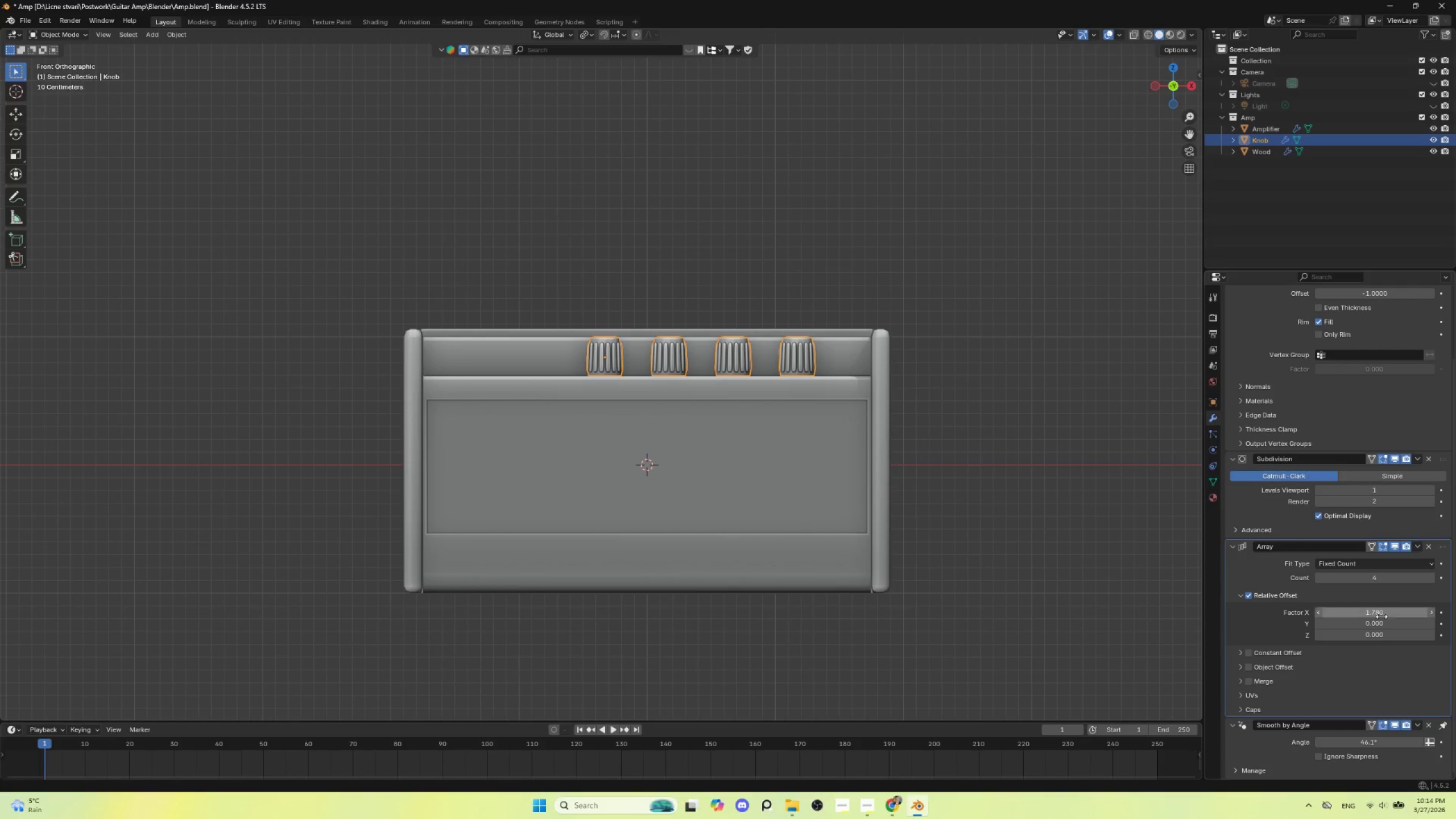 
key(Shift+ShiftLeft)
 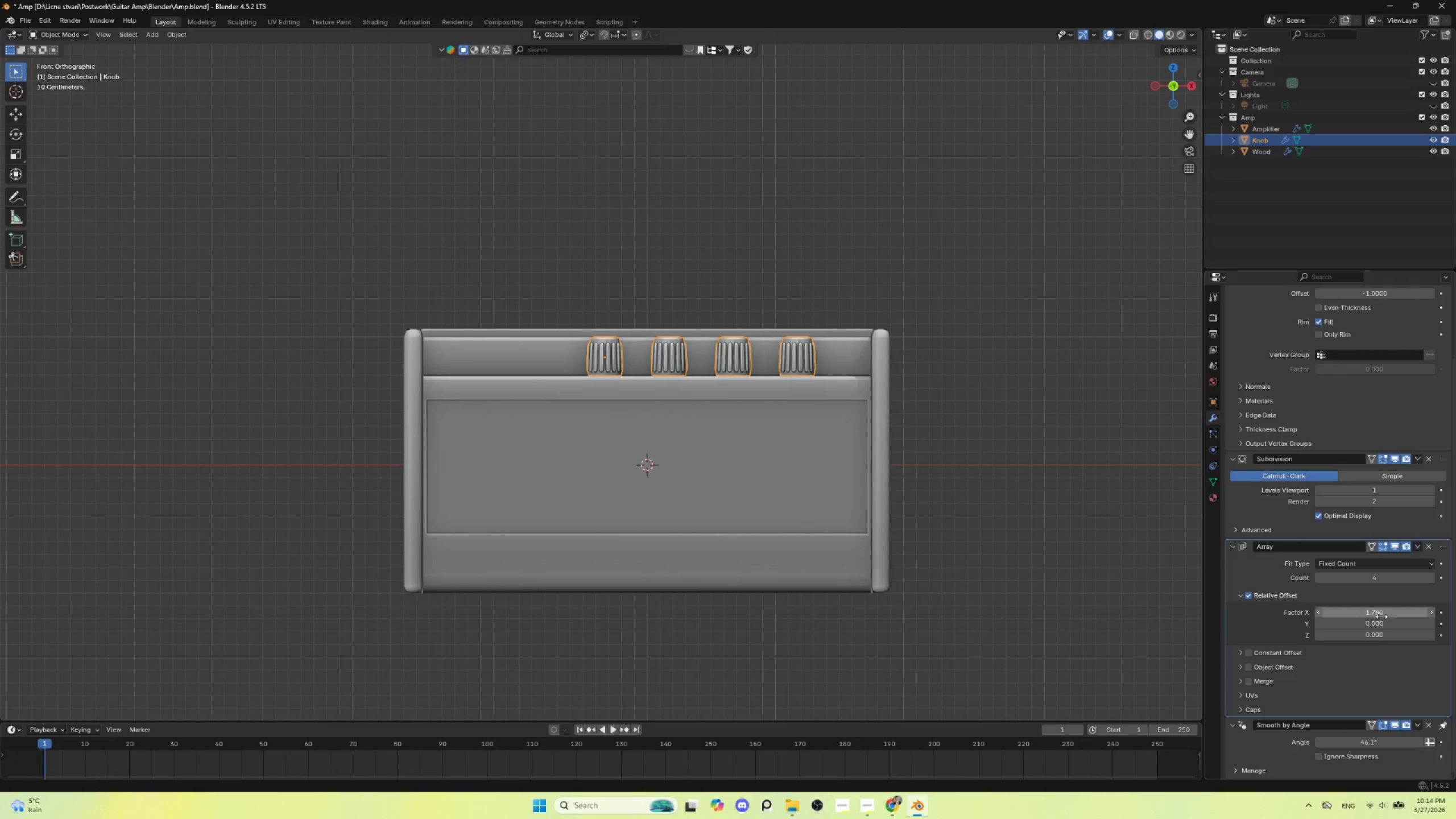 
key(Shift+ShiftLeft)
 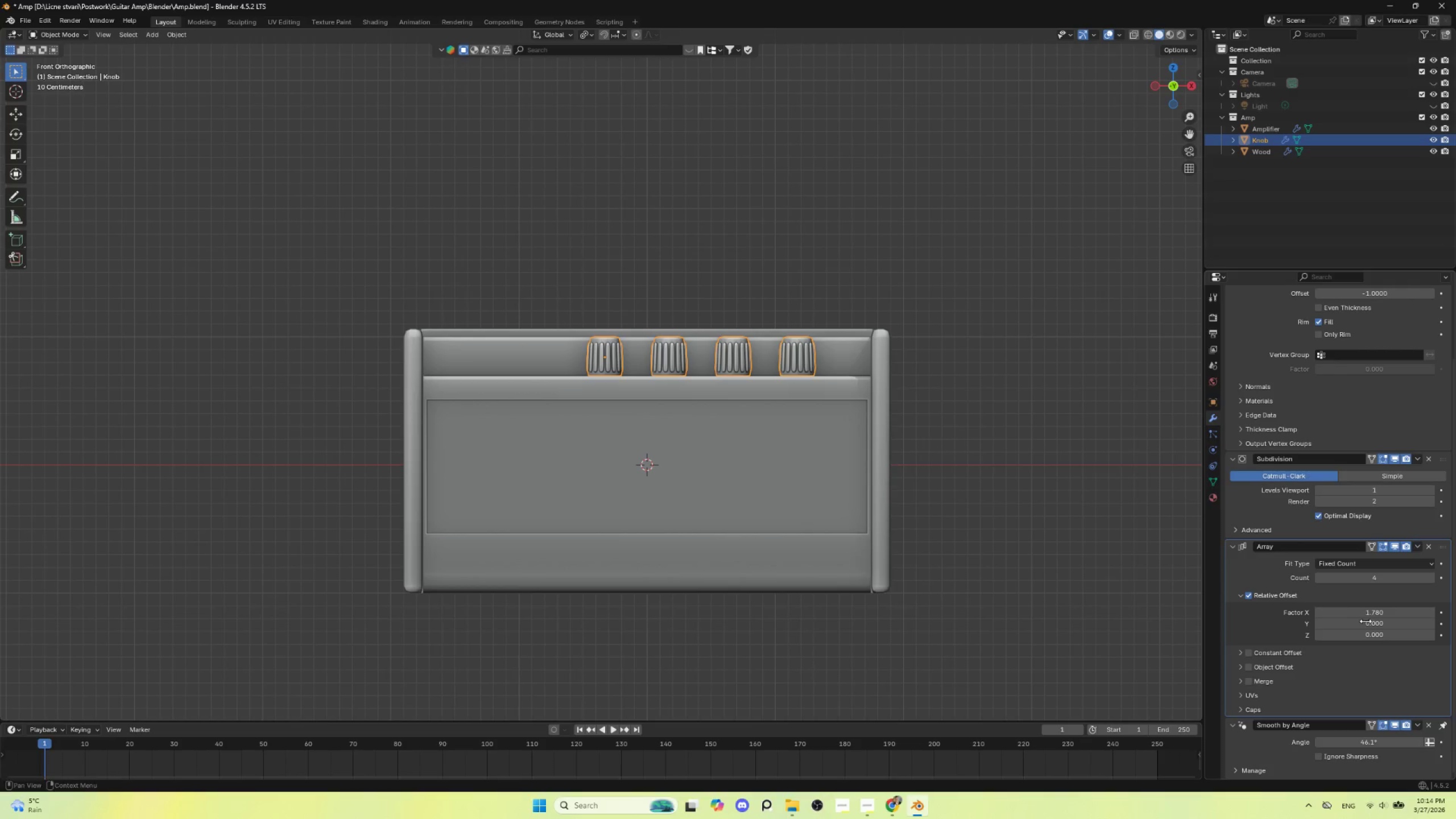 
key(Shift+ShiftLeft)
 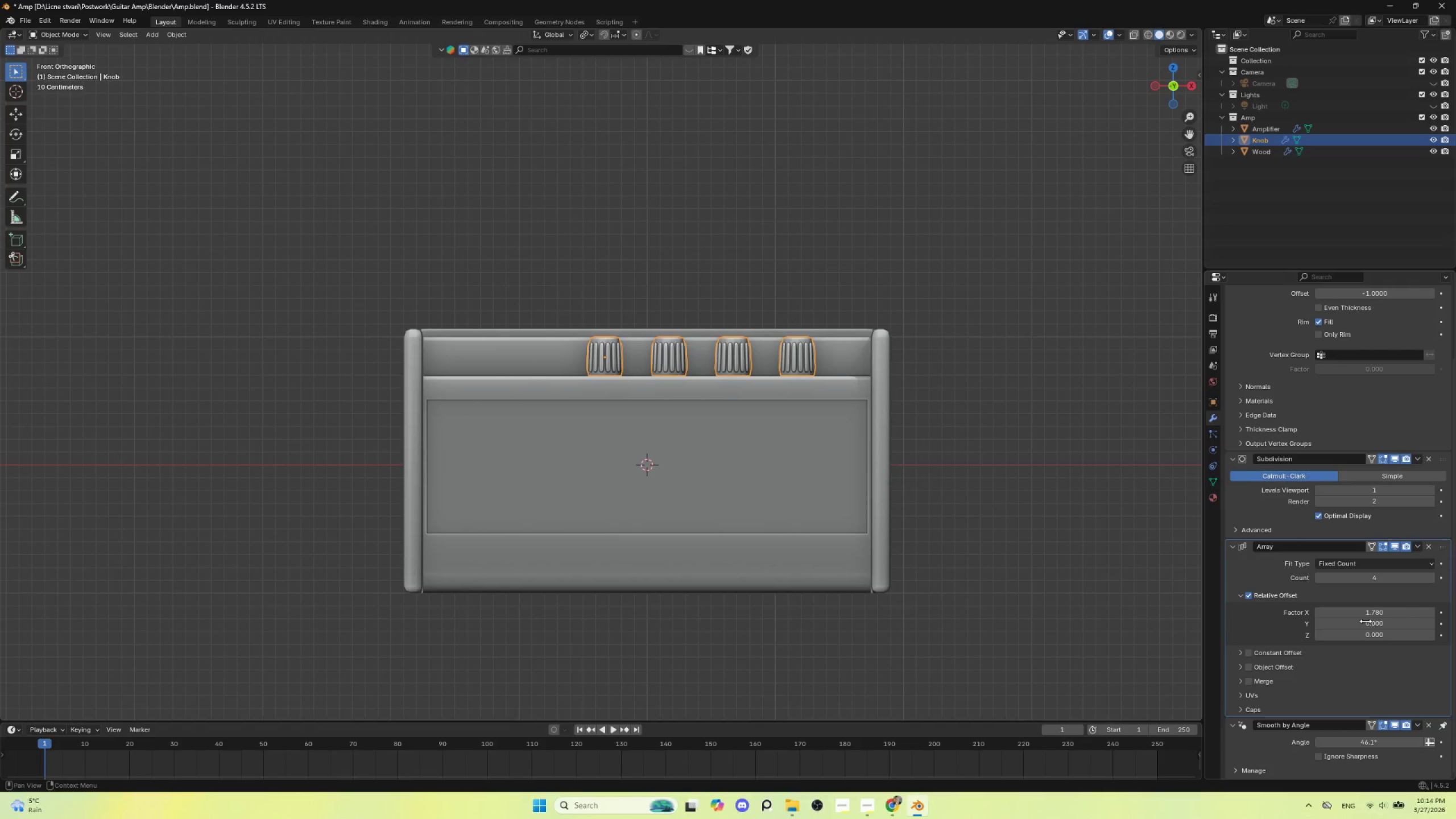 
type(gx)
 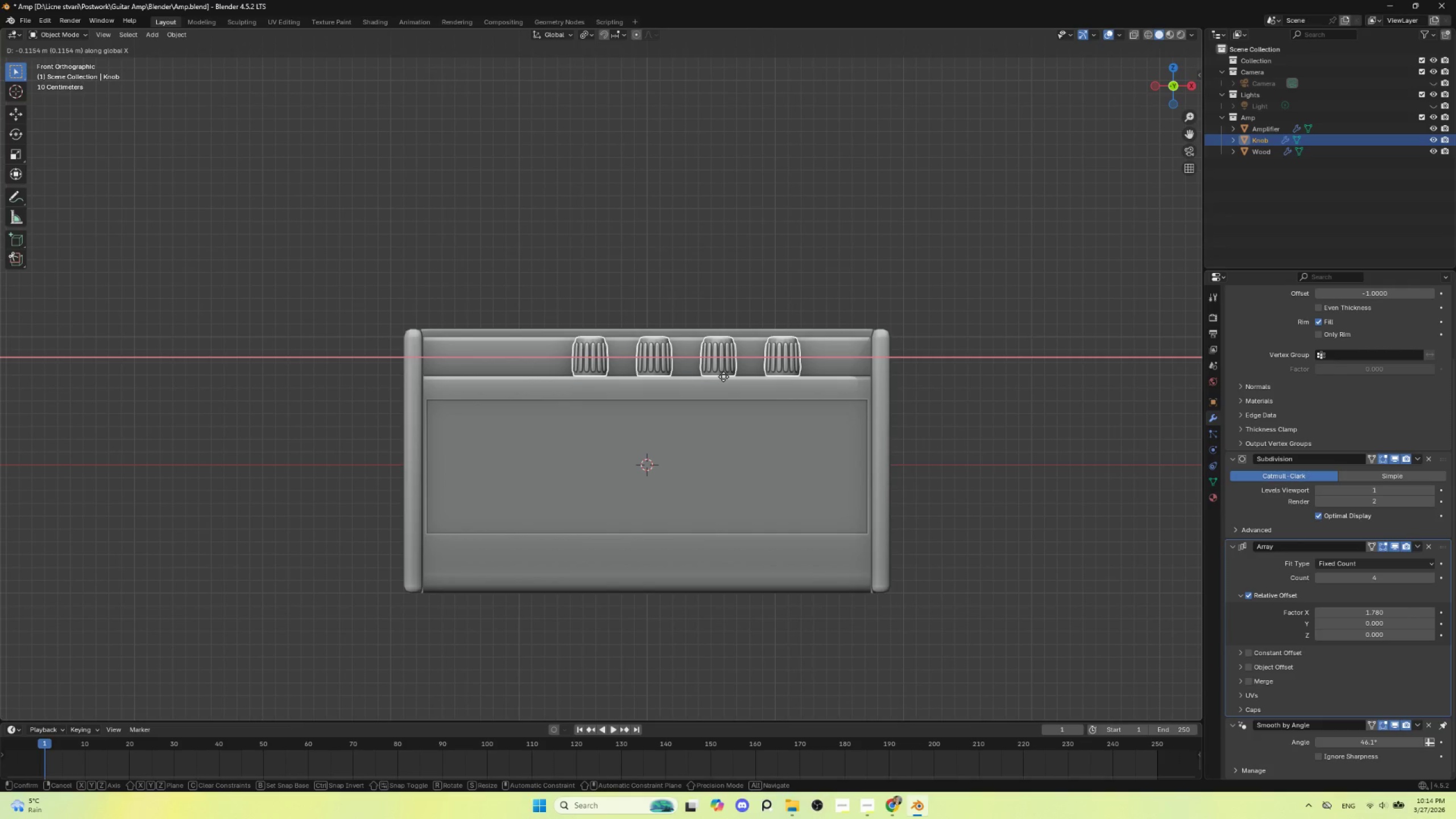 
left_click([725, 377])
 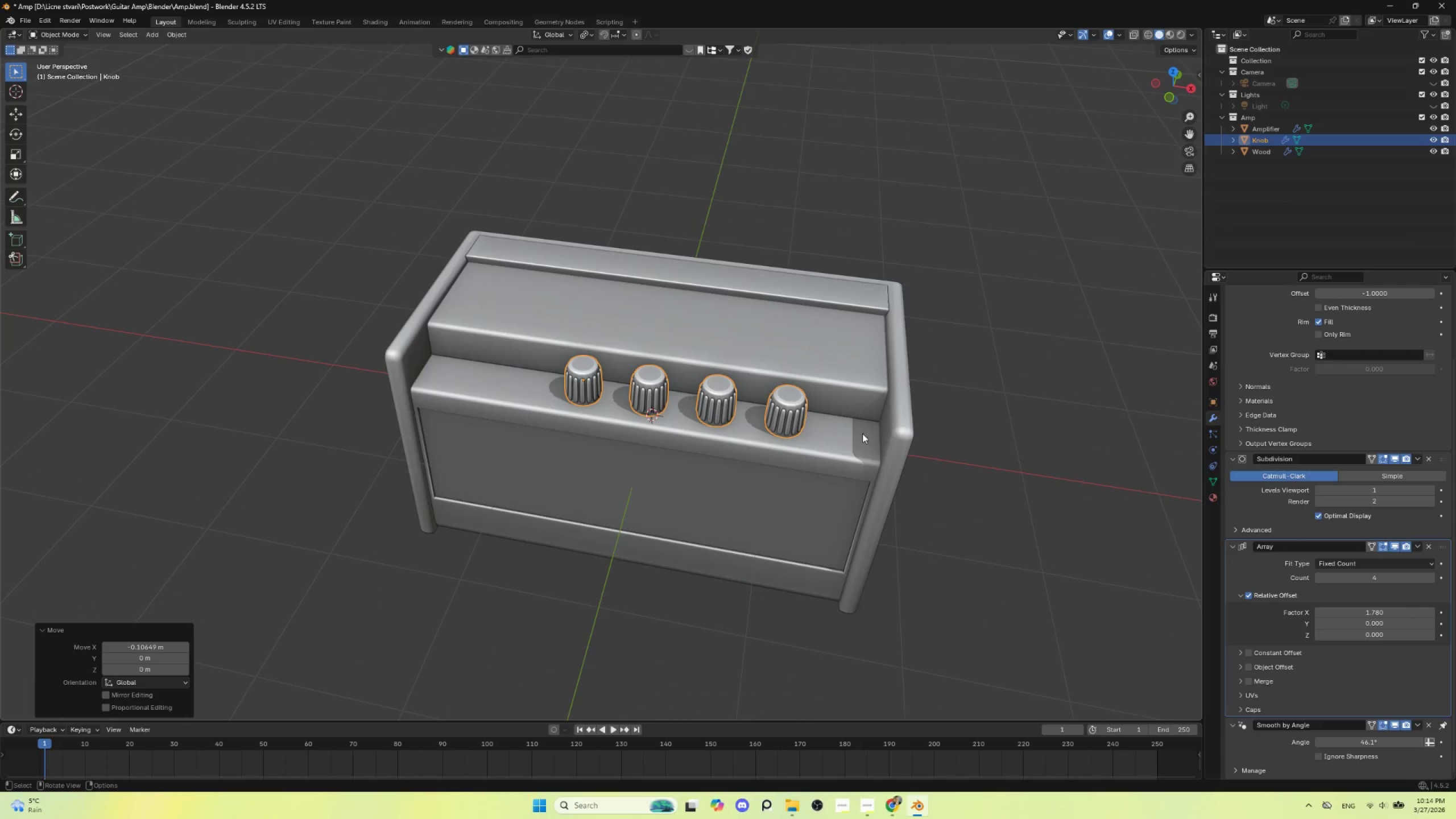 
left_click([839, 411])
 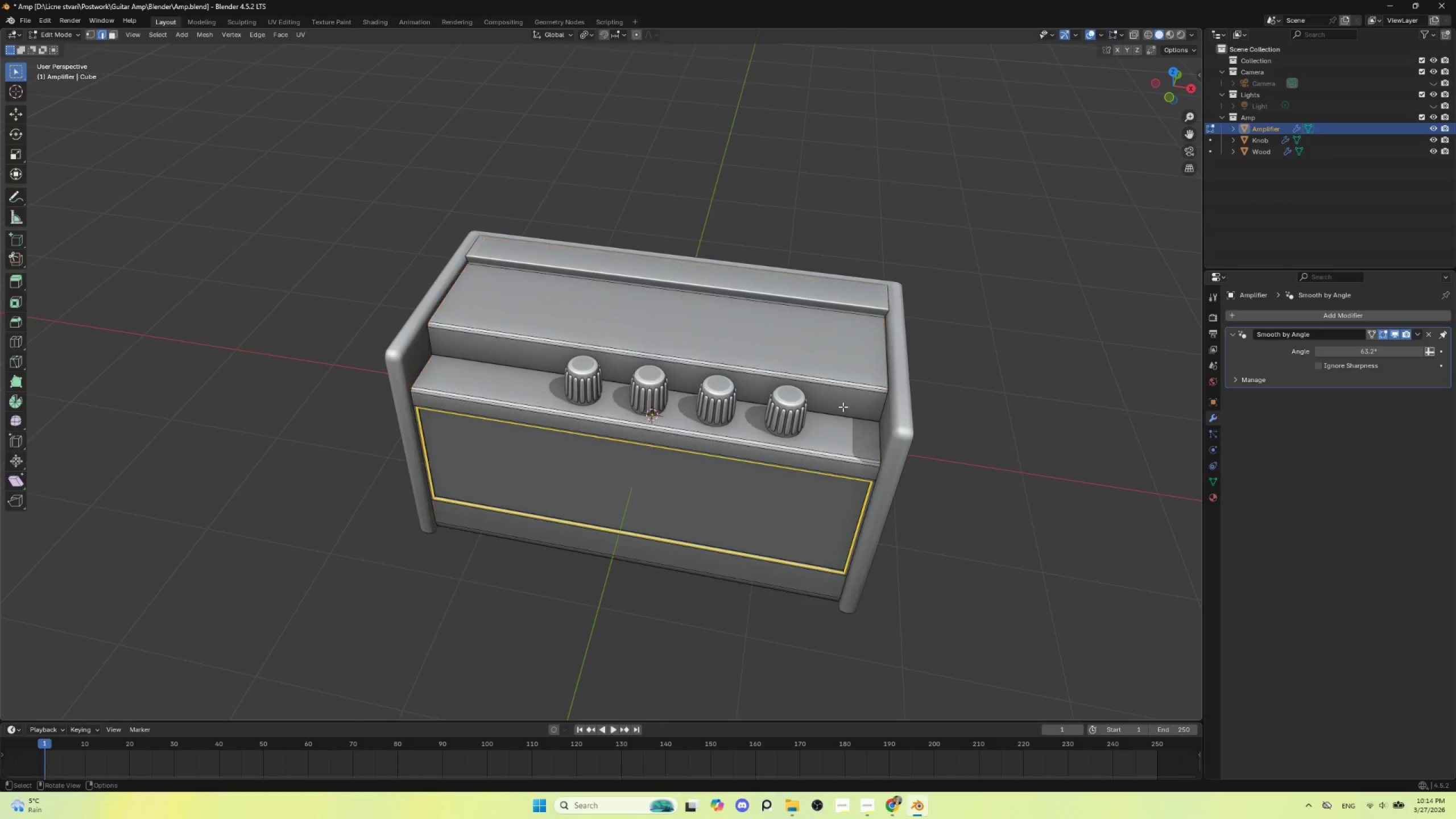 
key(Tab)
 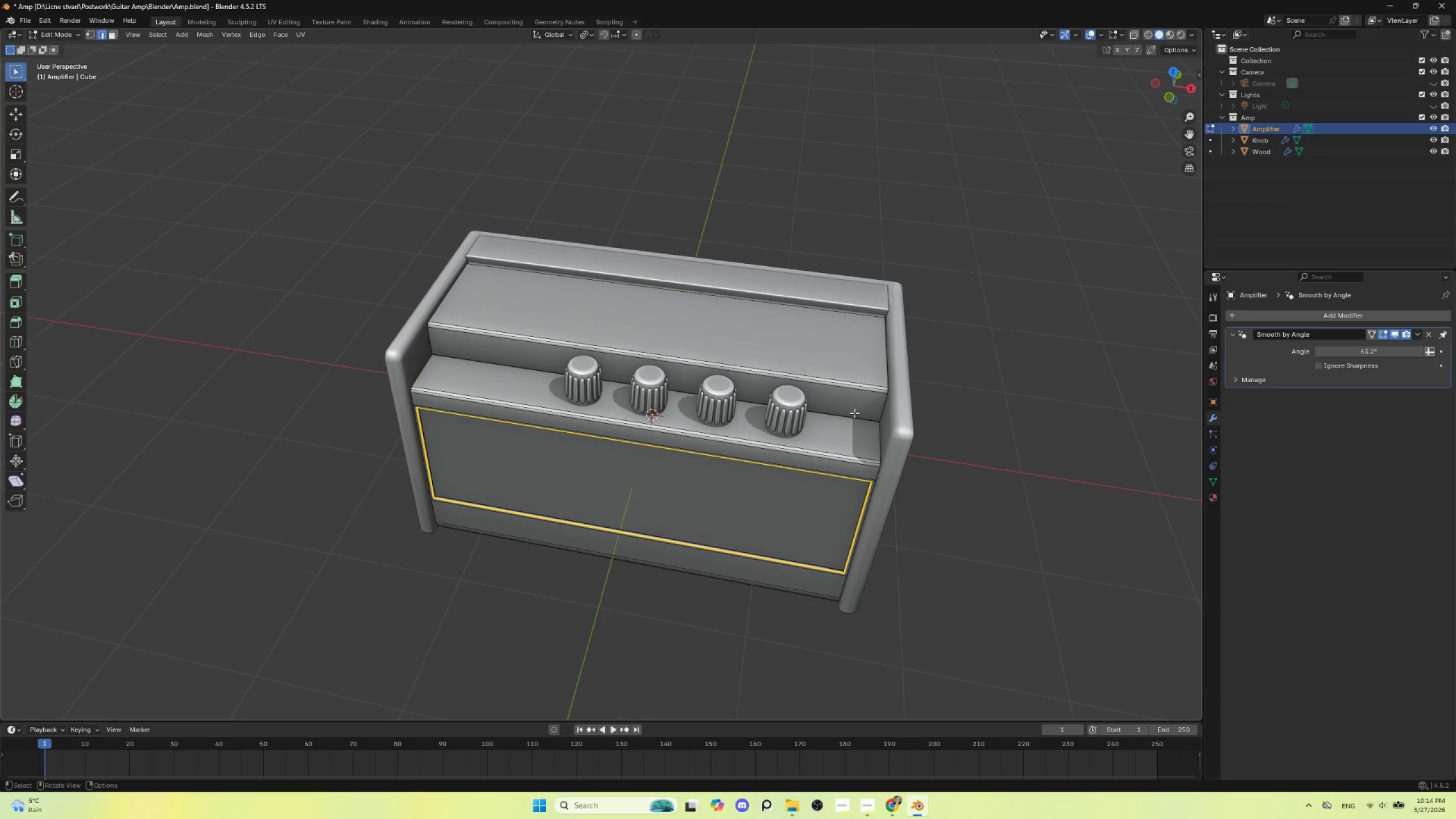 
hold_key(key=ShiftLeft, duration=0.5)
 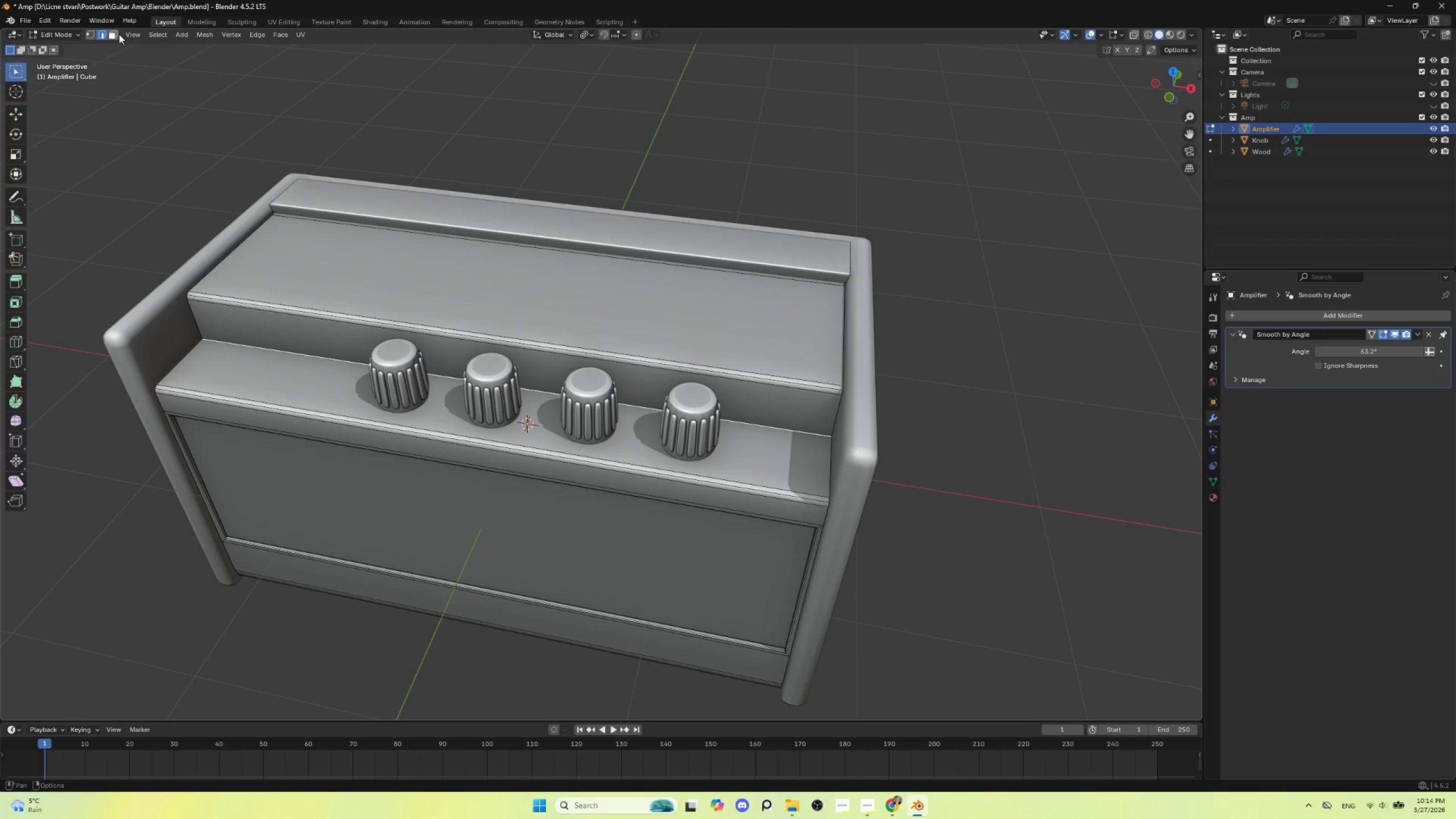 
scroll: coordinate [854, 413], scroll_direction: up, amount: 2.0
 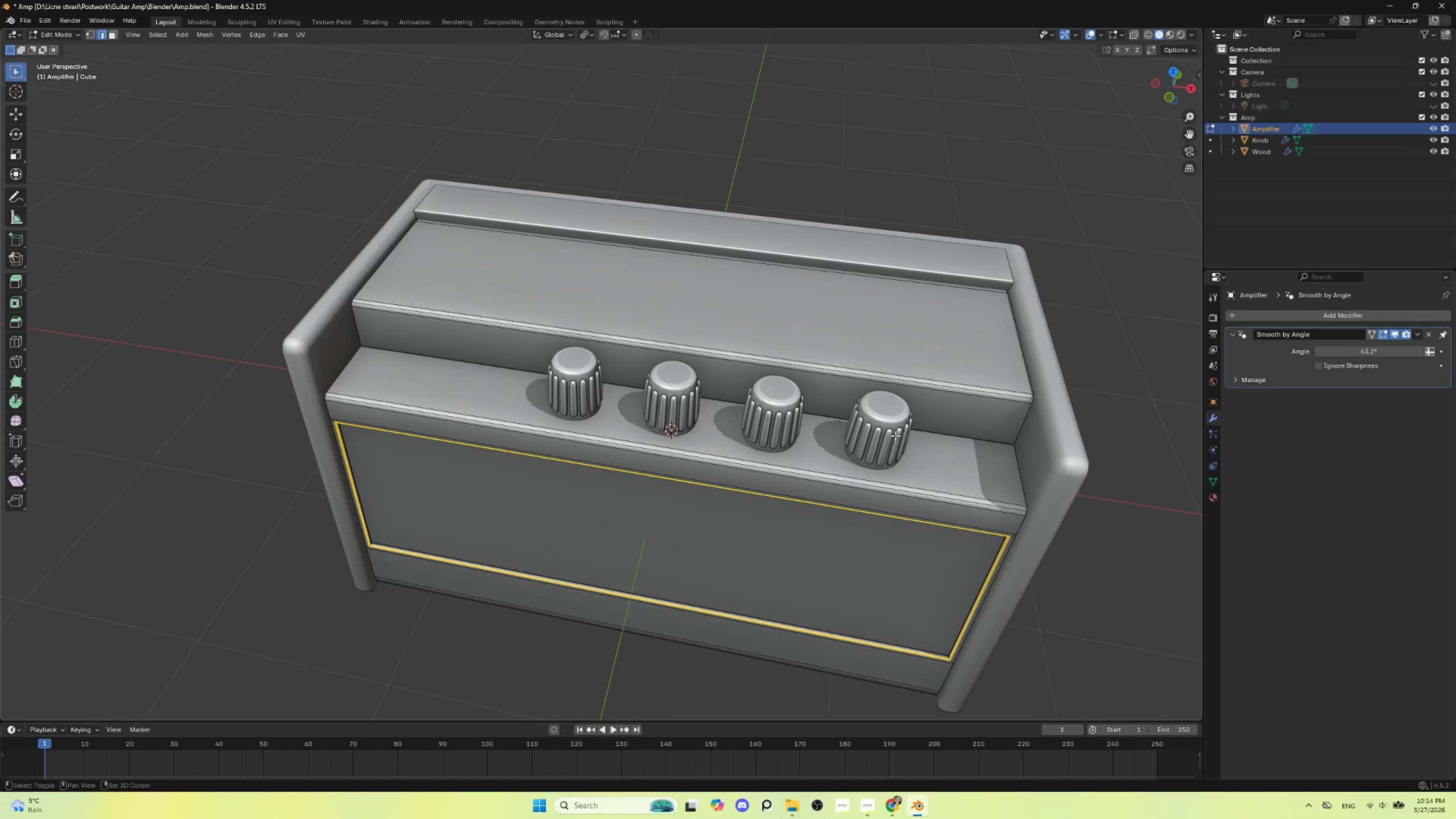 
left_click([114, 33])
 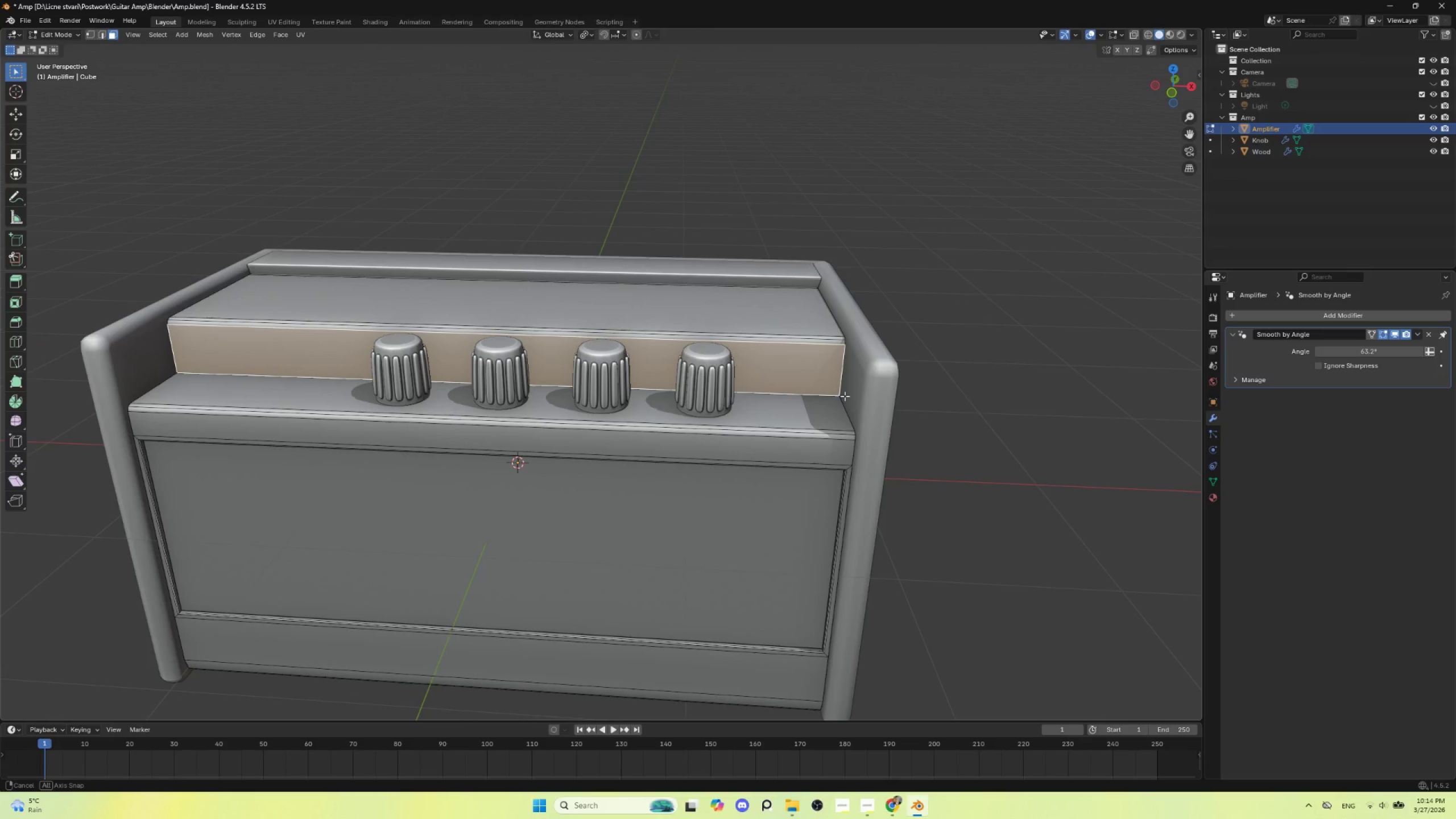 
wait(7.25)
 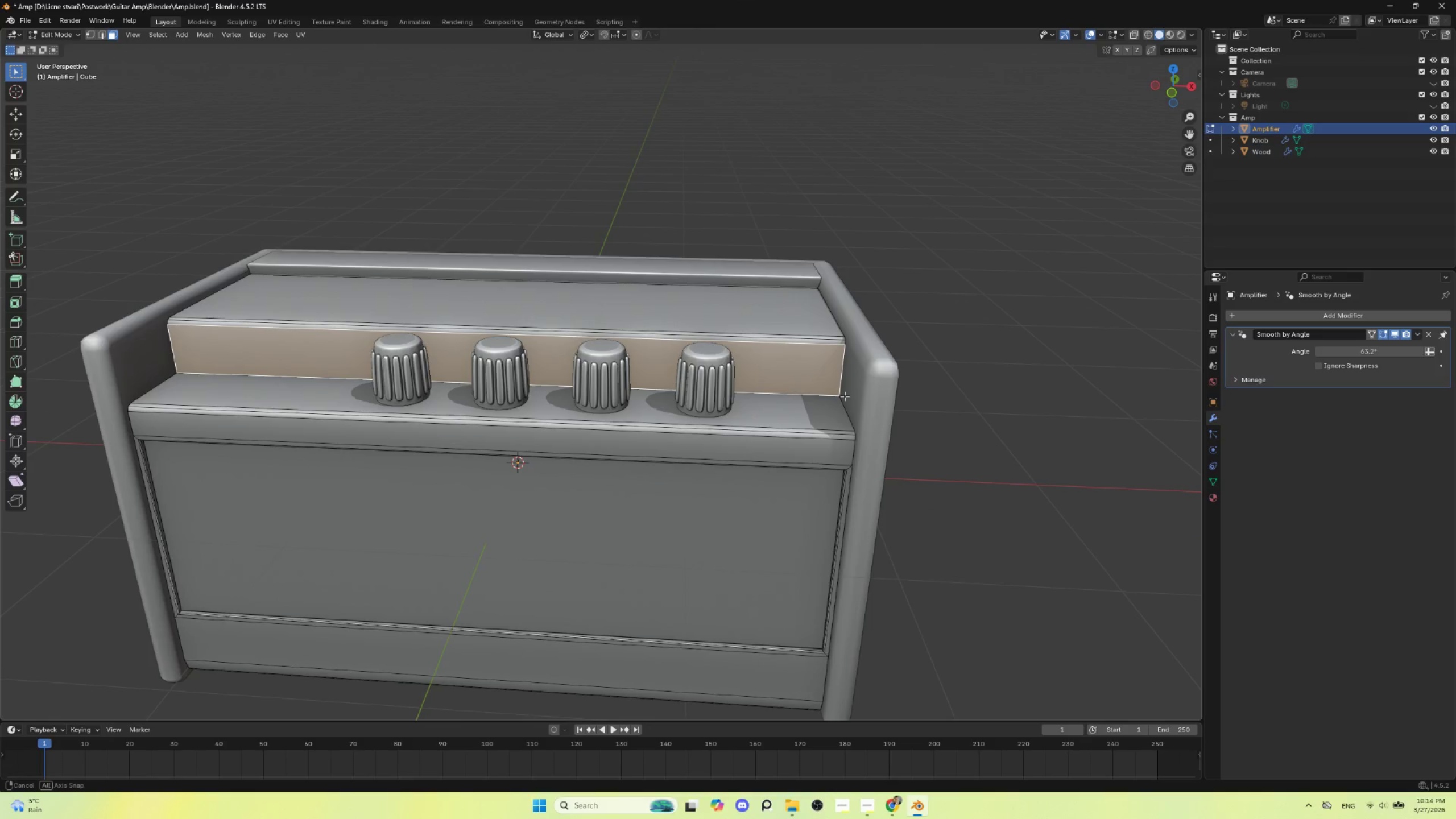 
hold_key(key=ShiftLeft, duration=0.61)
 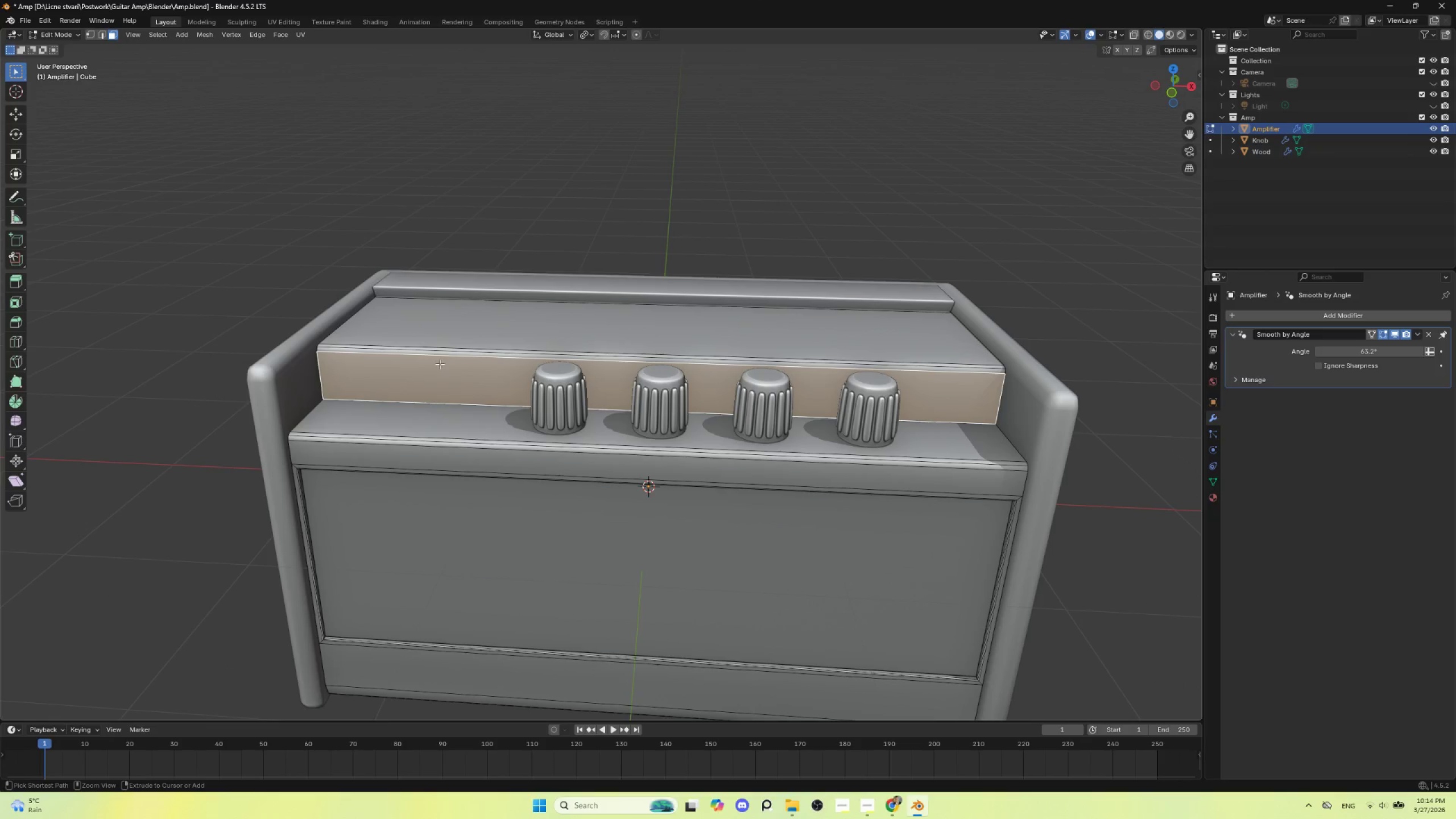 
hold_key(key=ShiftLeft, duration=4.86)
 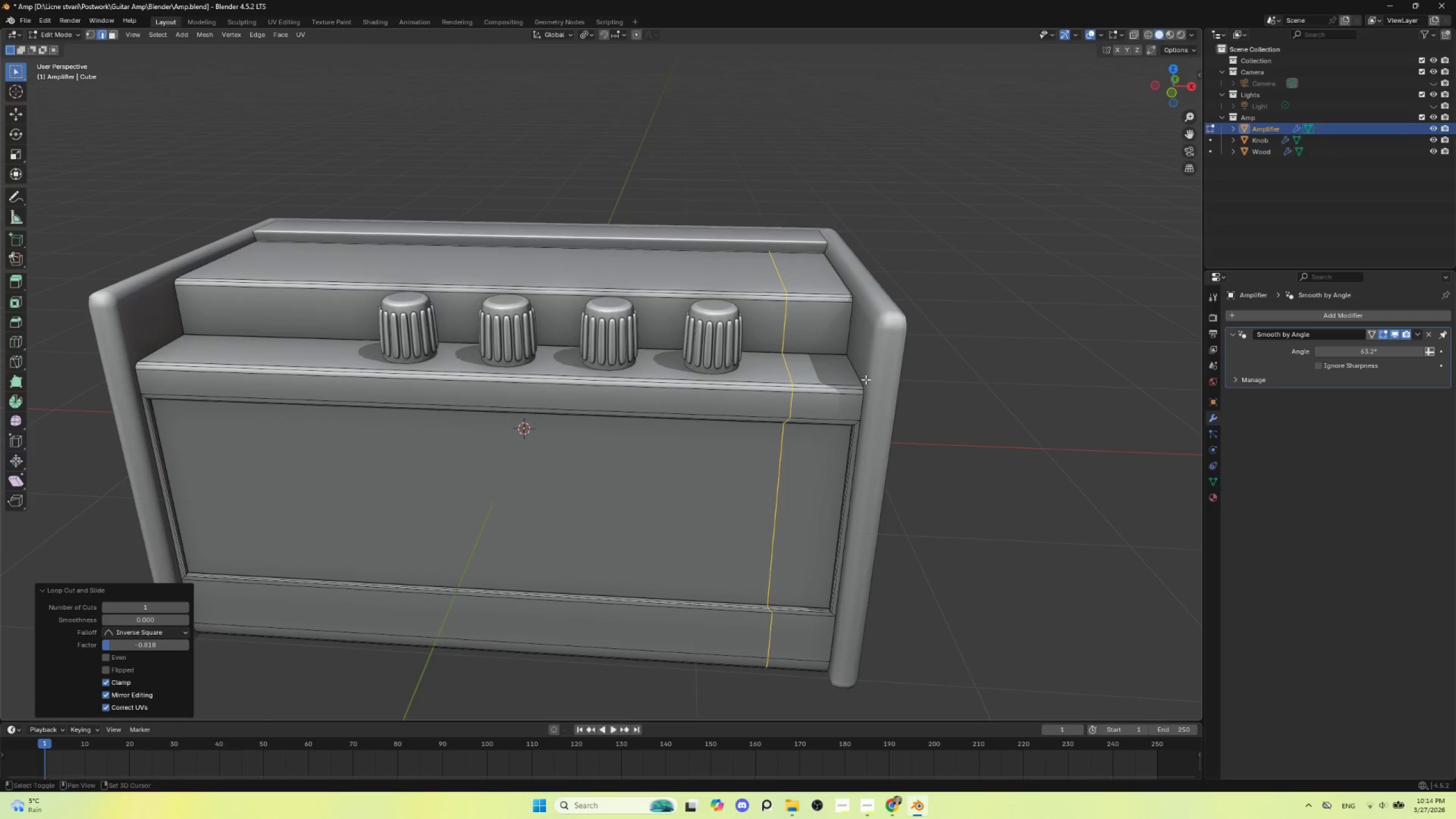 
key(Control+R)
 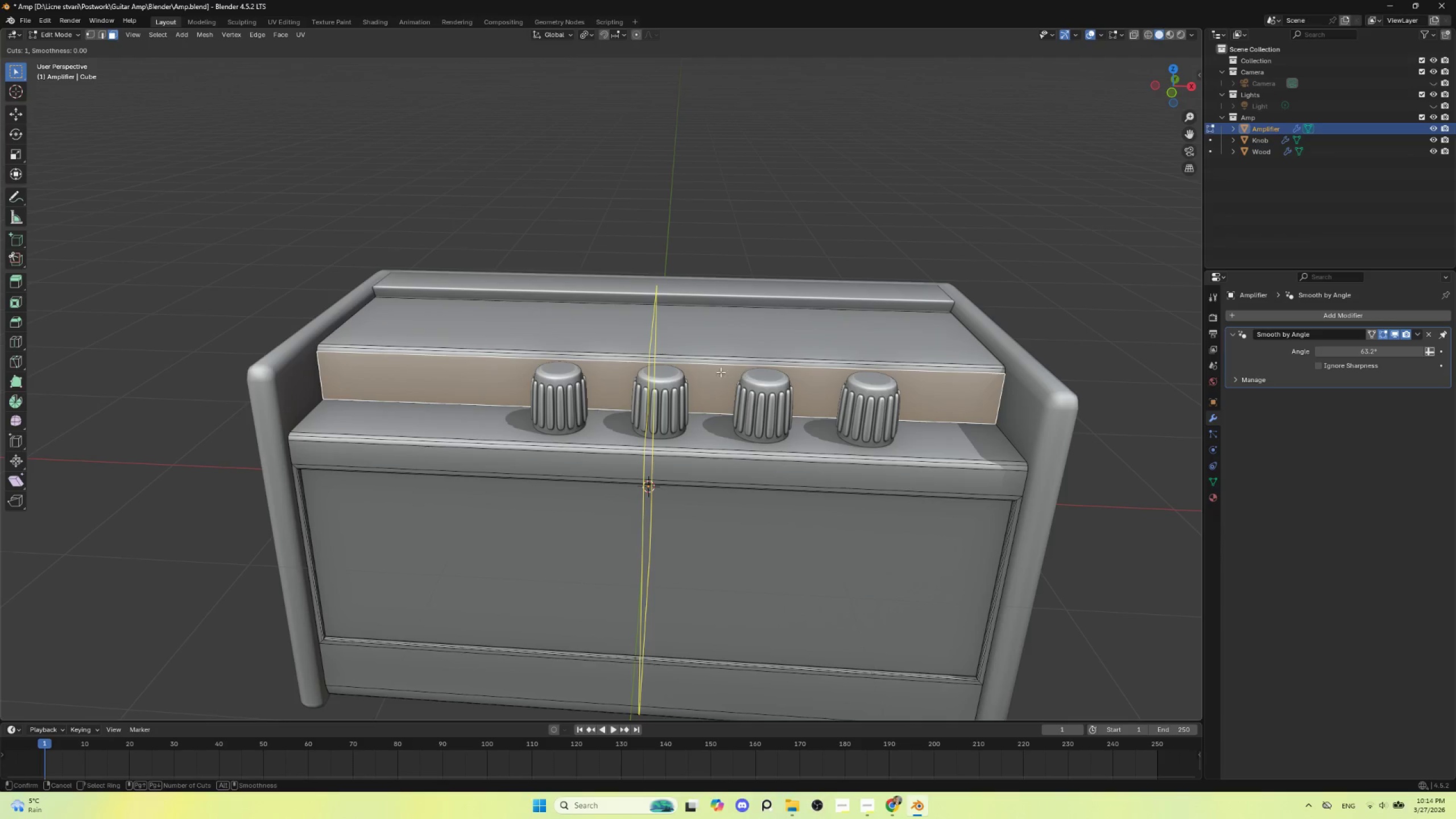 
left_click([718, 371])
 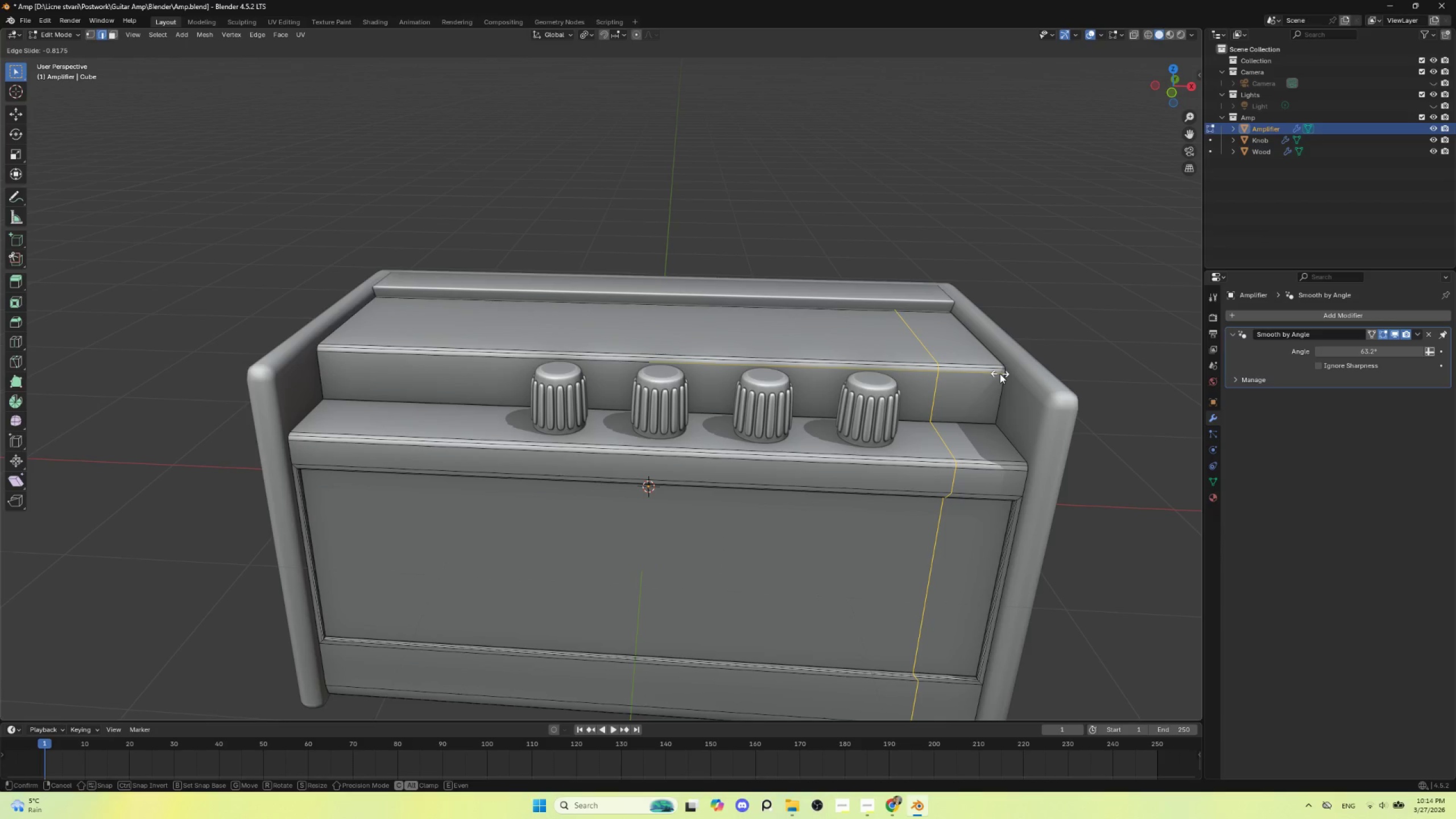 
left_click([1000, 374])
 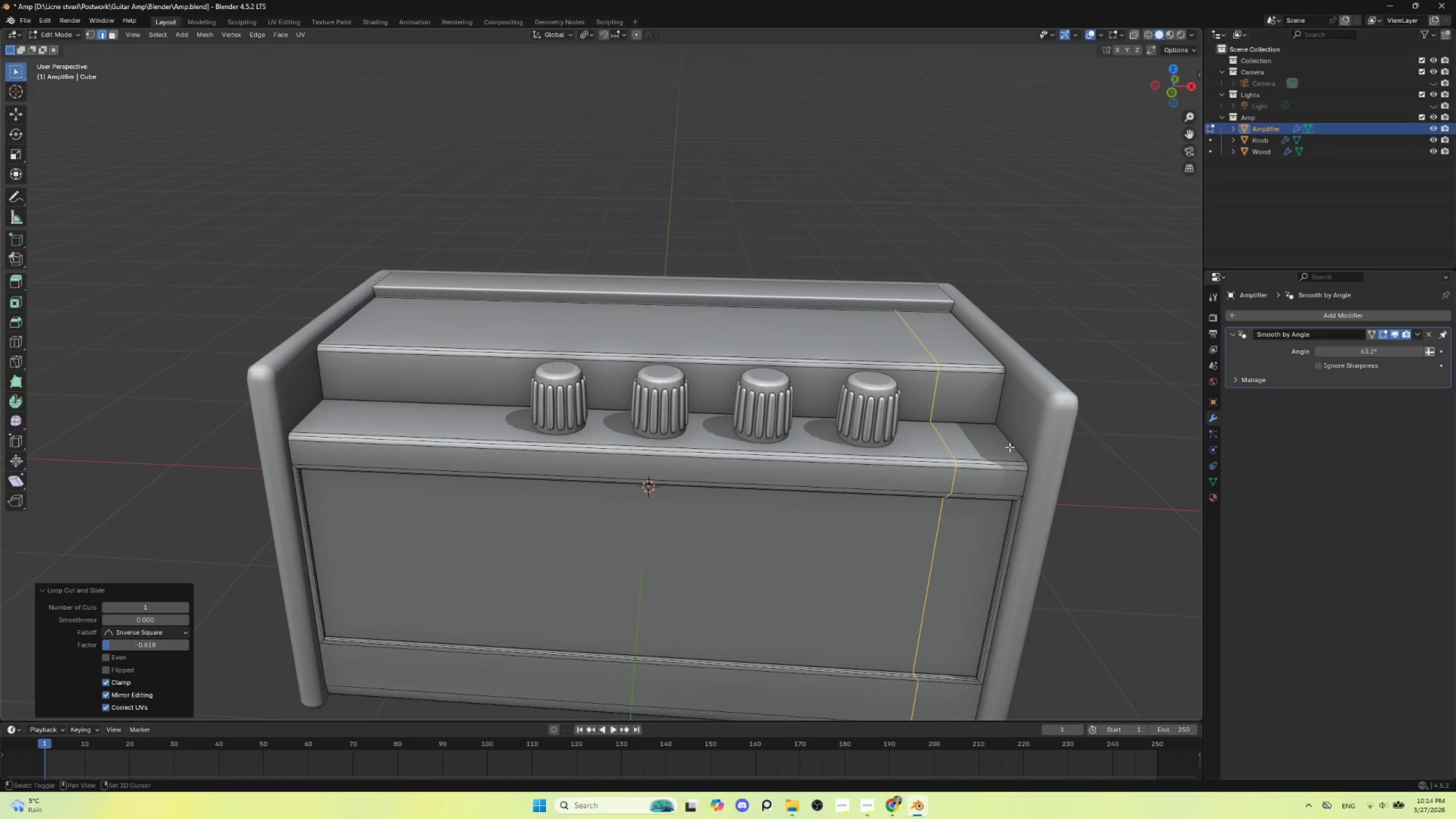 
hold_key(key=ShiftLeft, duration=0.61)
 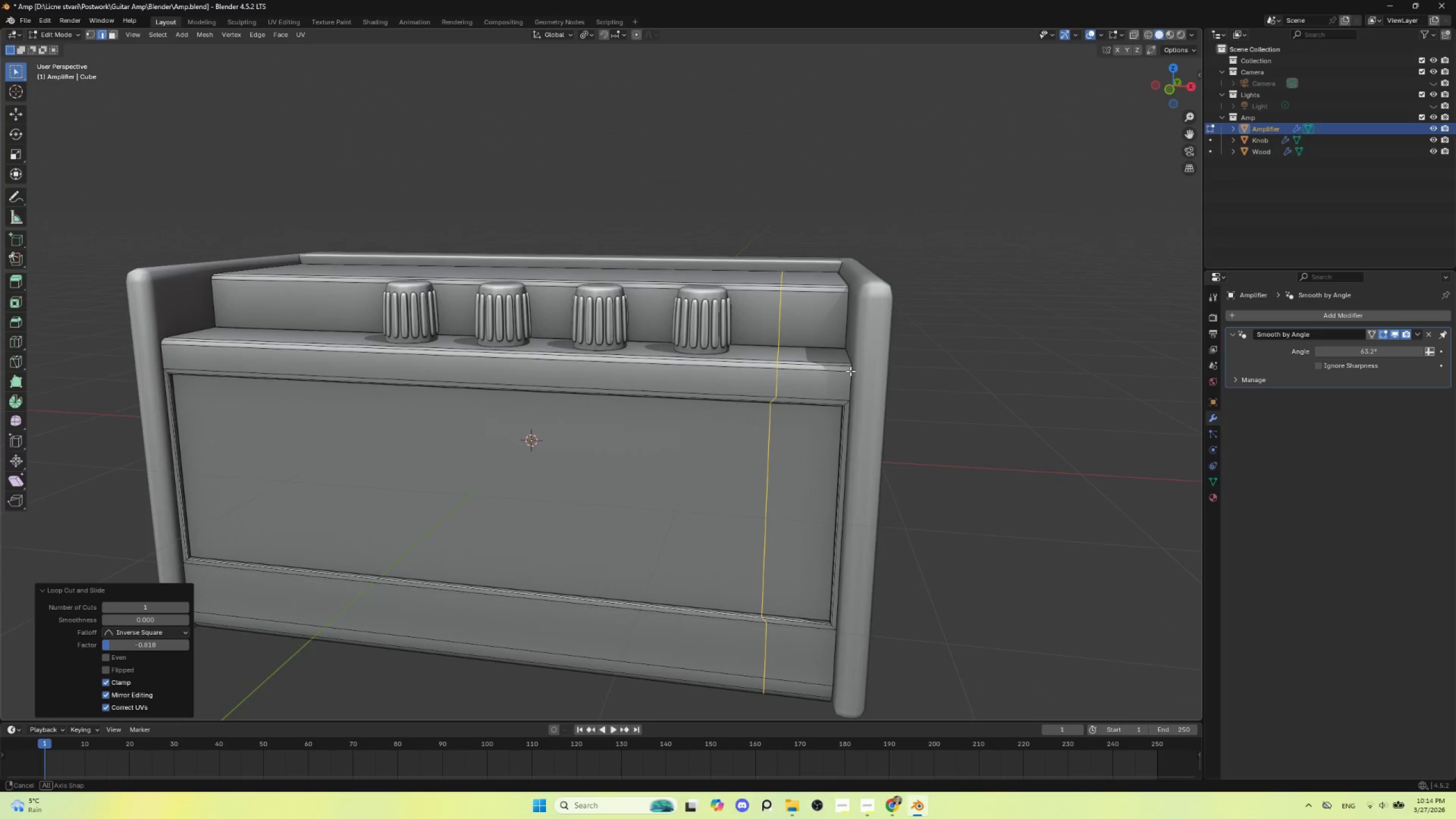 
hold_key(key=AltLeft, duration=0.36)
 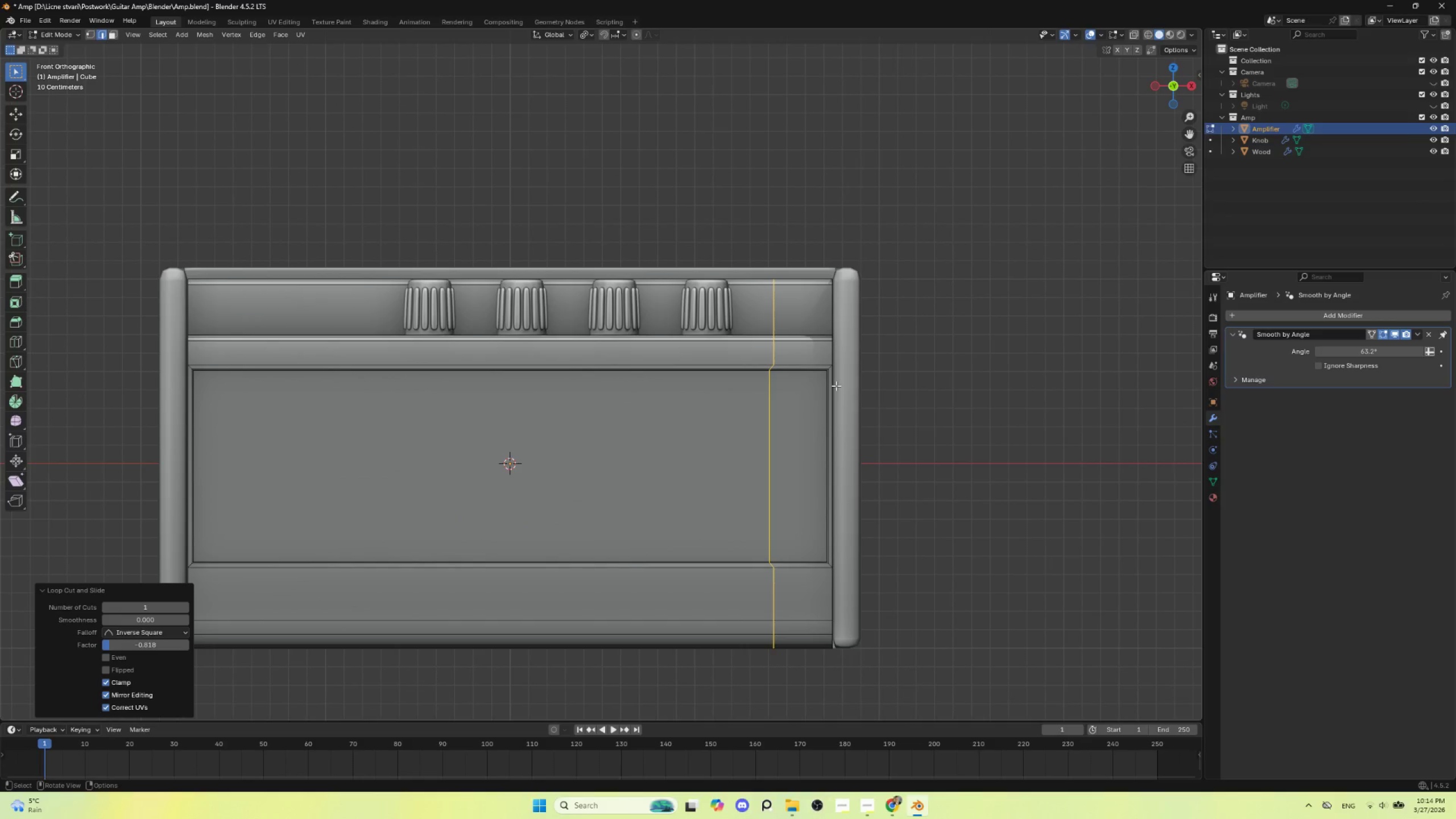 
key(Control+Z)
 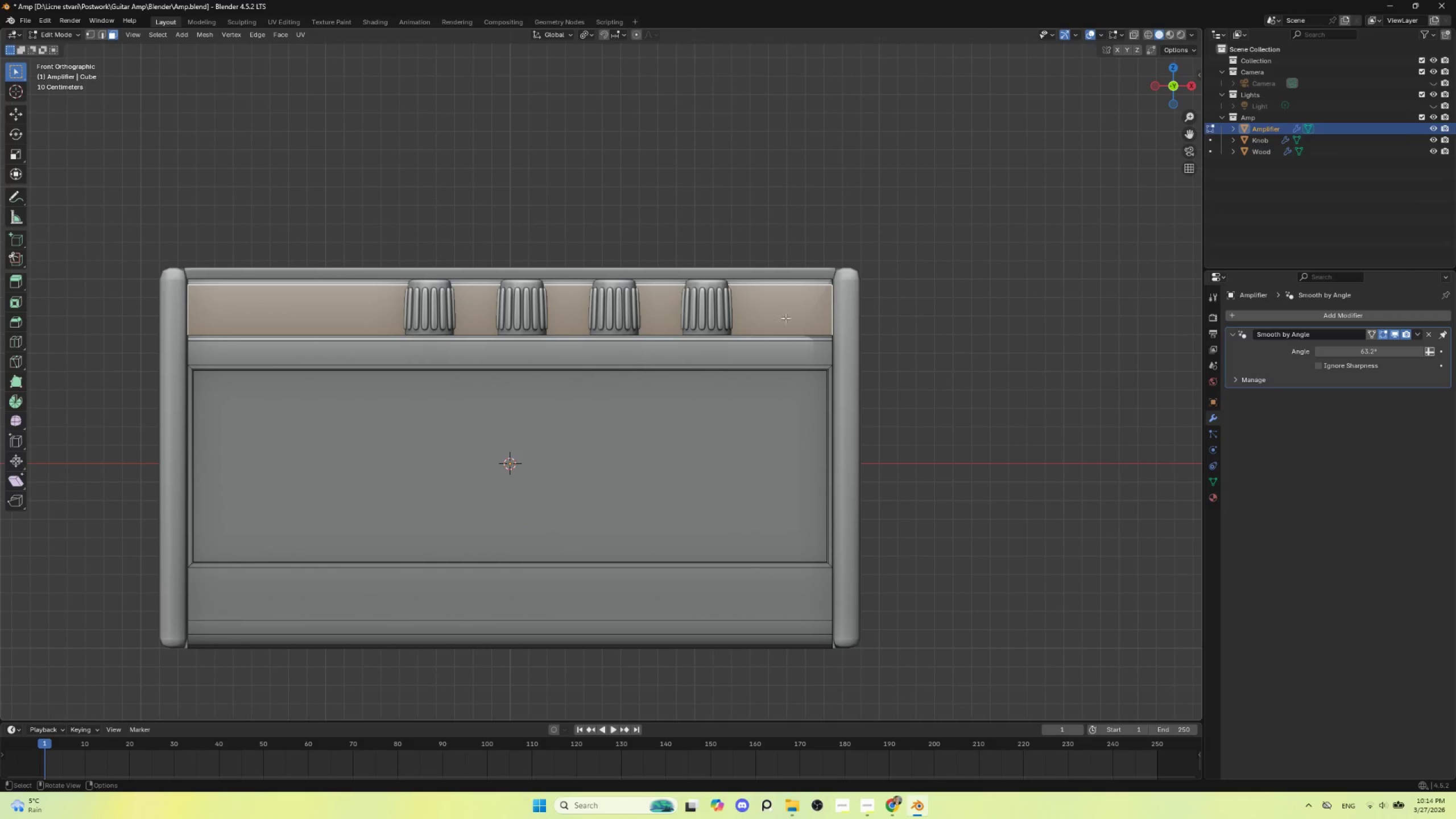 
key(Control+R)
 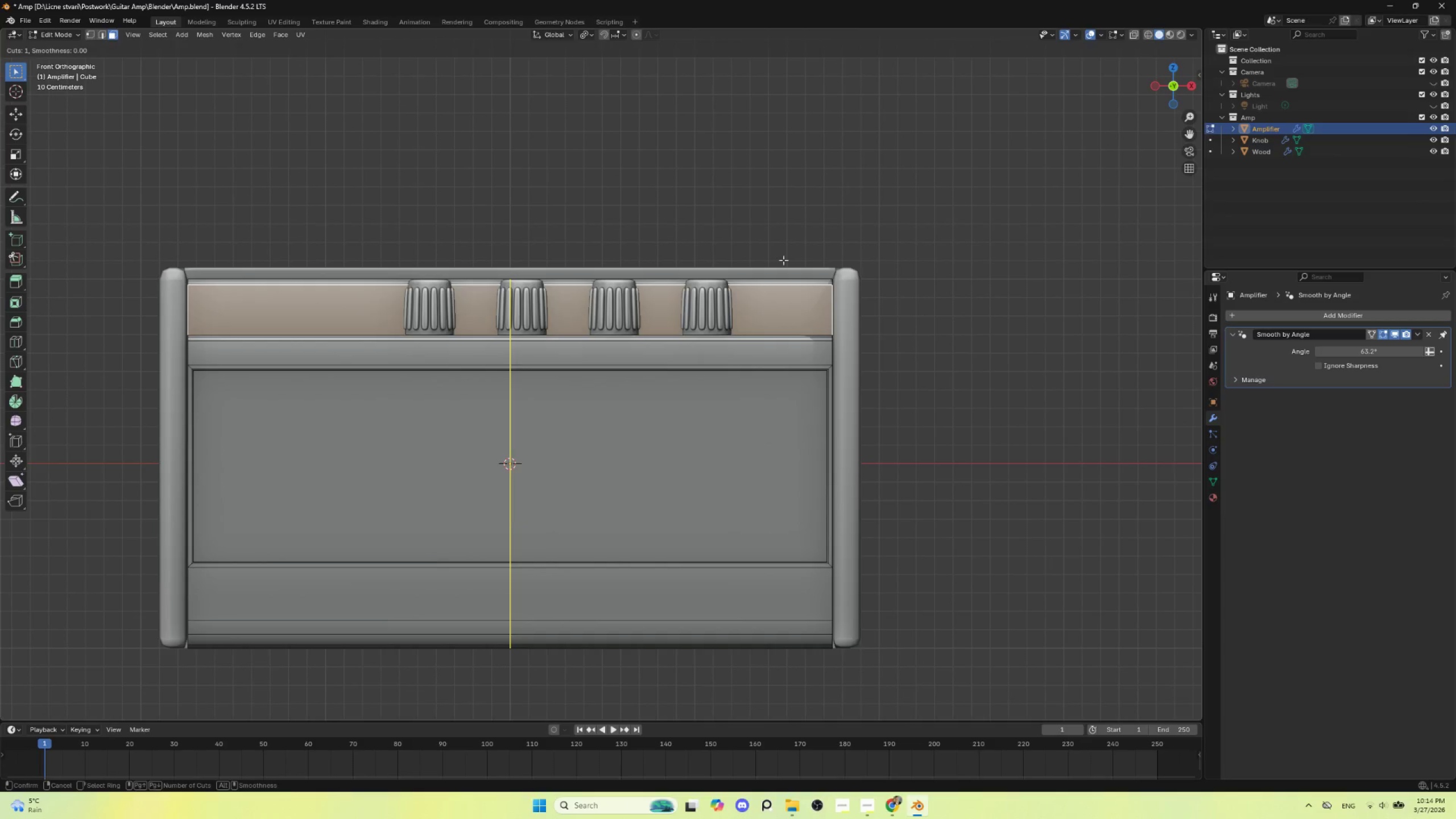 
left_click([783, 260])
 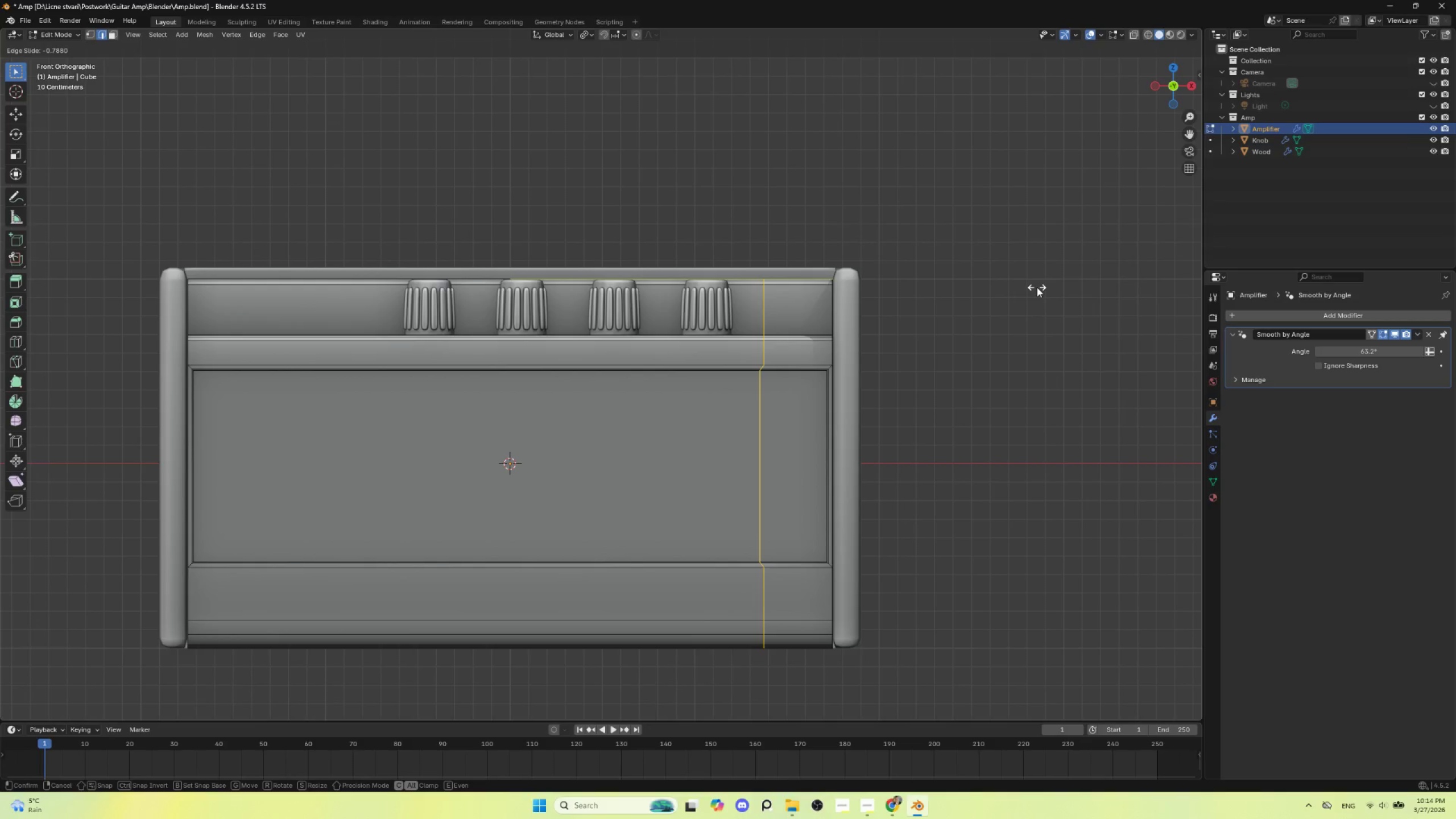 
type(ef)
 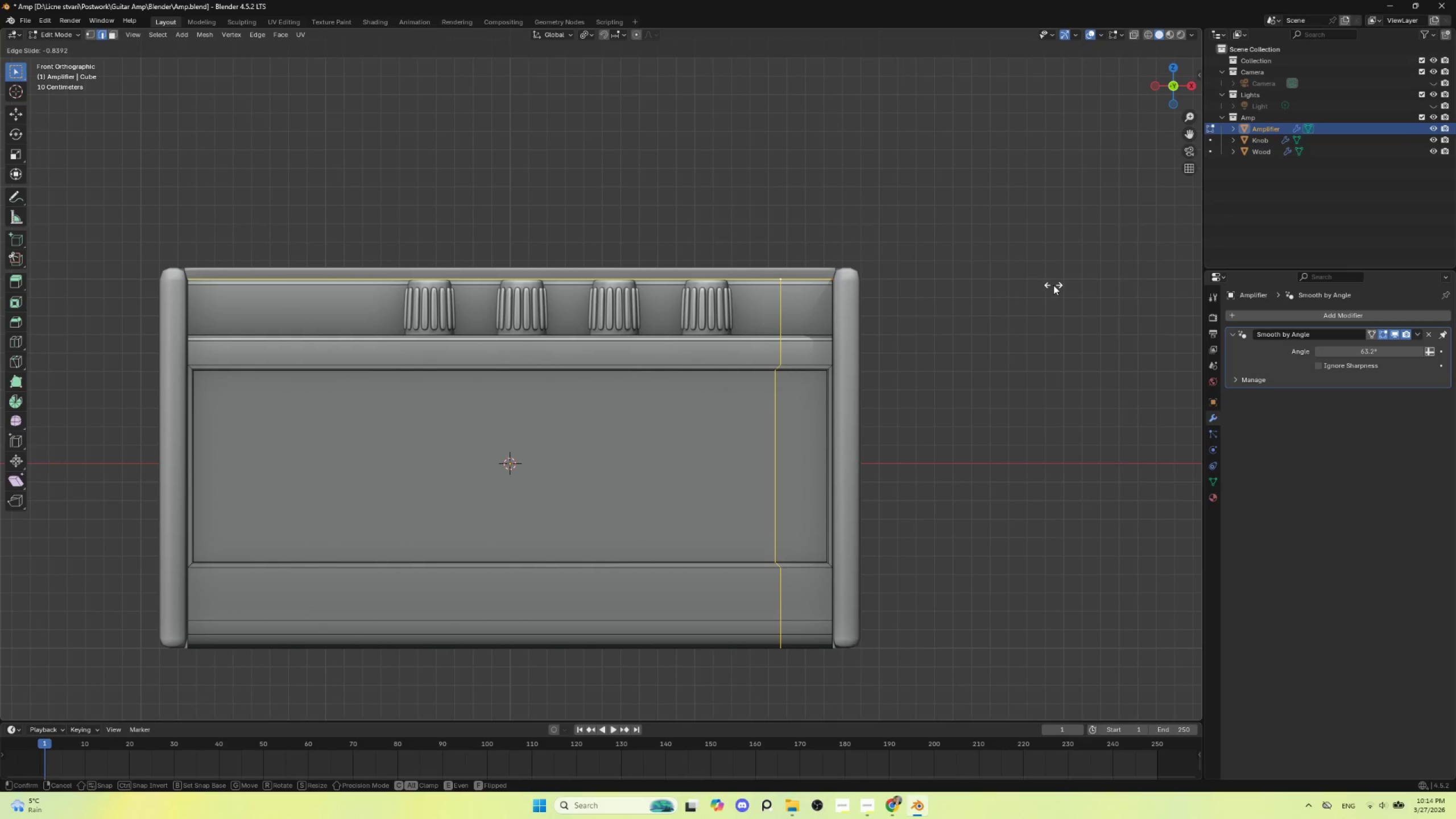 
key(E)
 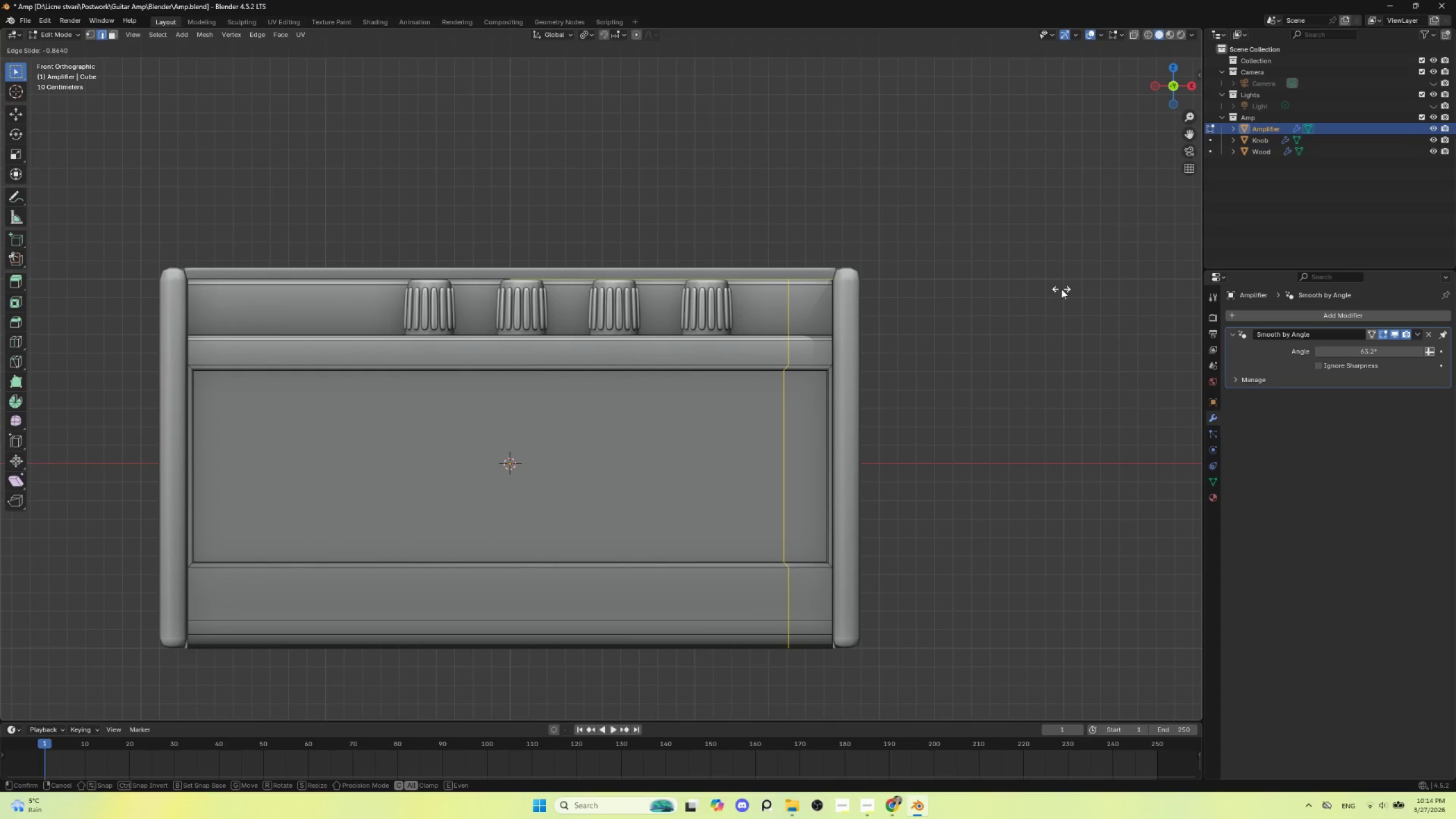 
key(Escape)
 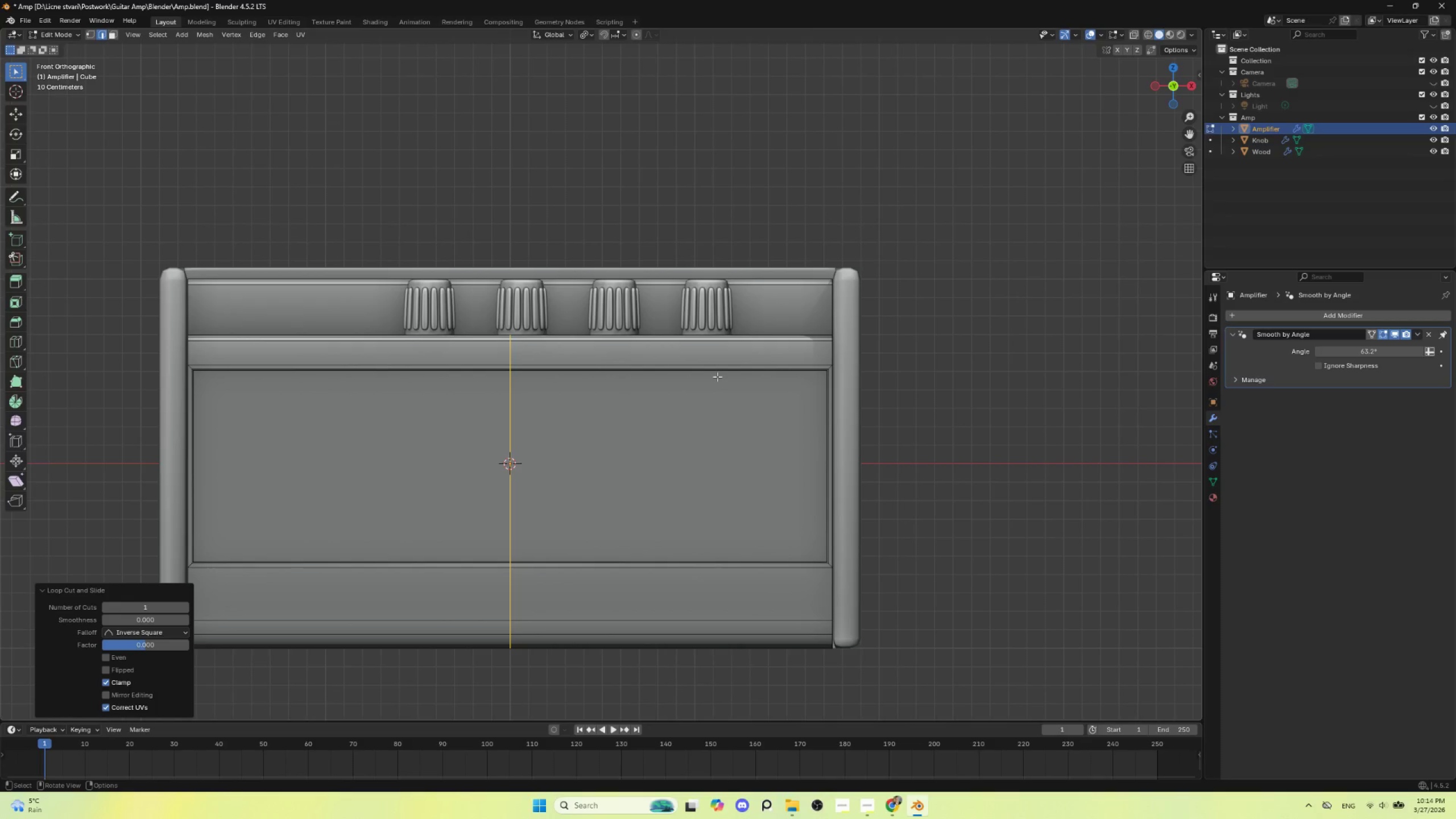 
key(Control+Z)
 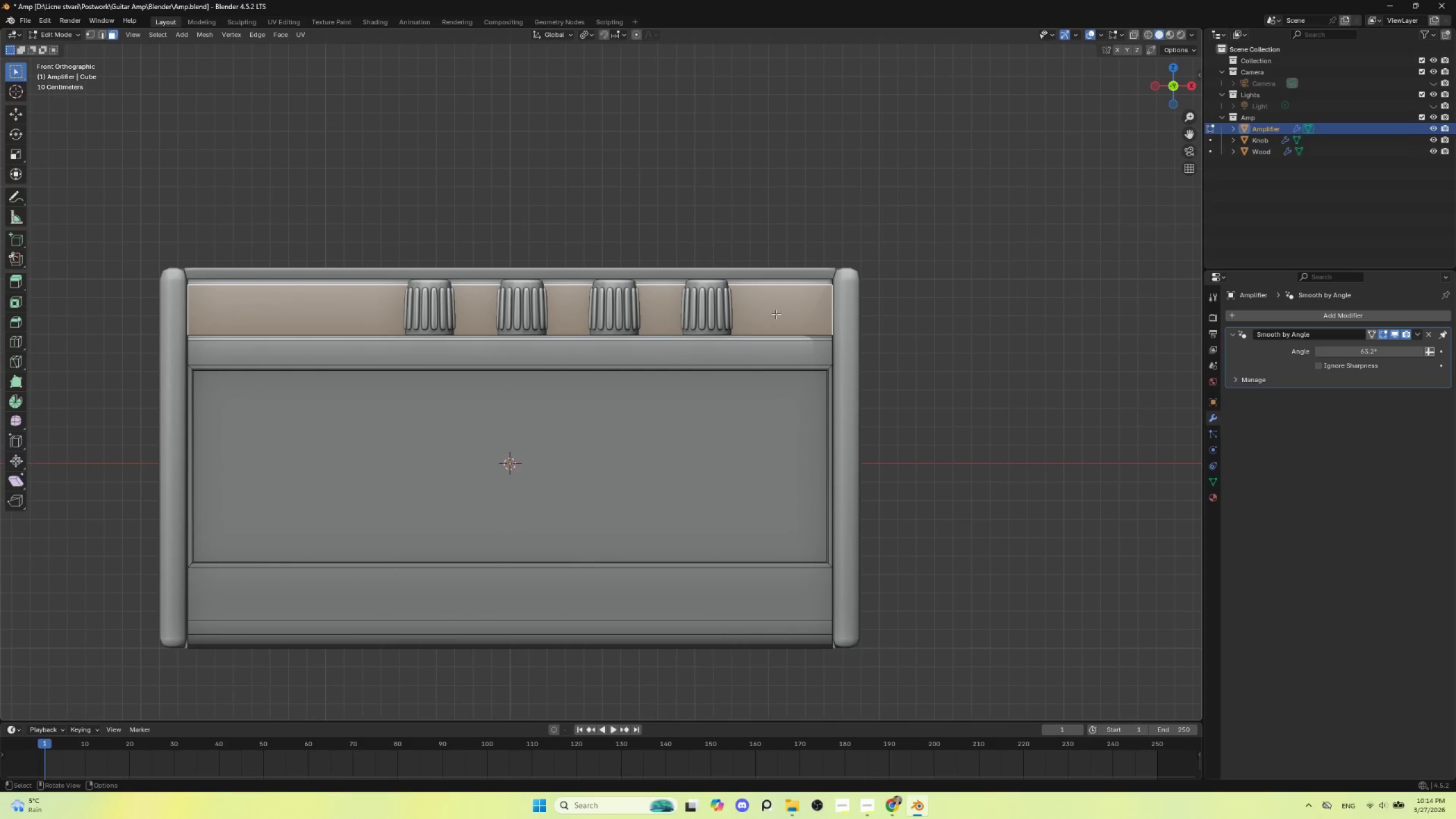 
key(Control+R)
 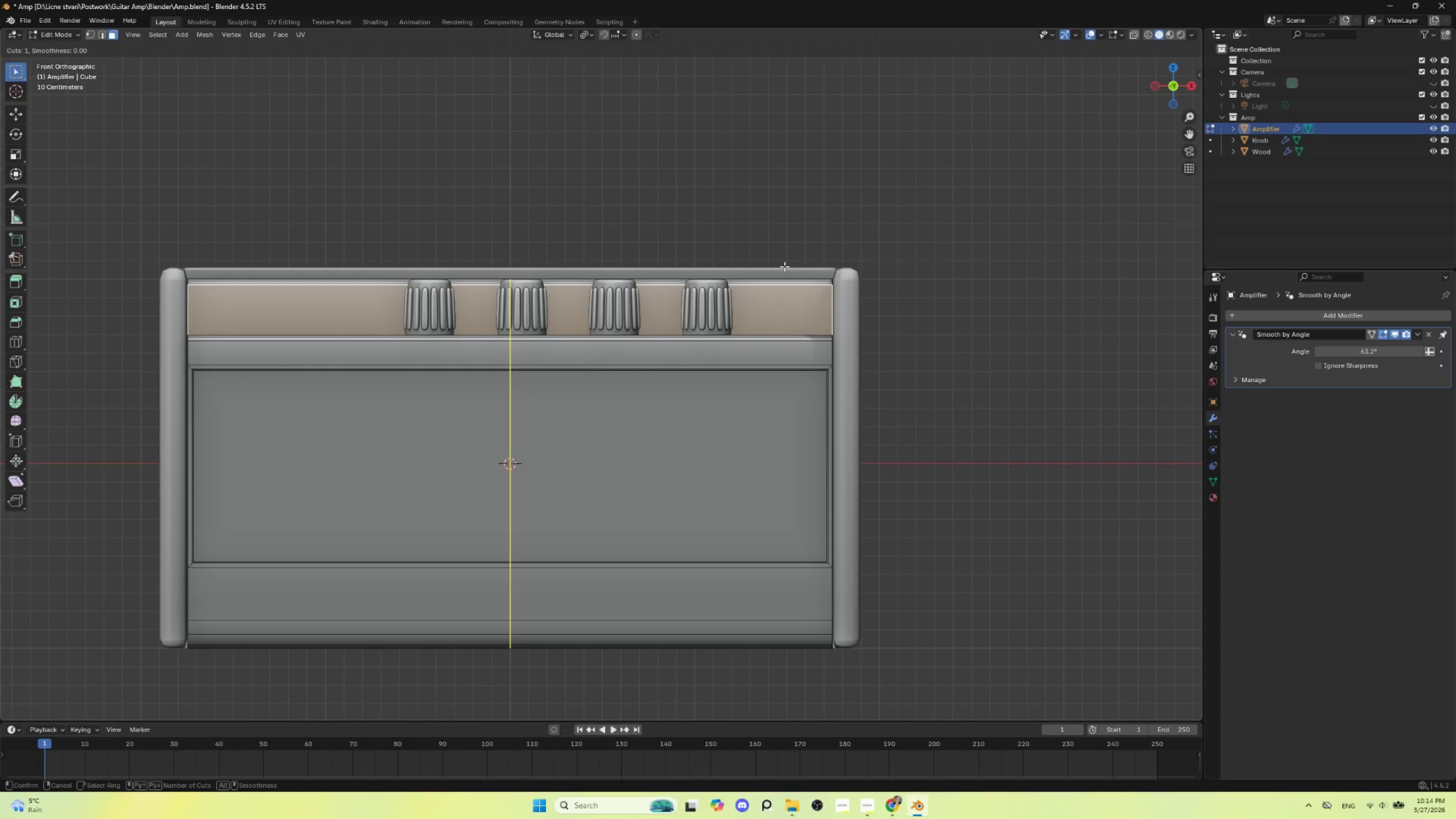 
left_click([784, 266])
 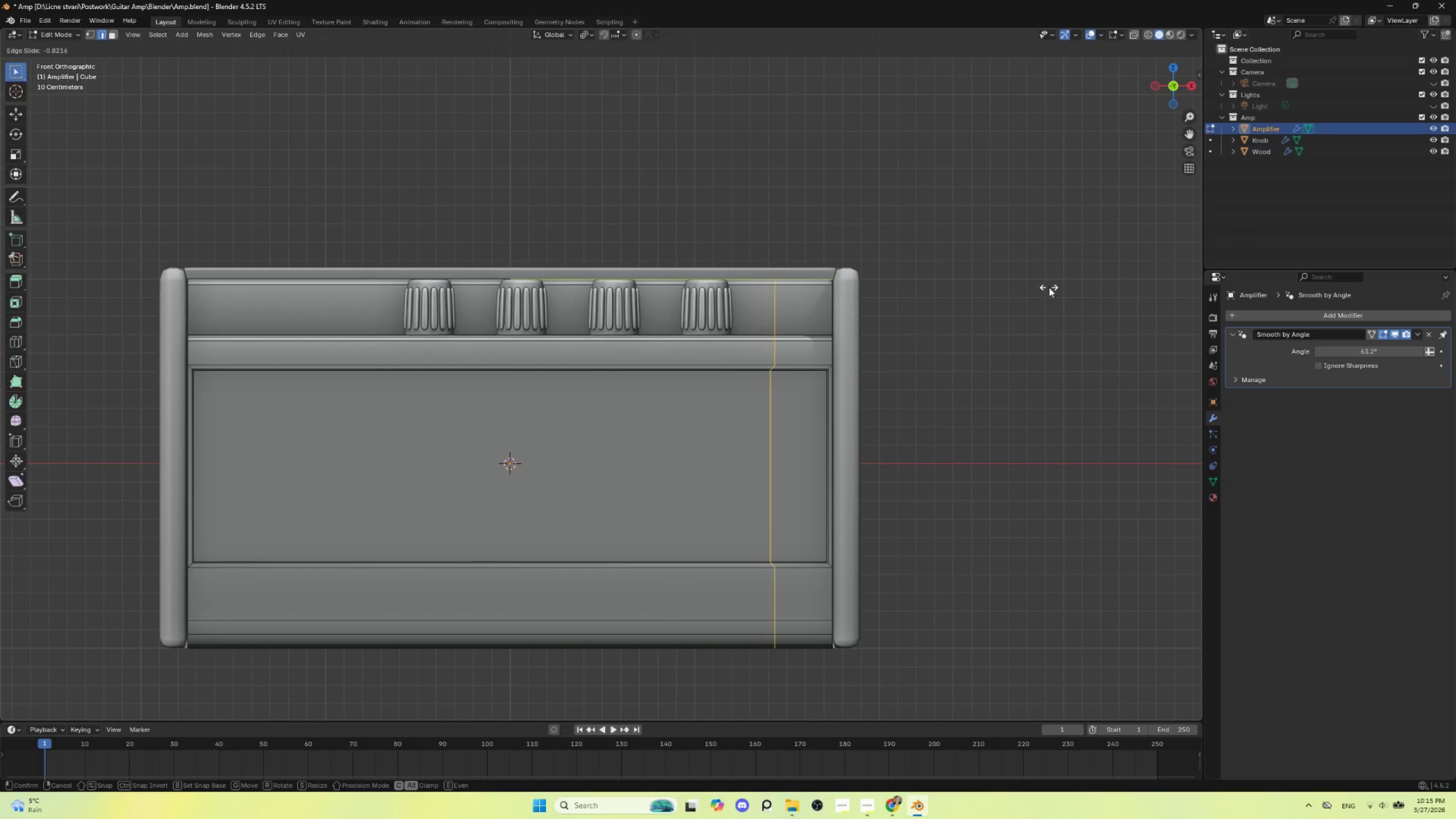 
left_click([1052, 287])
 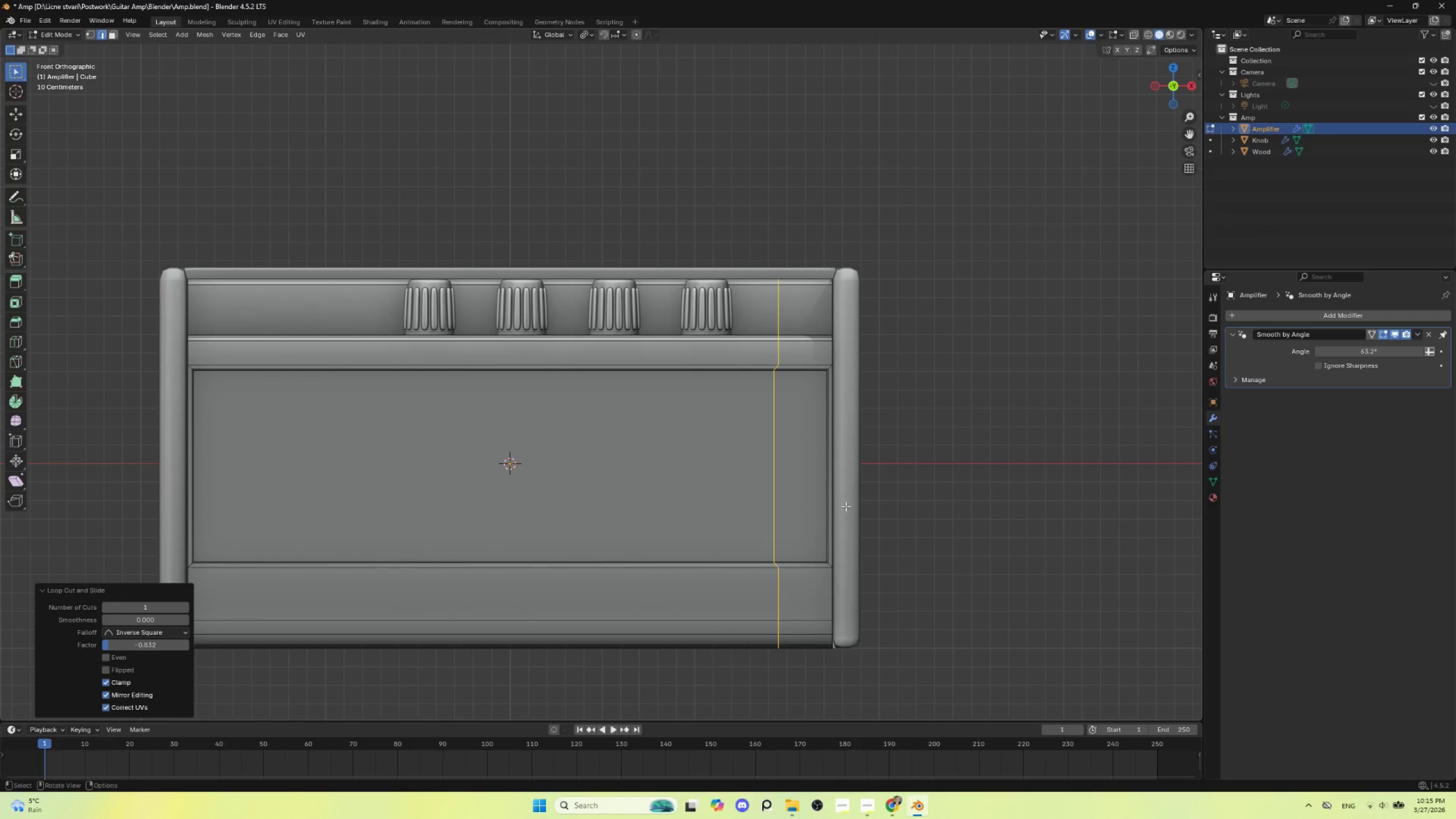 
type(sx0)
 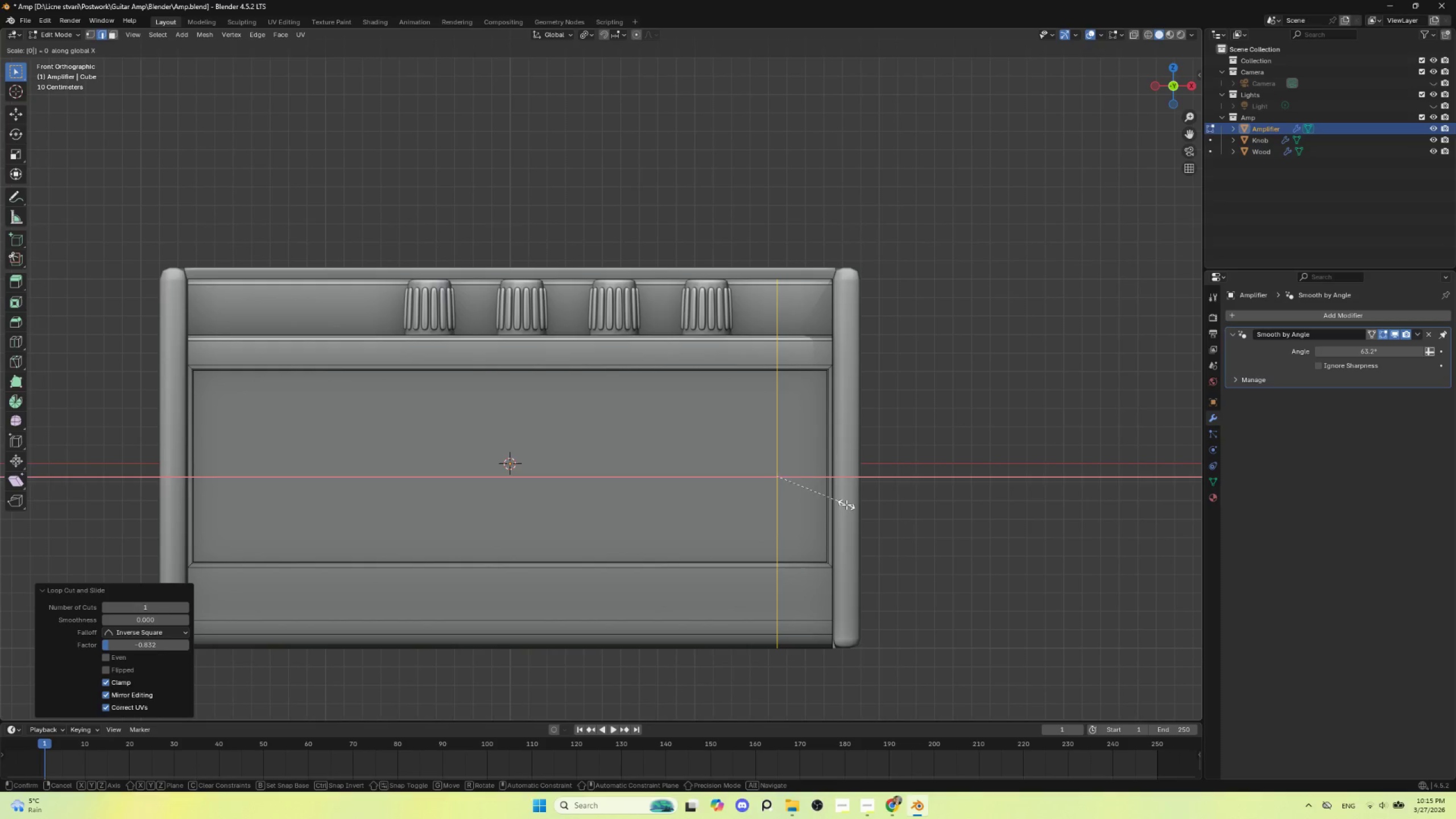 
left_click([846, 504])
 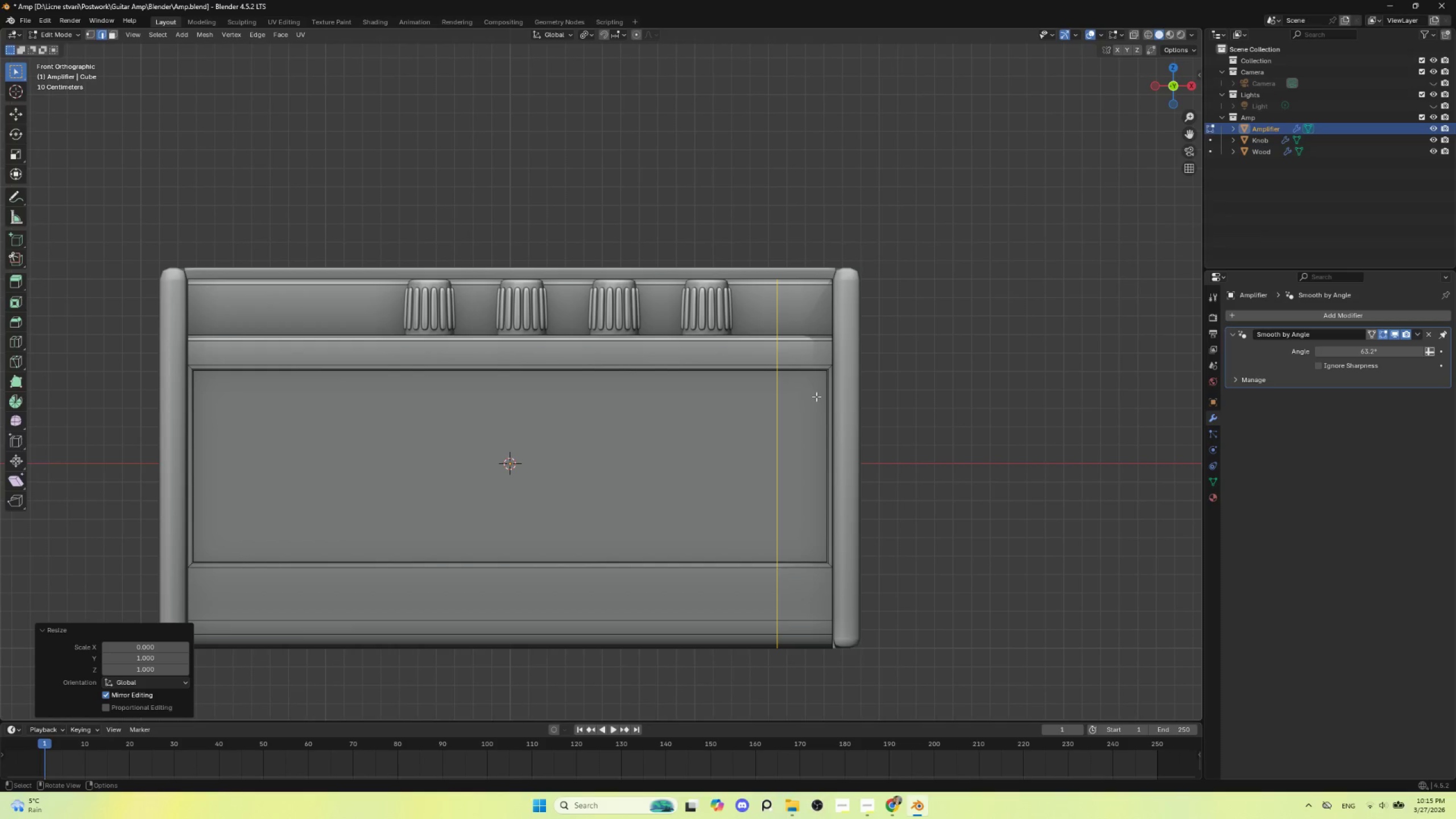 
type(gg)
 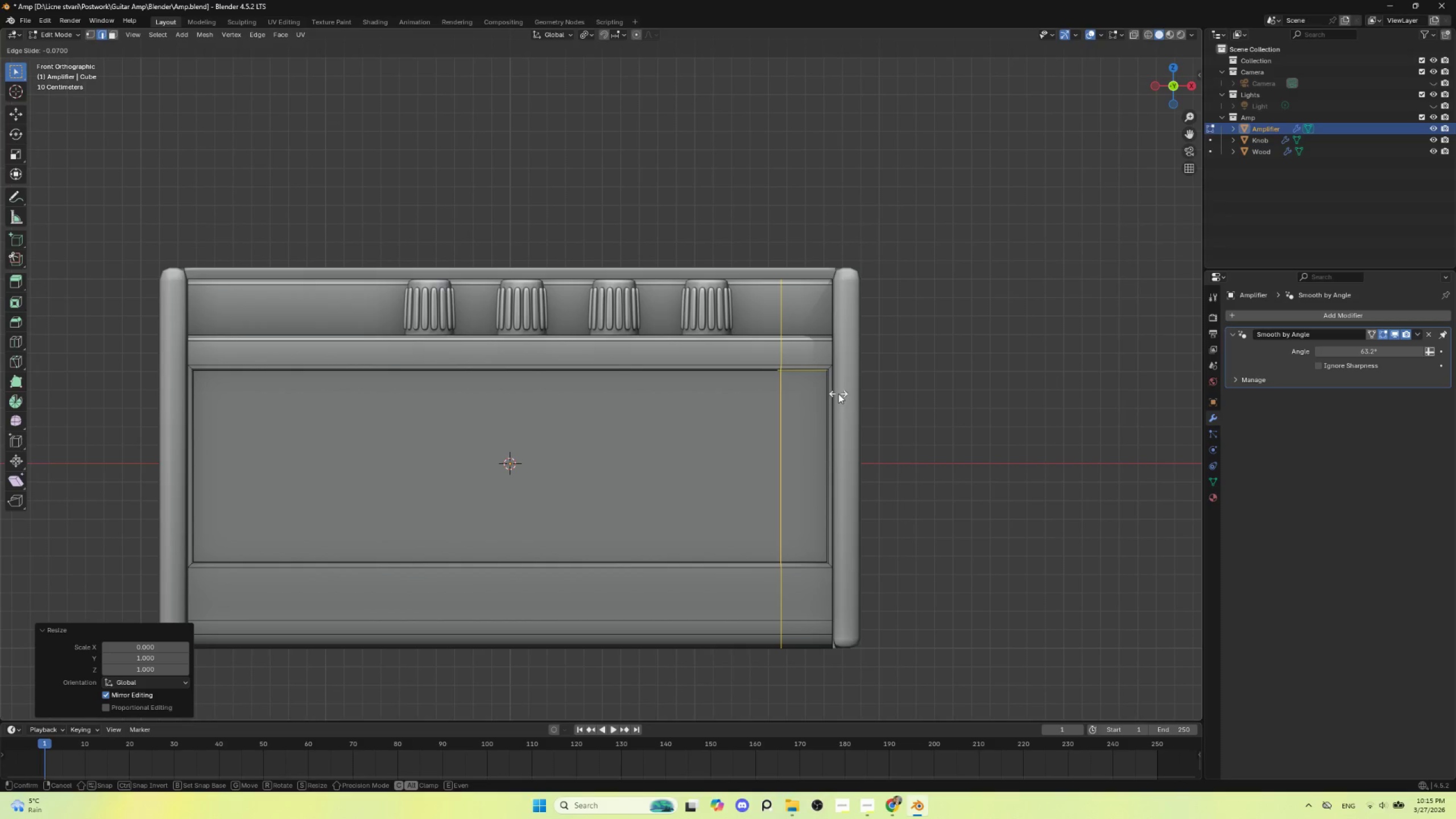 
left_click([838, 394])
 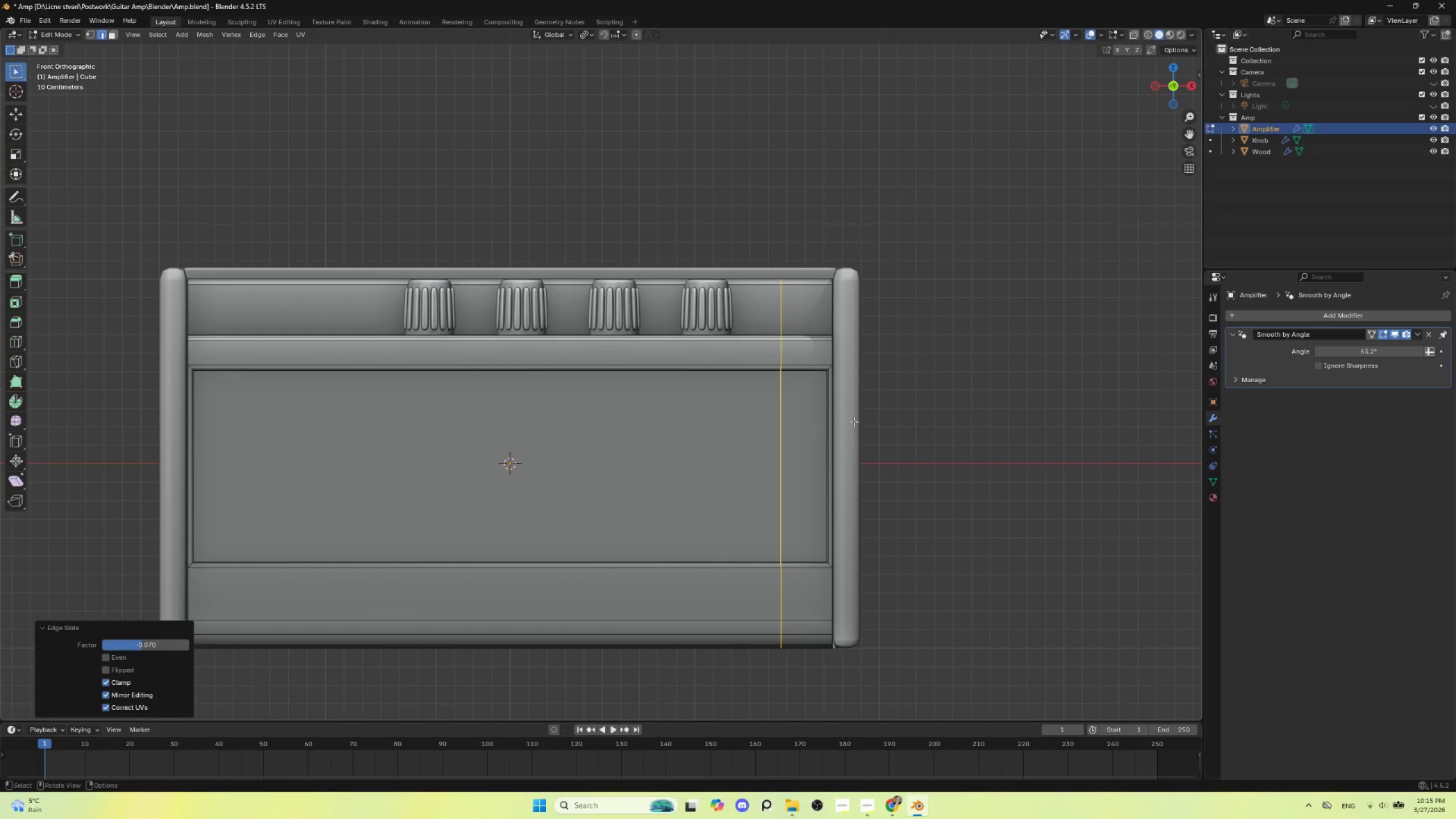 
type(sx0)
 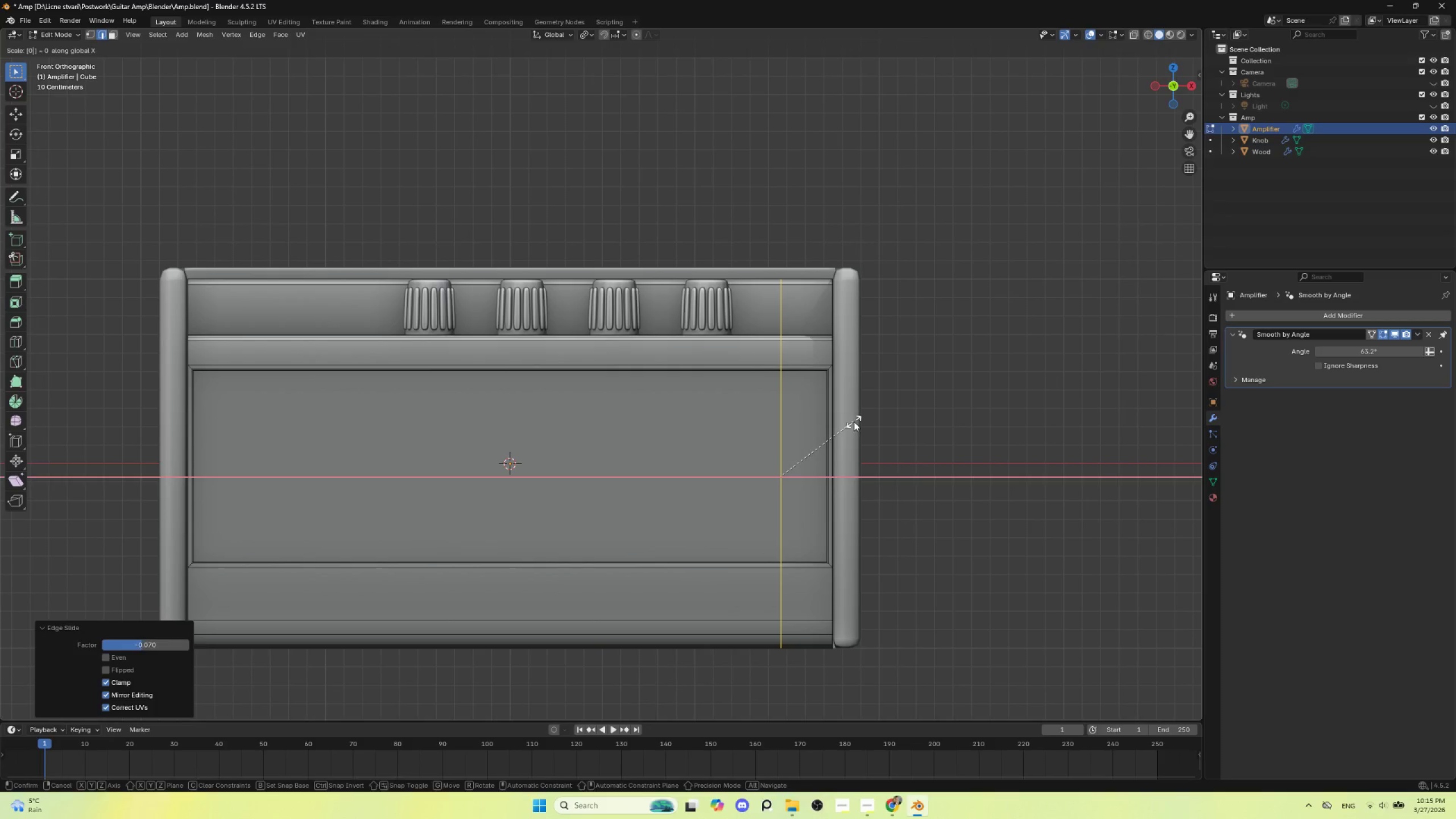 
left_click([854, 421])
 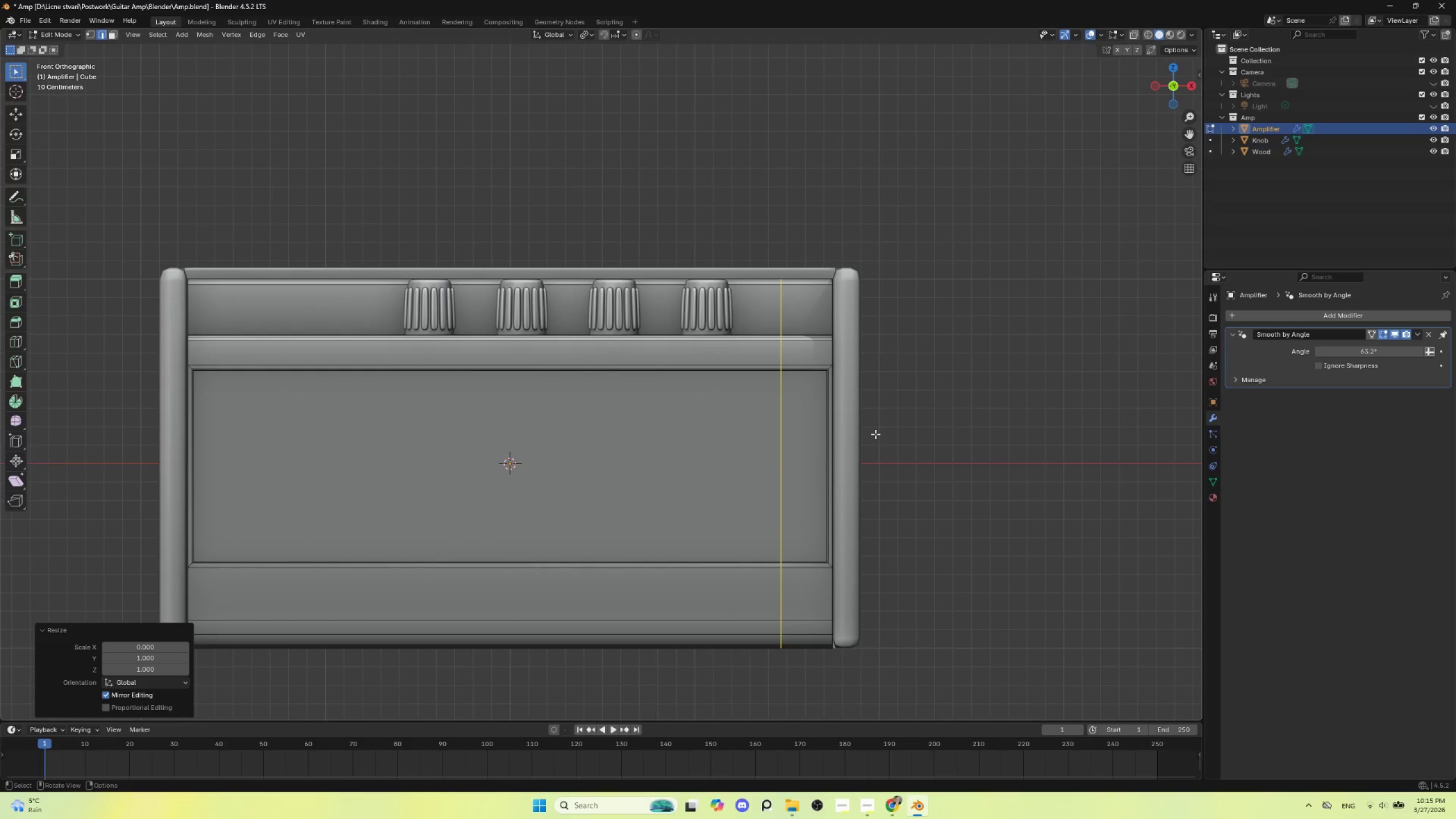 
wait(9.11)
 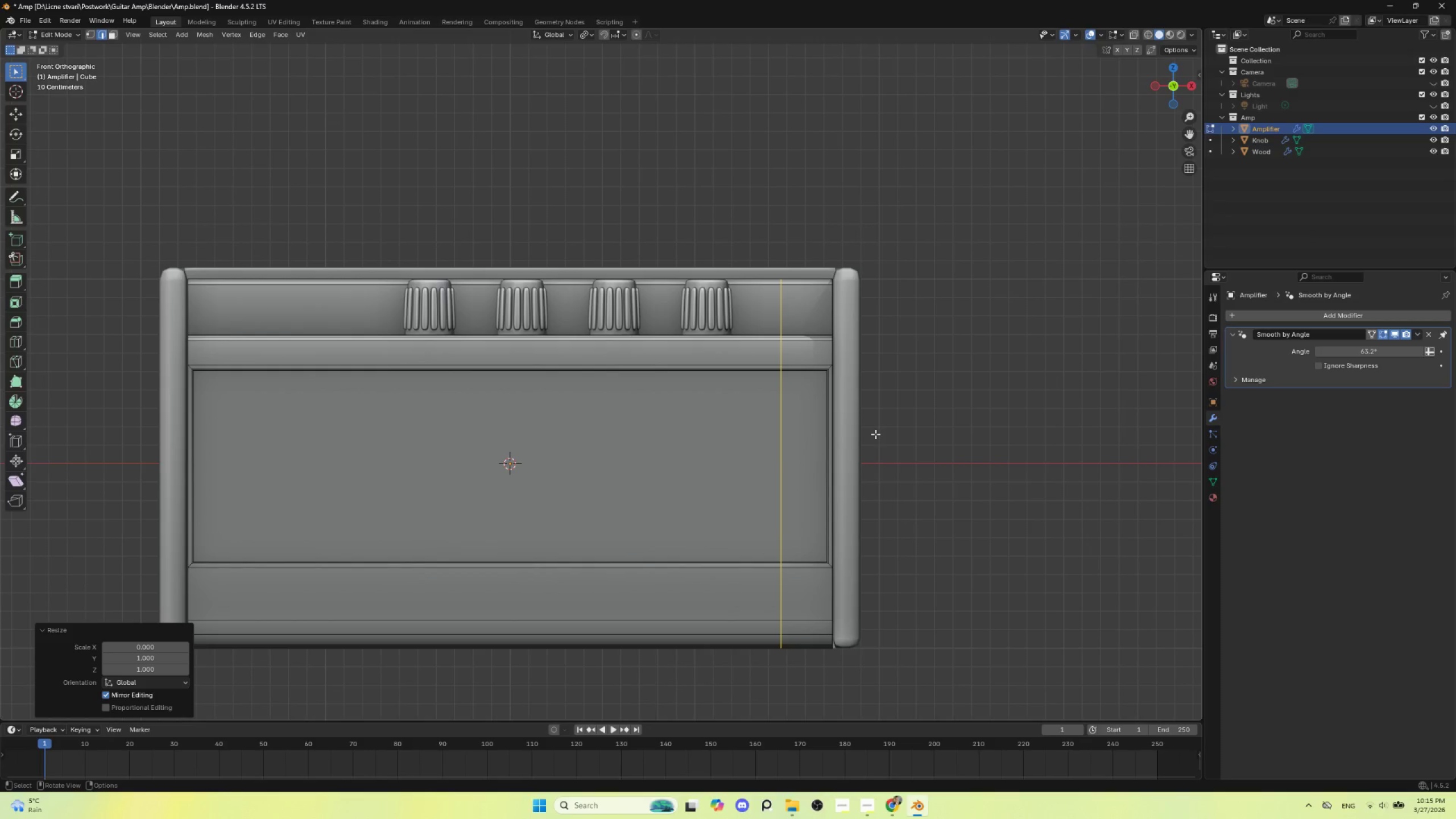 
key(Control+B)
 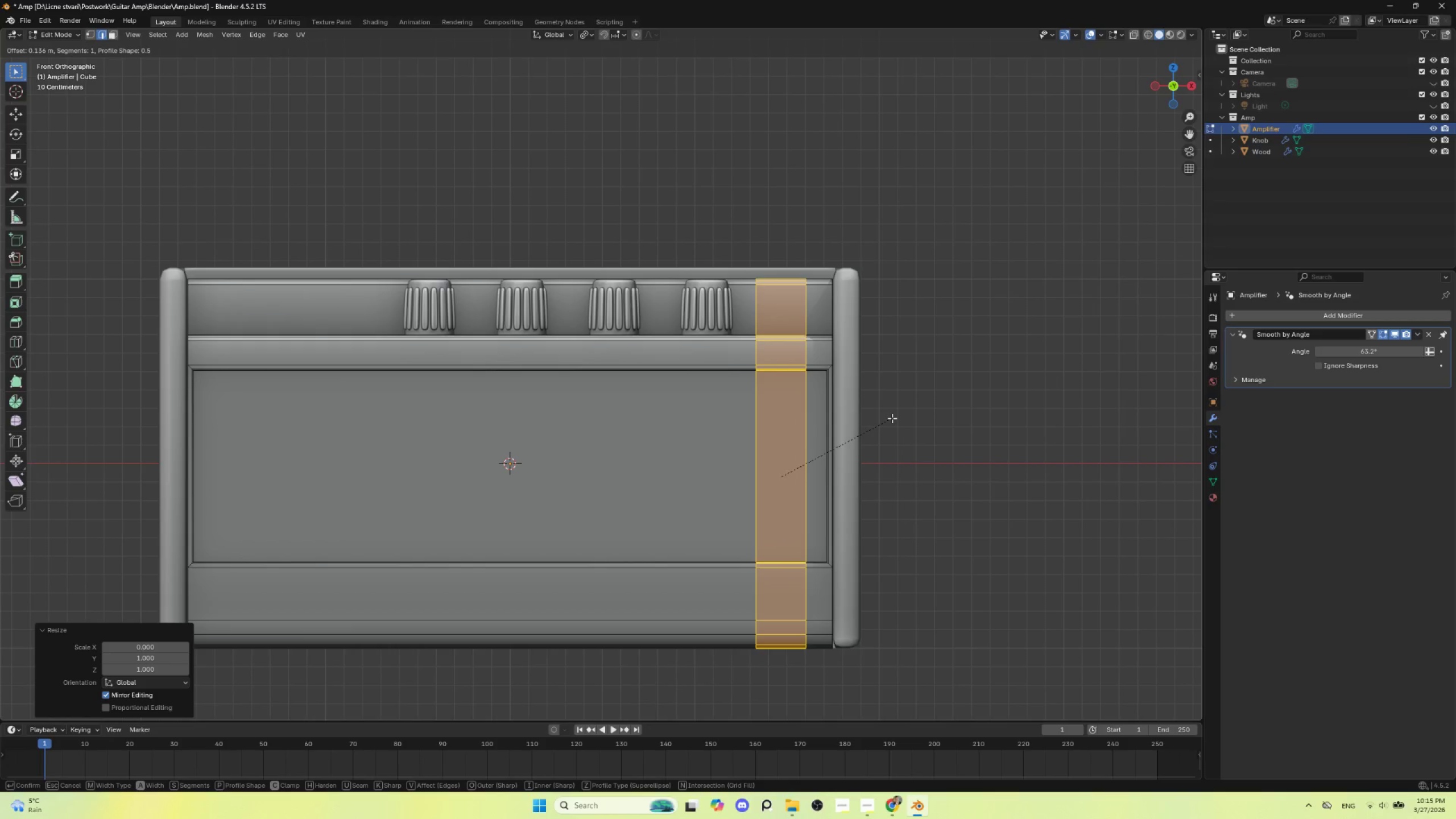 
wait(9.3)
 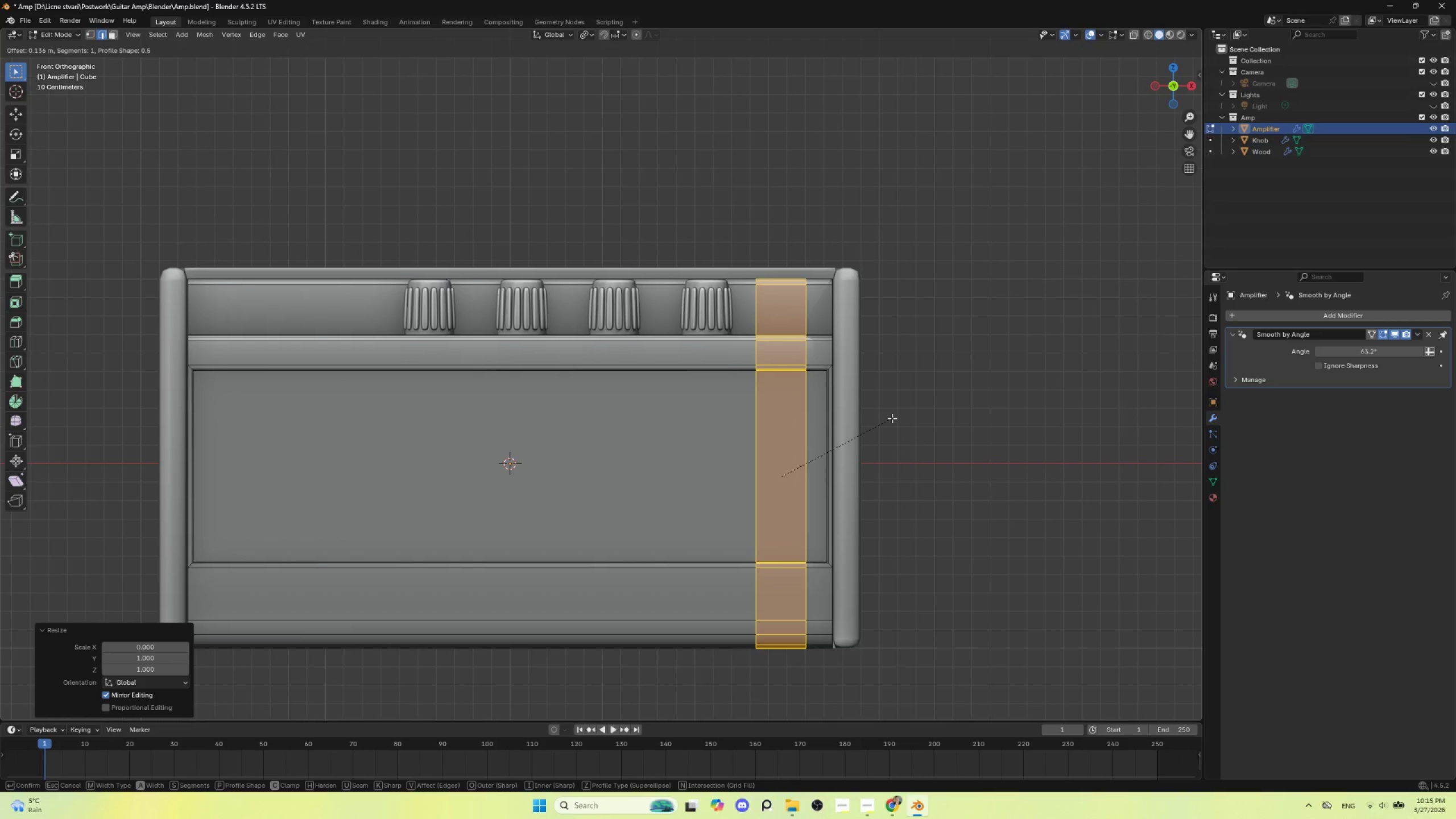 
left_click([892, 418])
 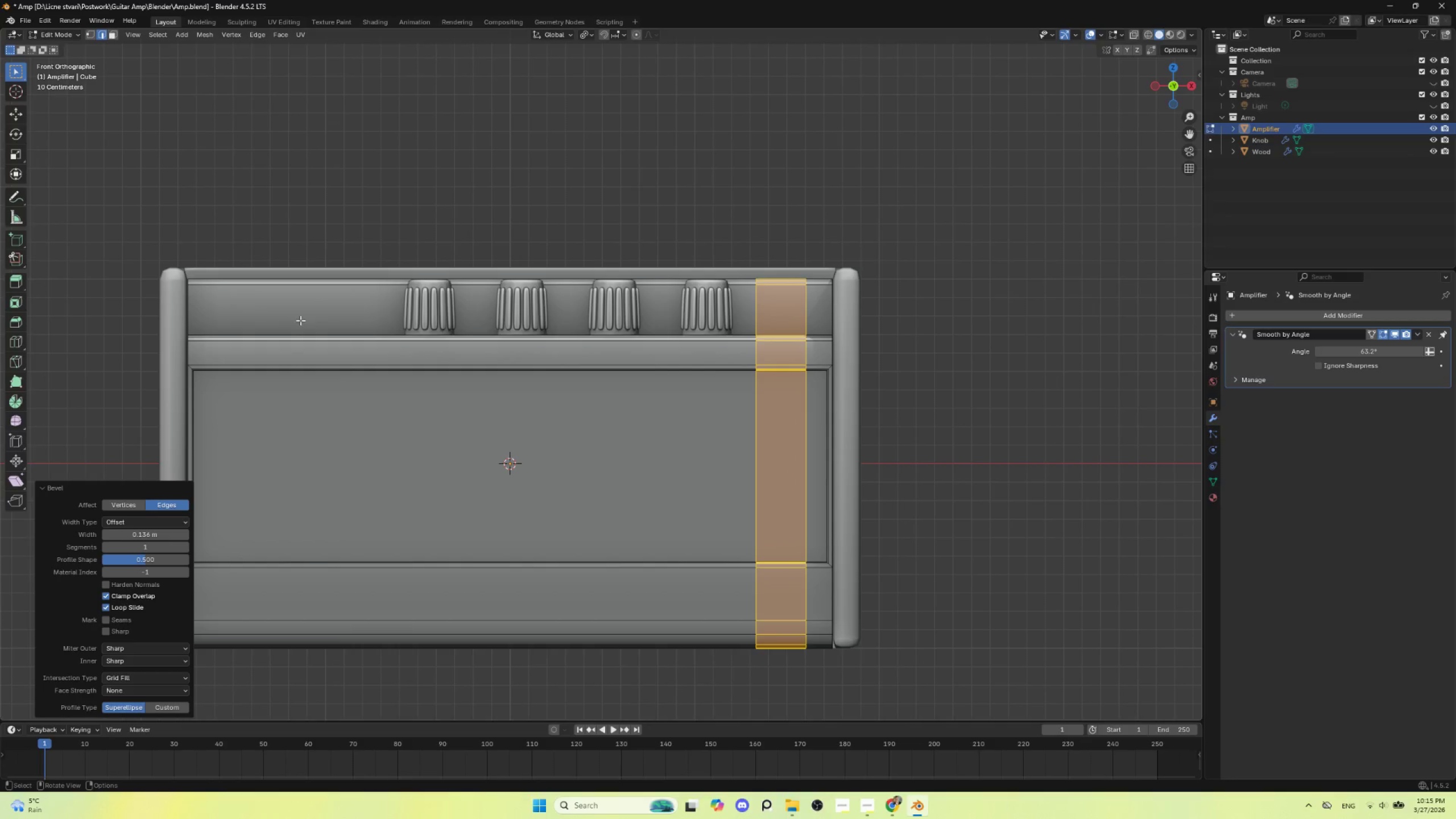 
key(Control+R)
 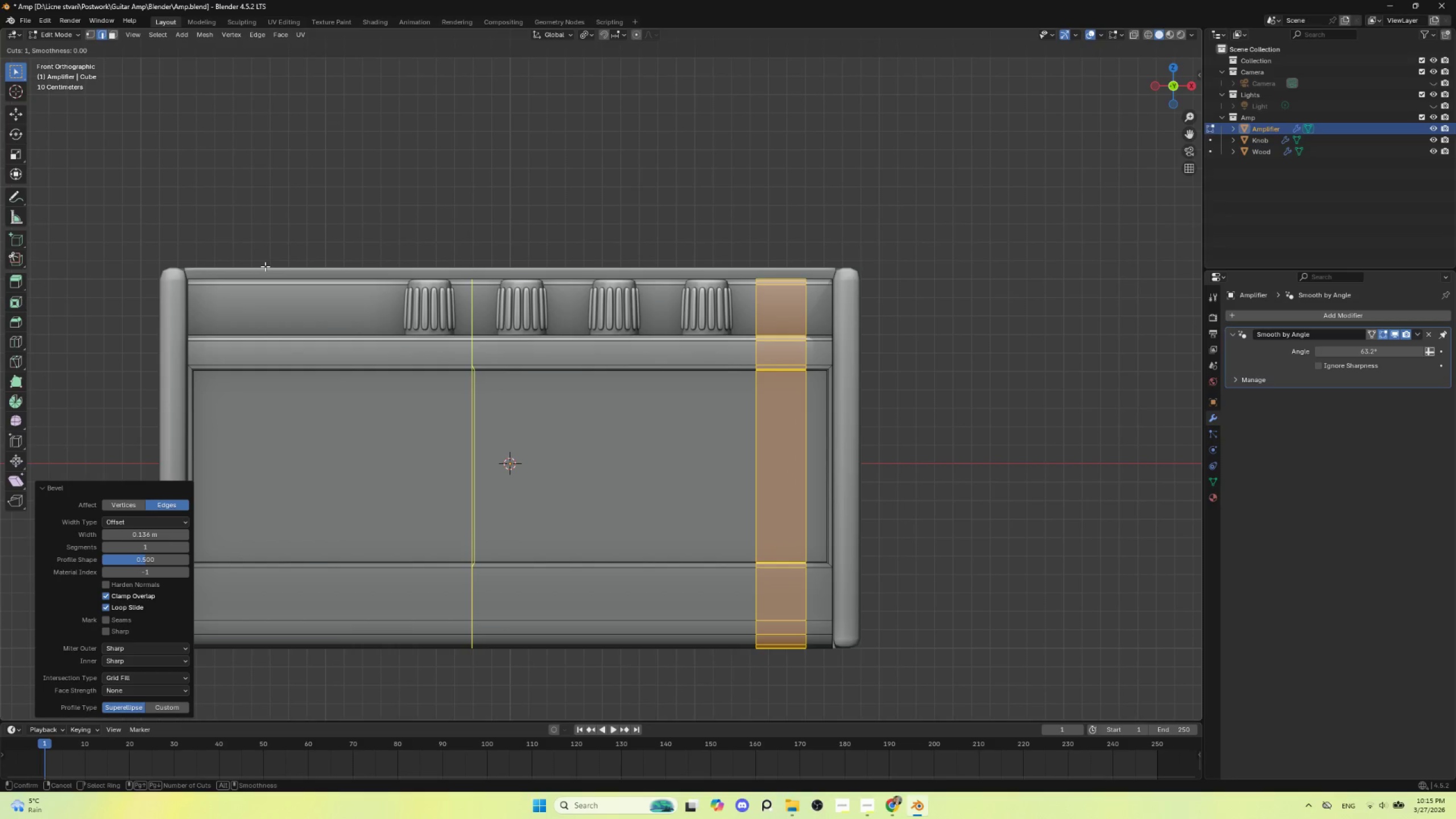 
left_click([265, 266])
 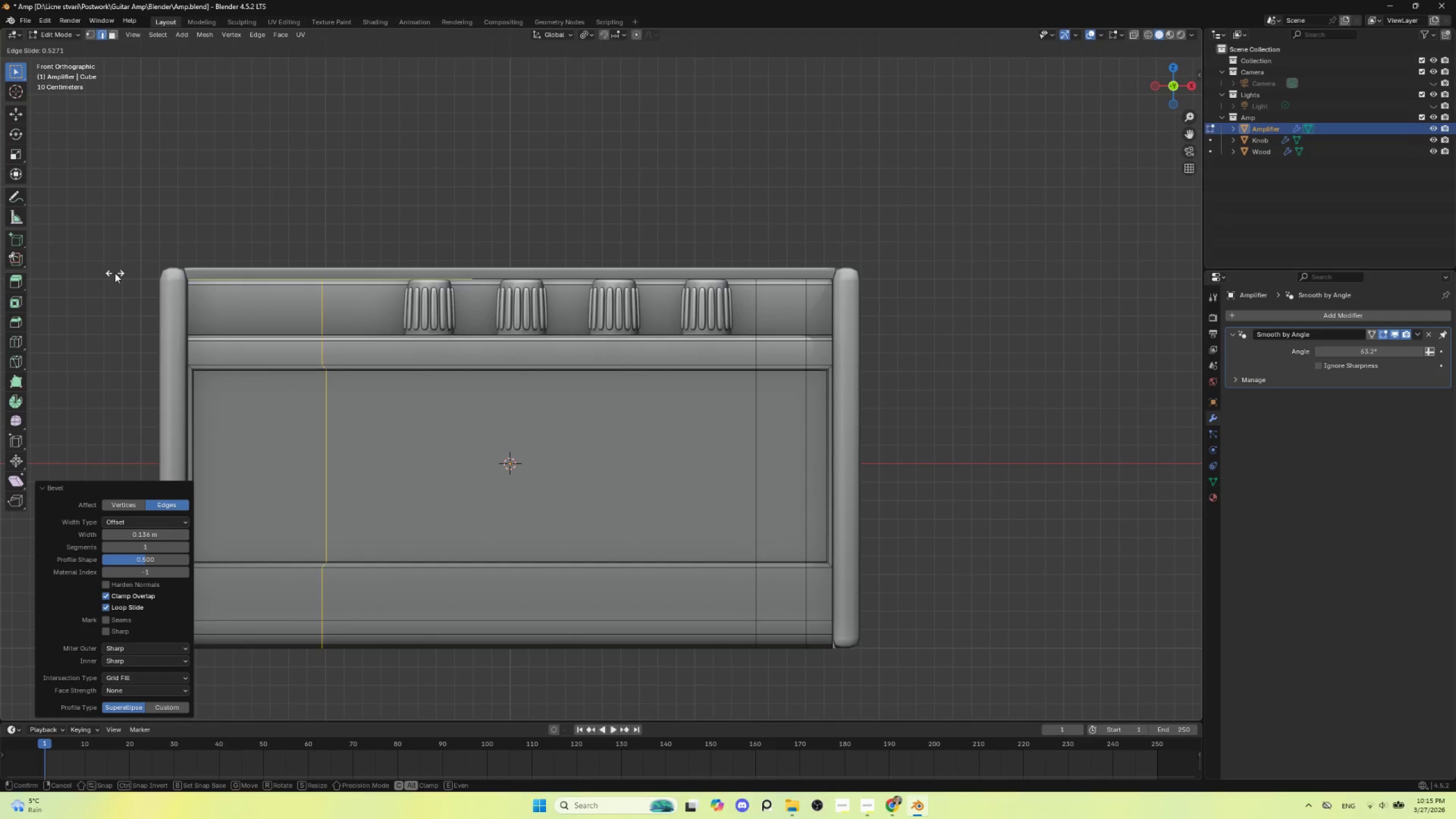 
left_click([88, 274])
 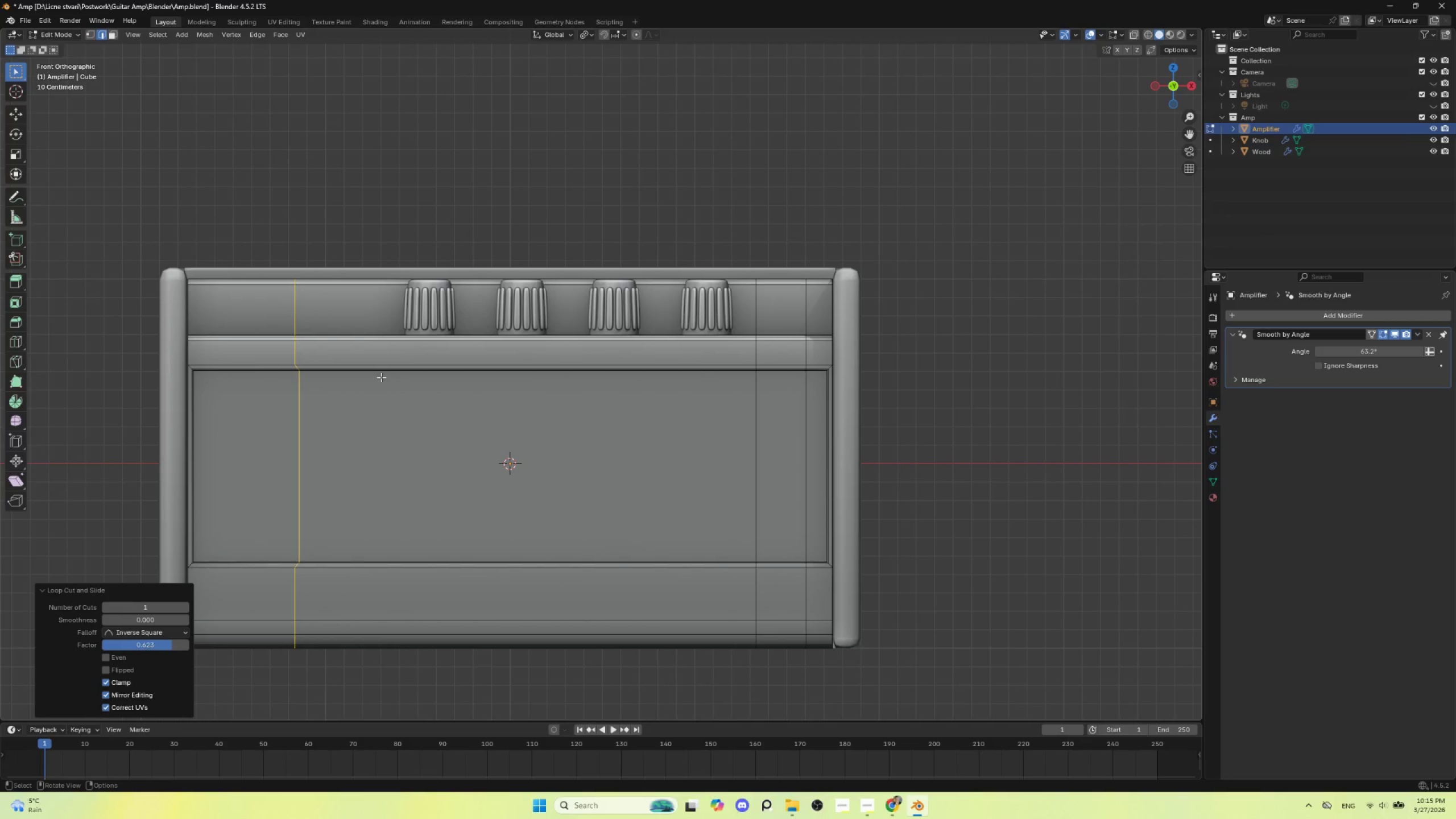 
type(sx0)
 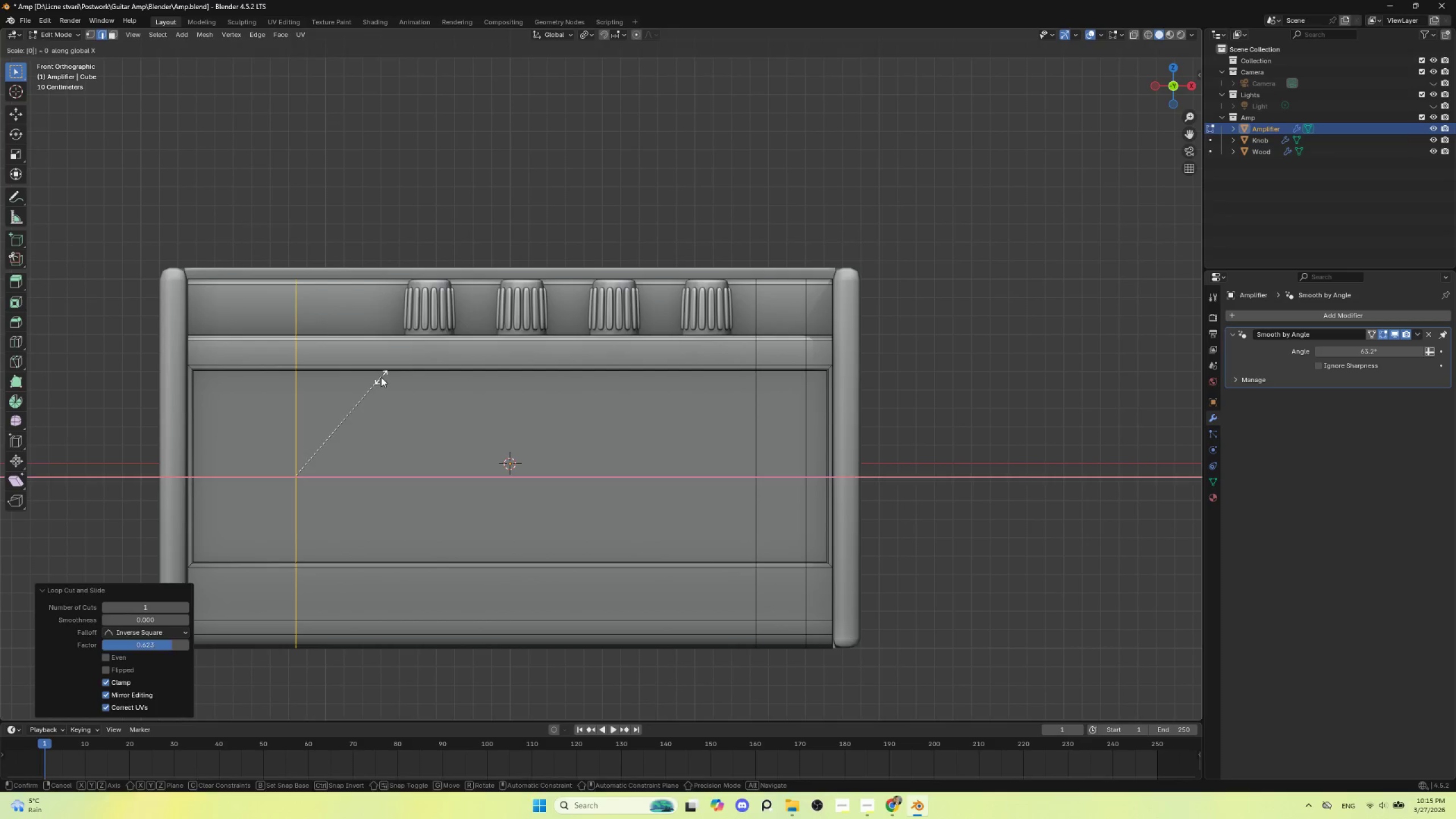 
left_click([381, 377])
 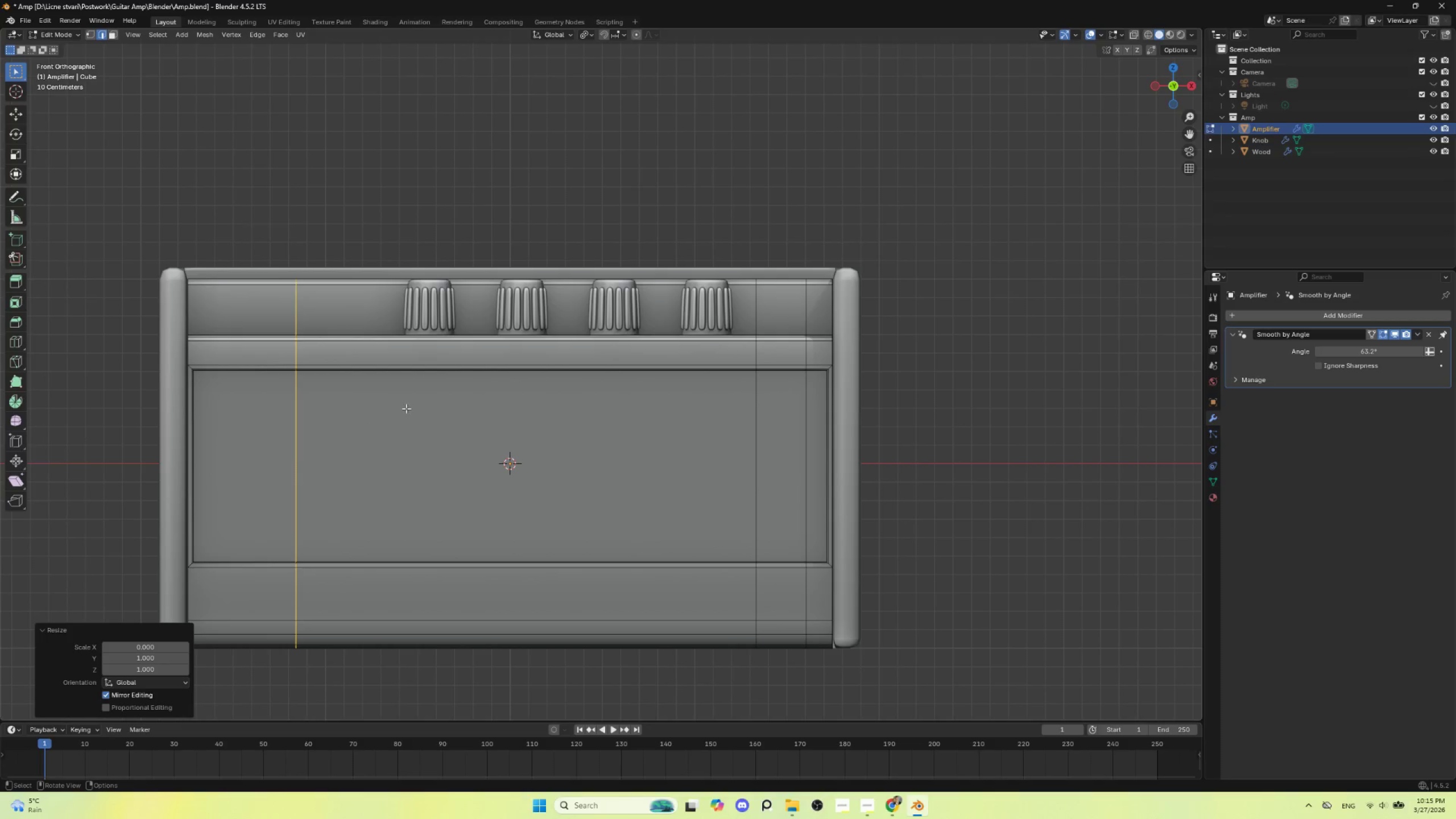 
key(Control+B)
 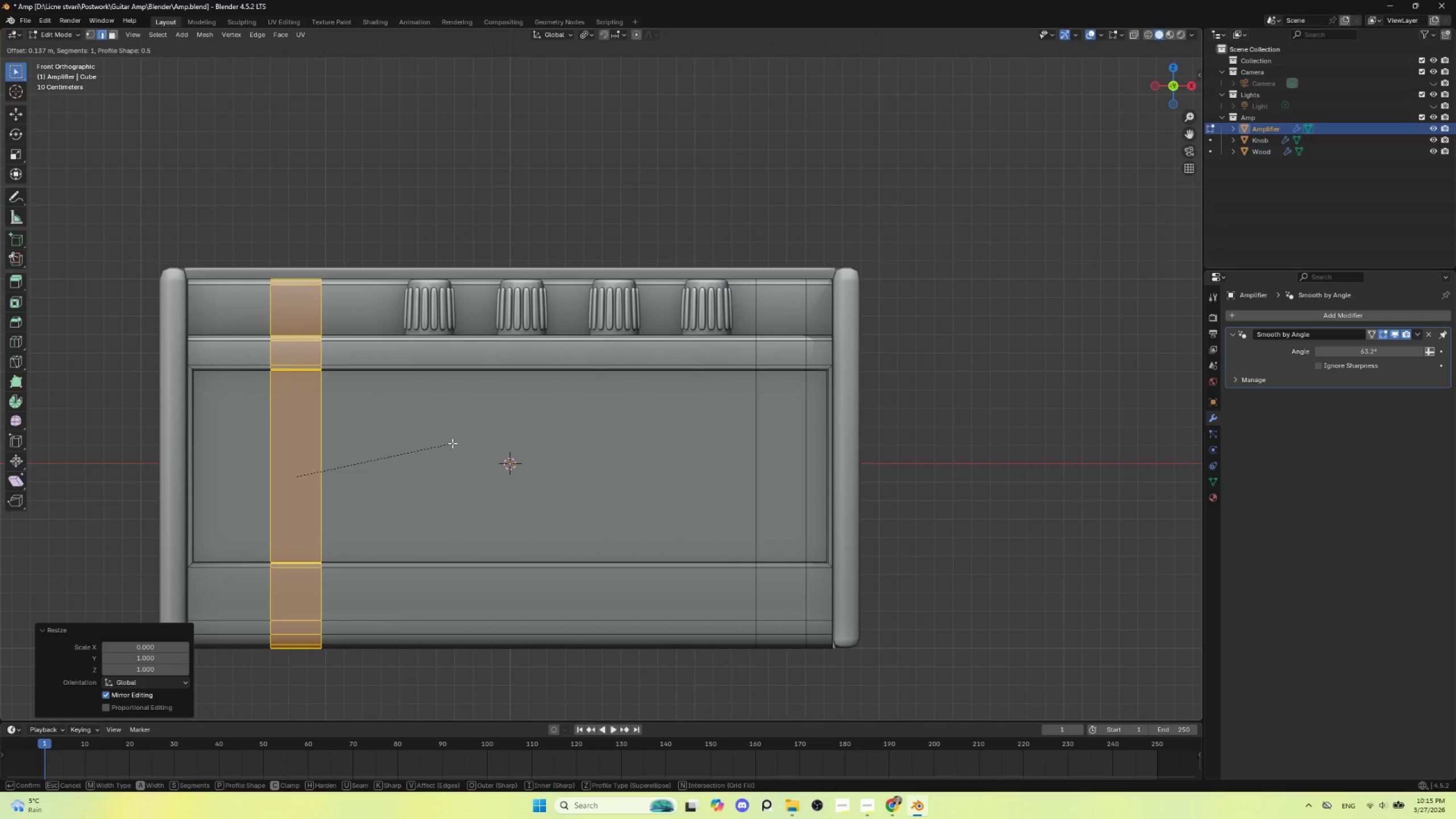 
wait(5.16)
 